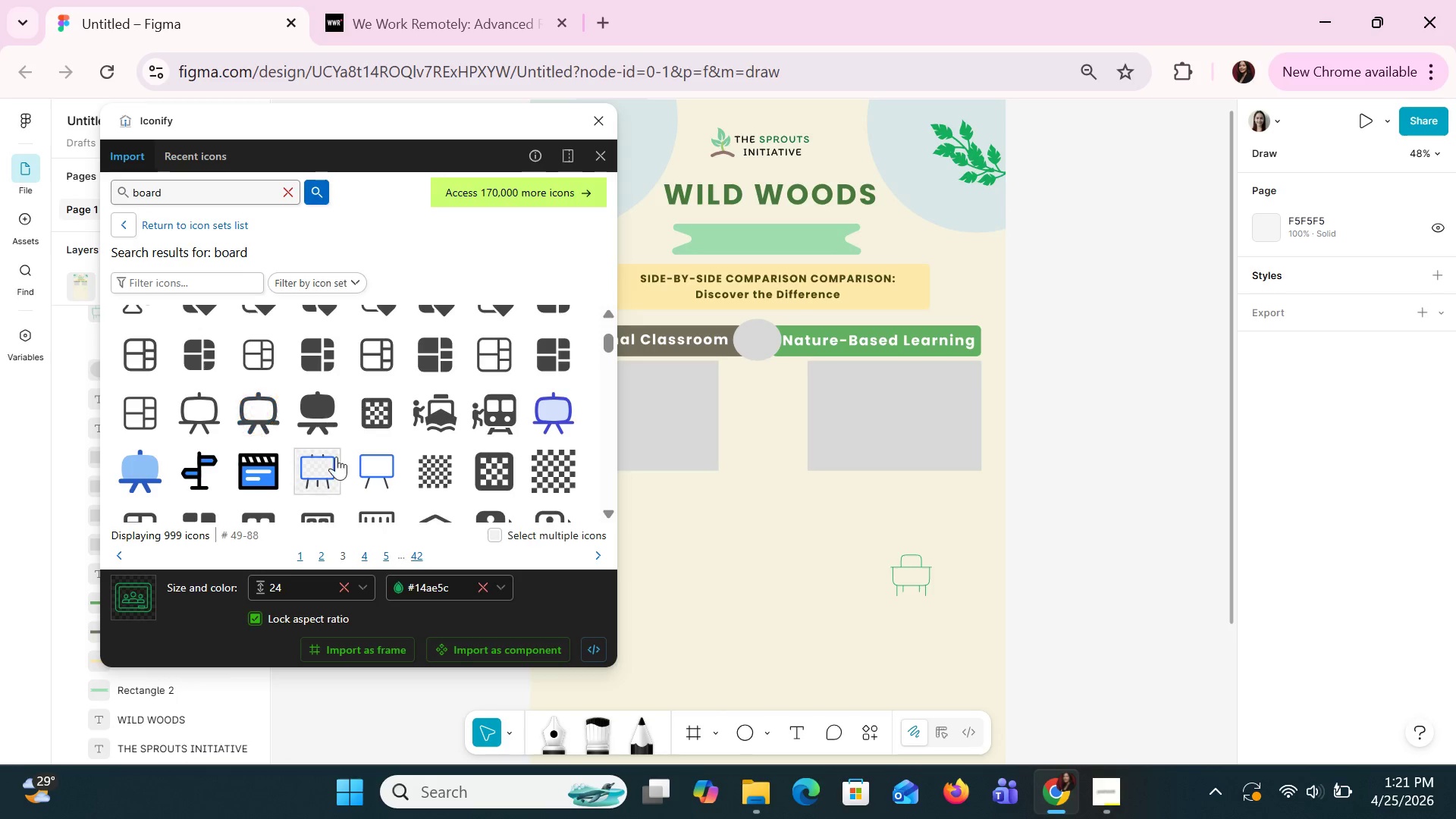 
scroll: coordinate [384, 441], scroll_direction: down, amount: 1.0
 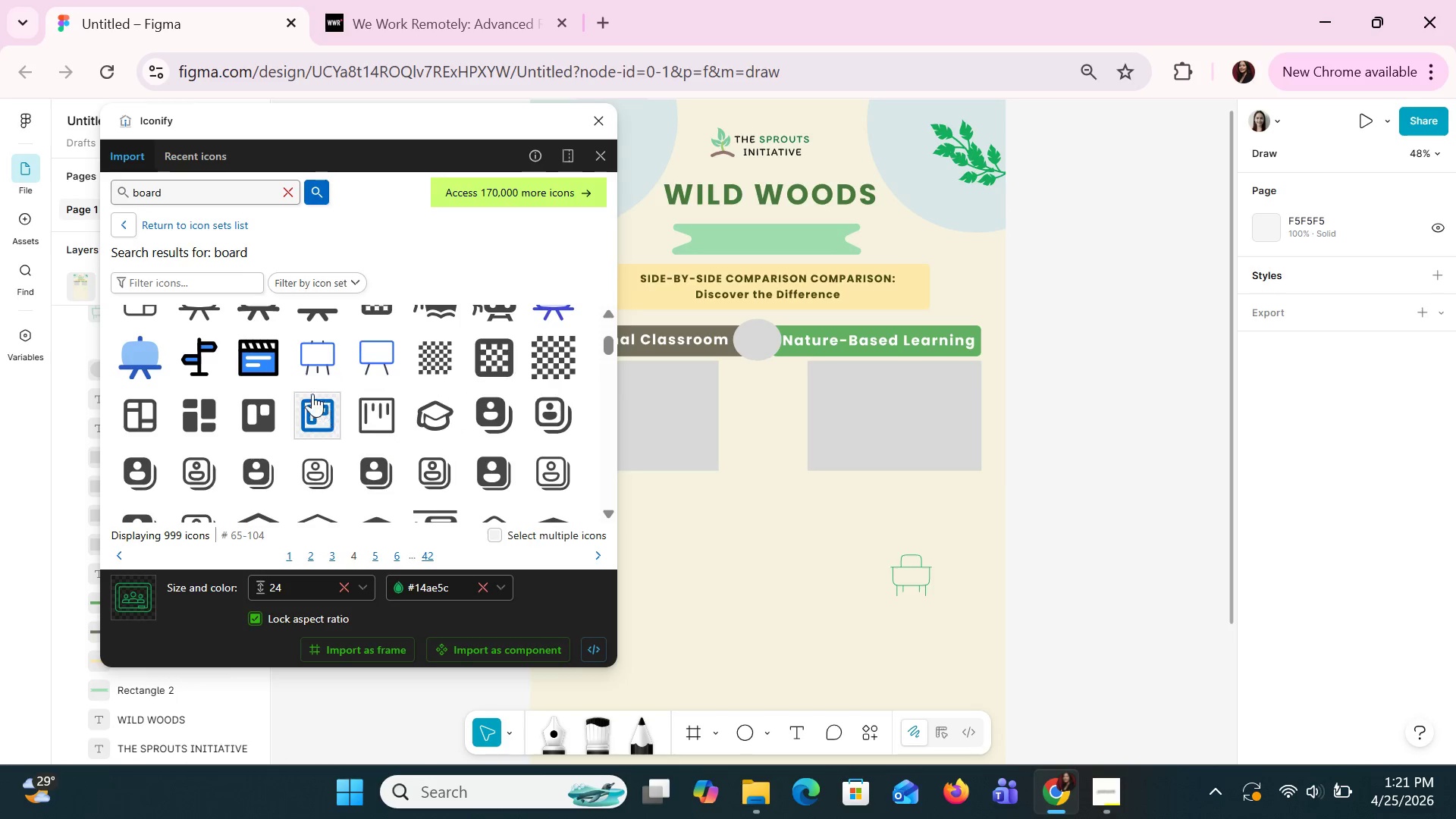 
left_click([311, 369])
 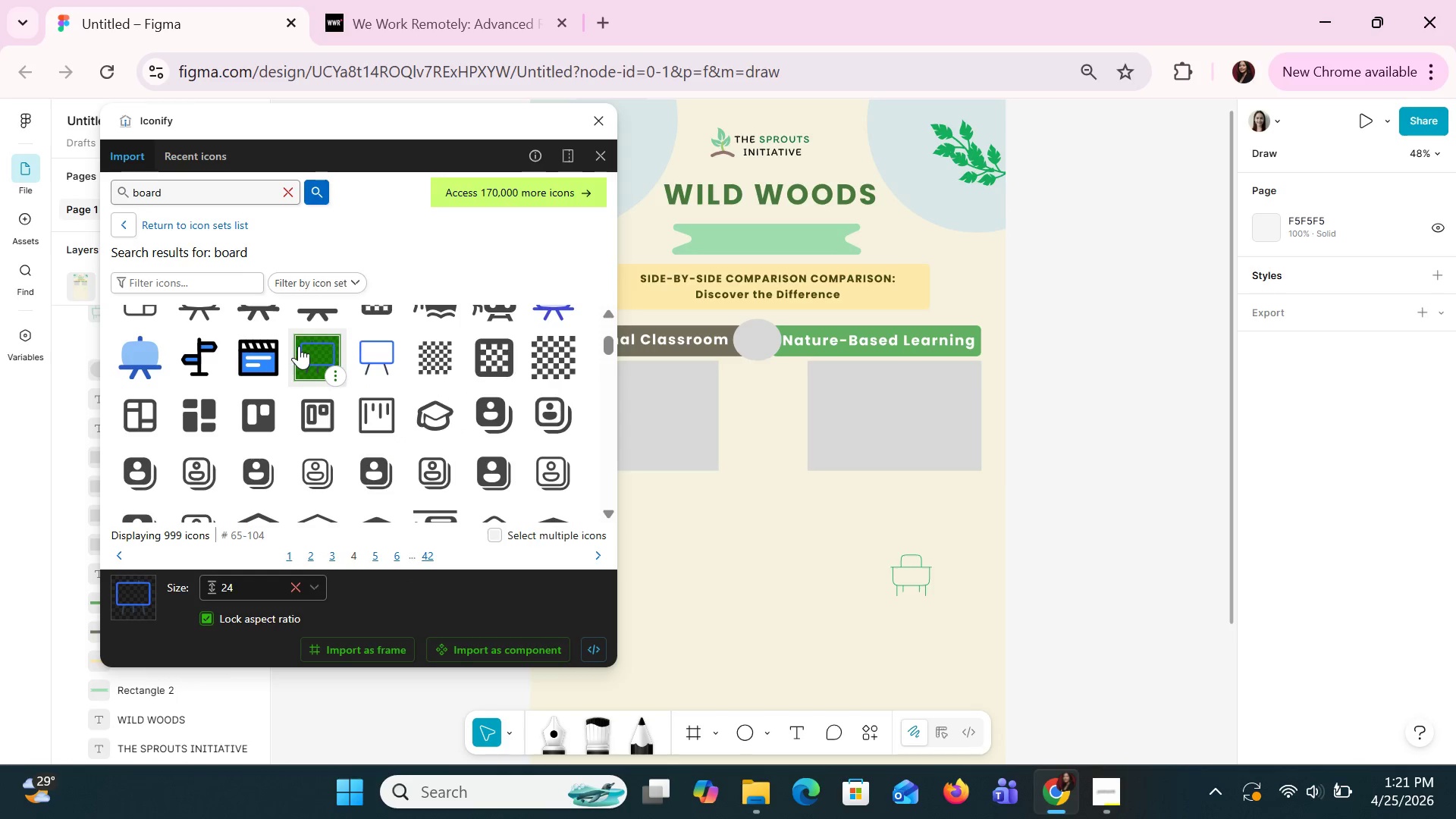 
left_click_drag(start_coordinate=[299, 344], to_coordinate=[664, 480])
 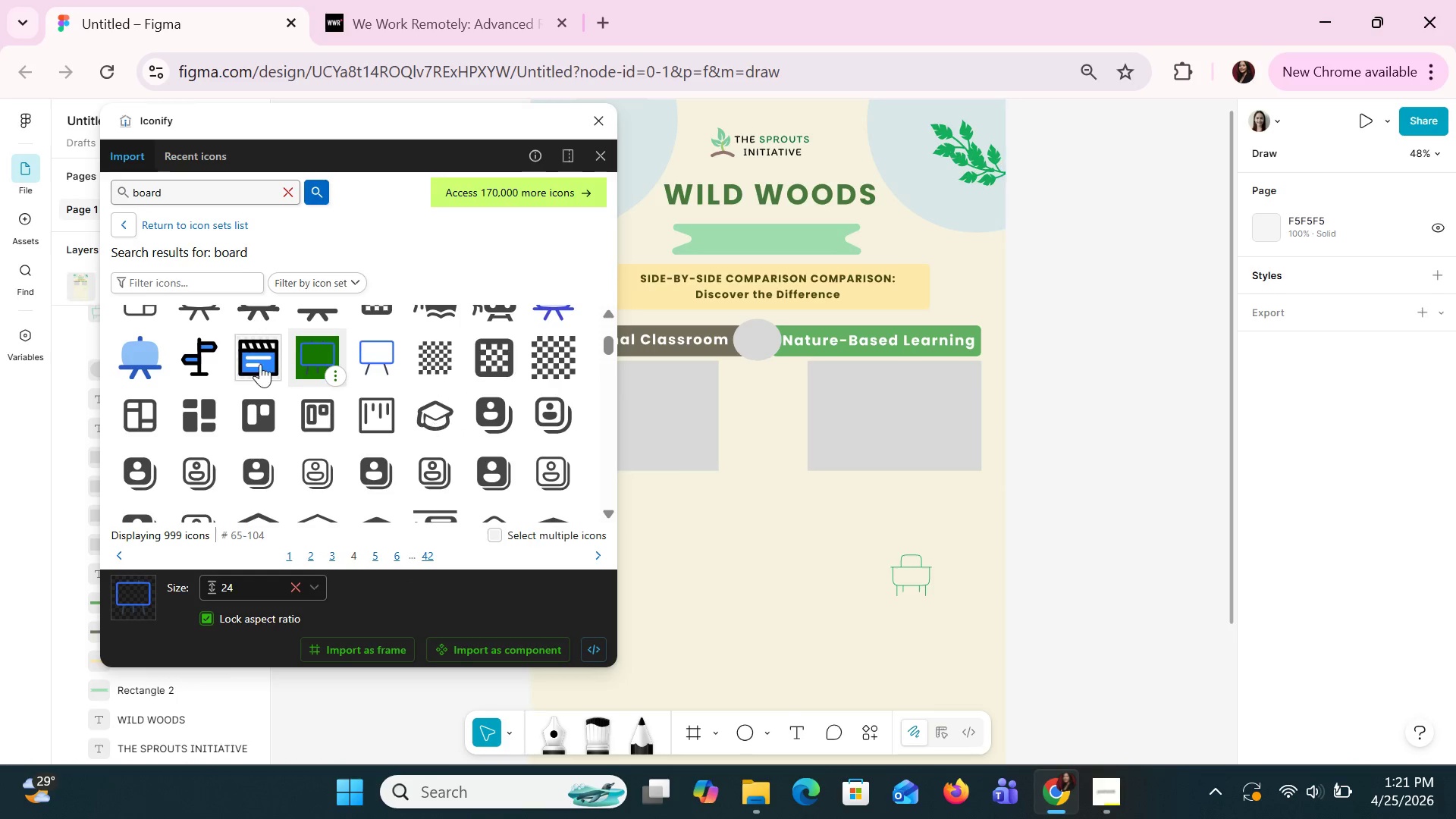 
left_click_drag(start_coordinate=[300, 356], to_coordinate=[757, 549])
 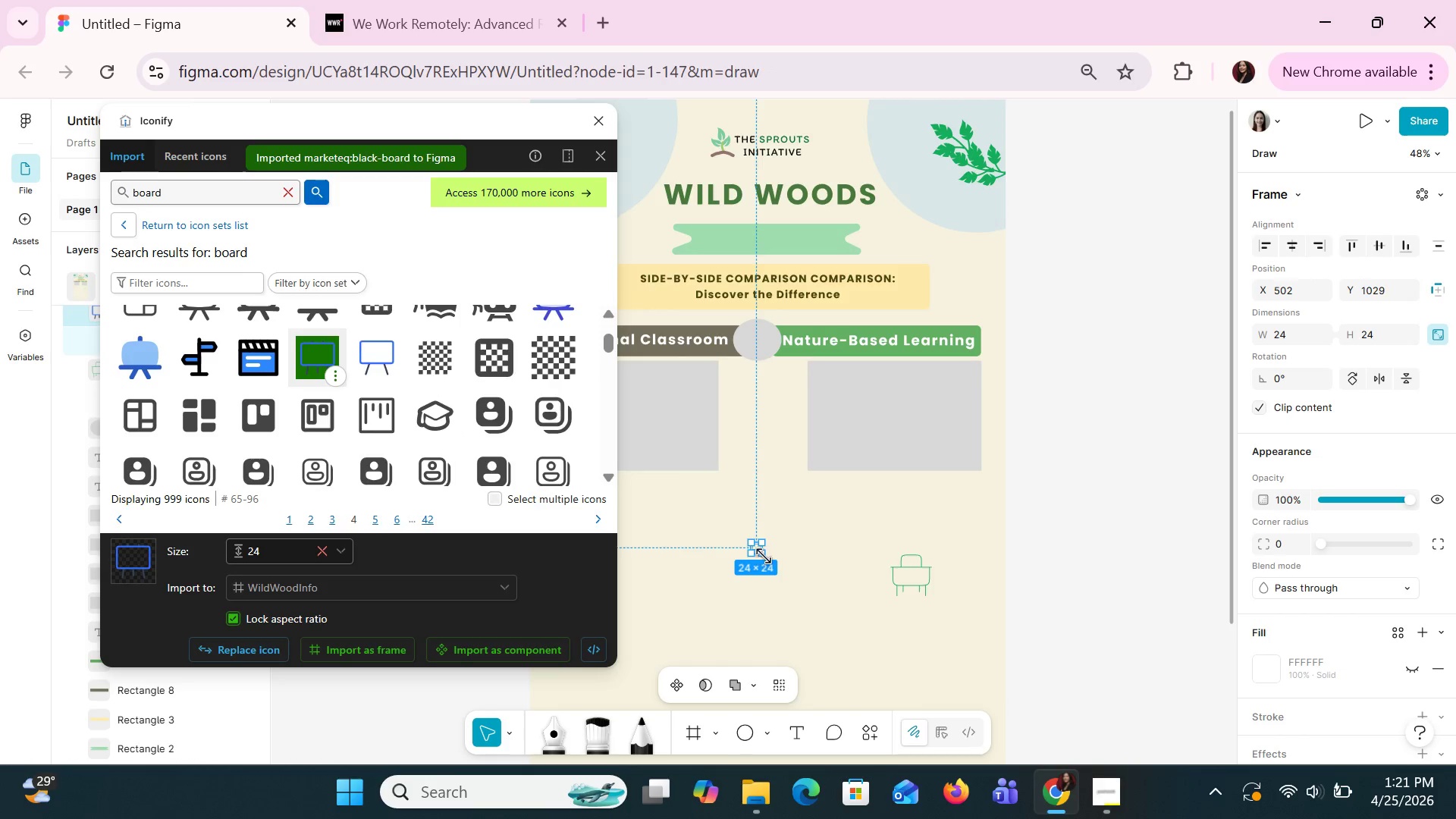 
left_click_drag(start_coordinate=[763, 557], to_coordinate=[810, 607])
 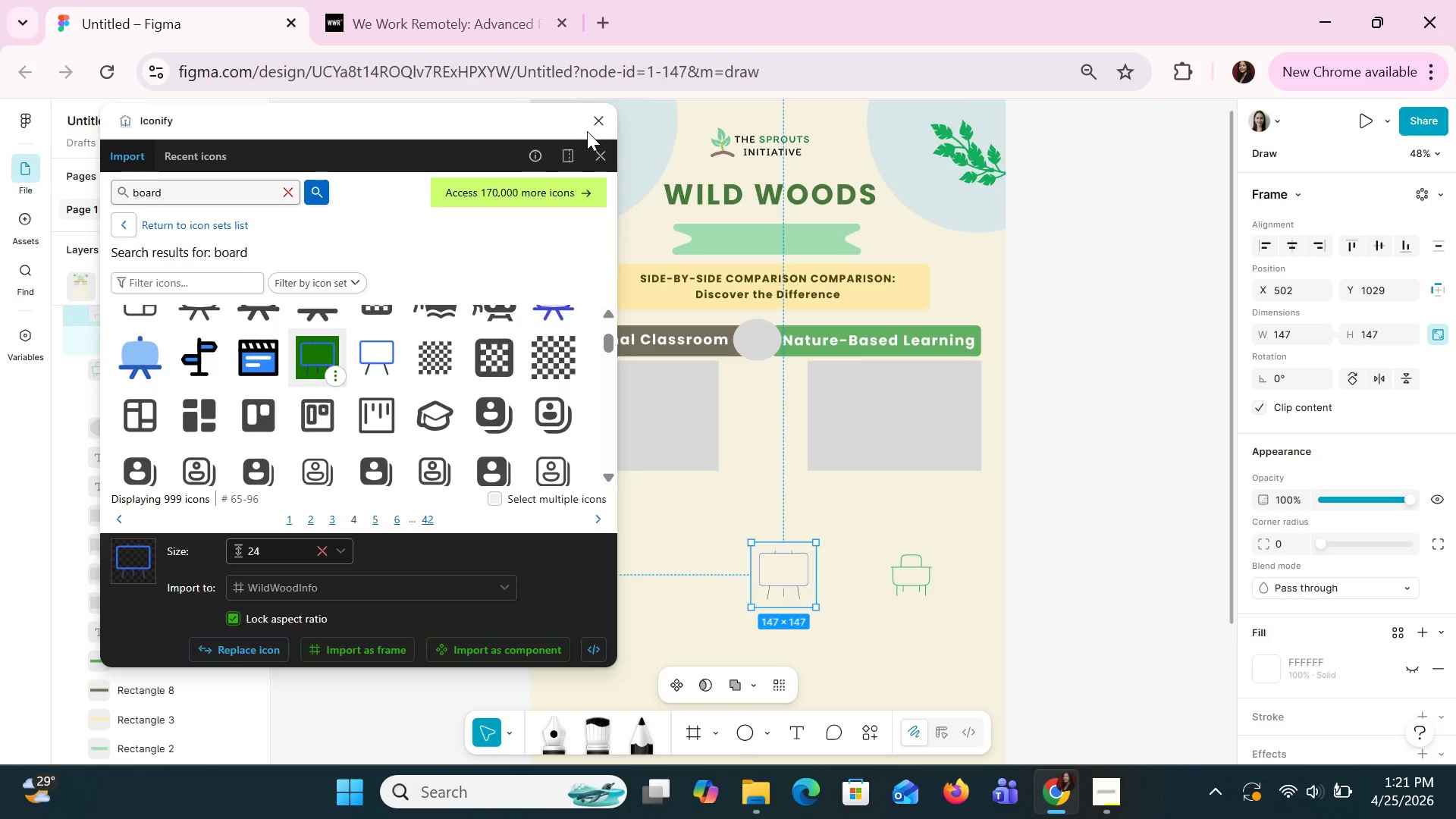 
left_click([601, 124])
 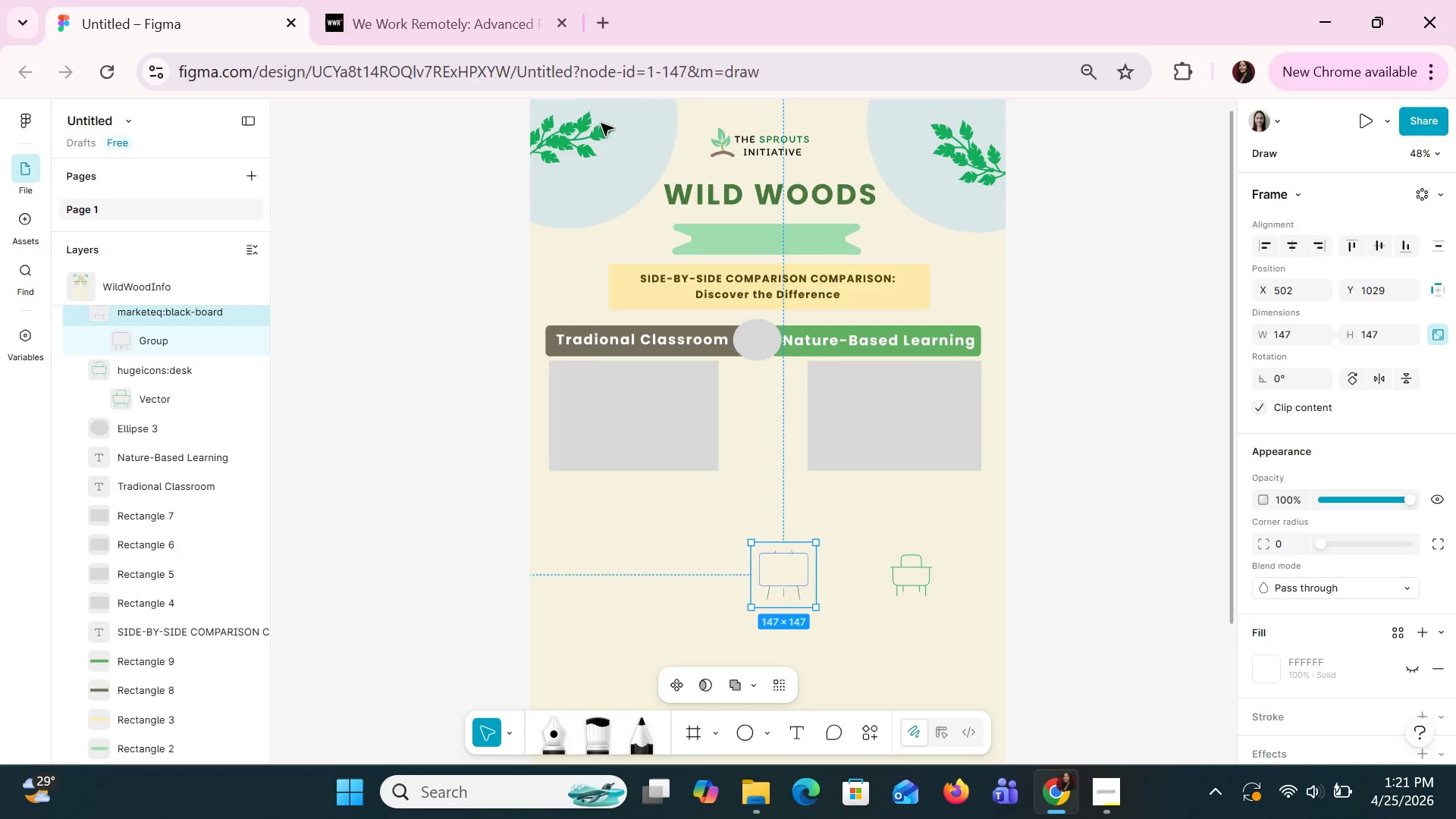 
wait(6.55)
 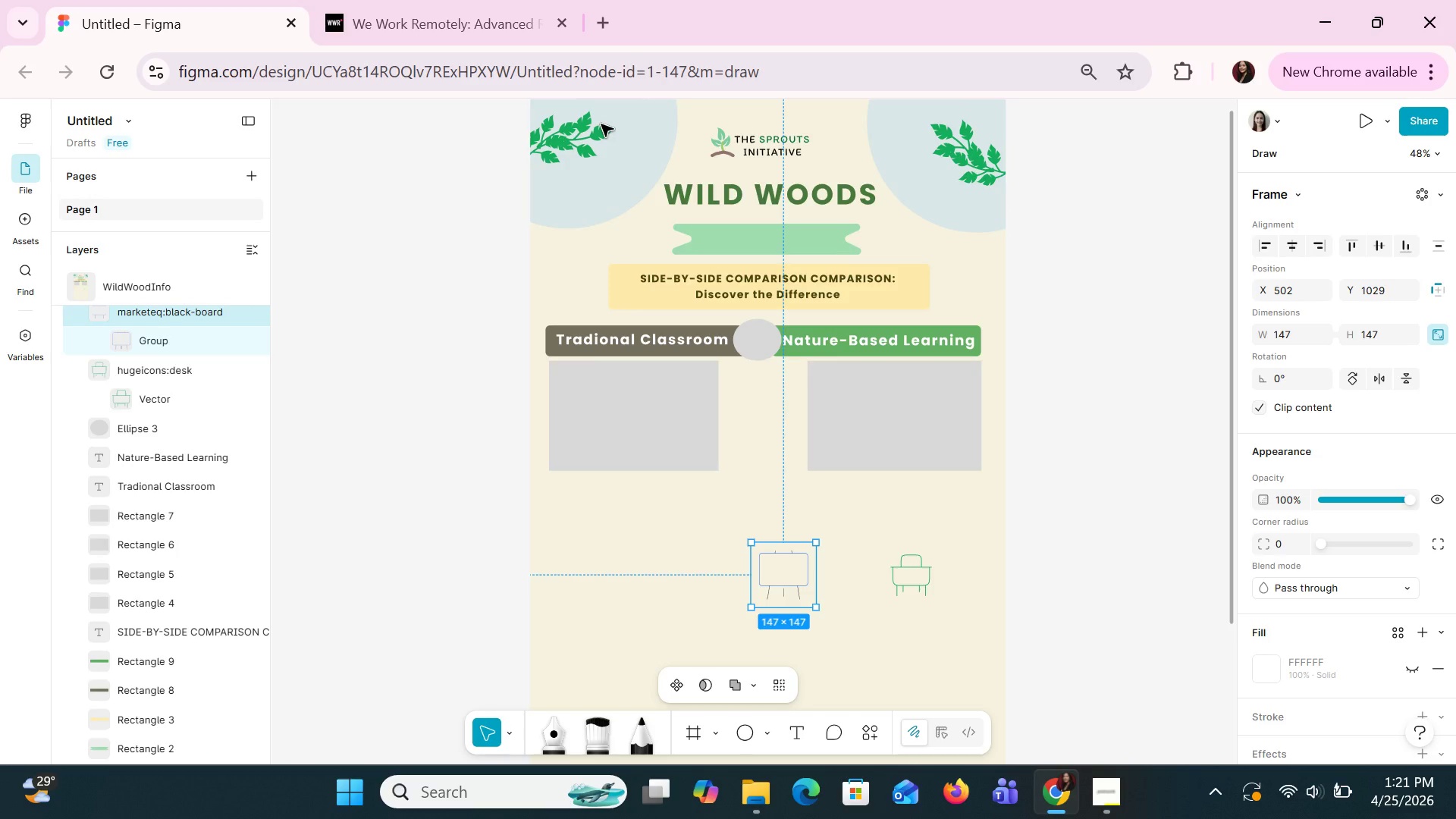 
scroll: coordinate [1326, 599], scroll_direction: down, amount: 3.0
 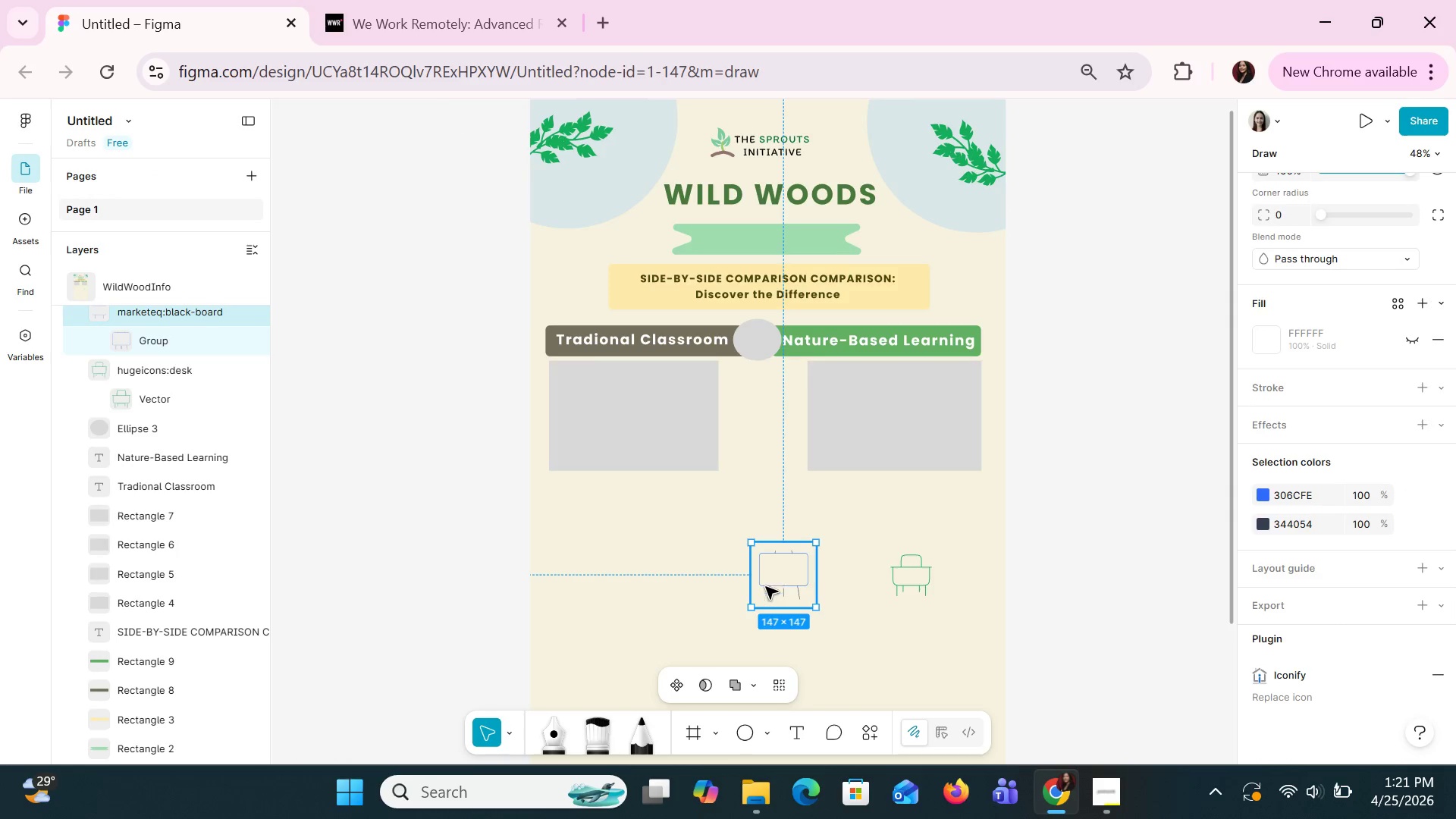 
left_click_drag(start_coordinate=[777, 593], to_coordinate=[601, 410])
 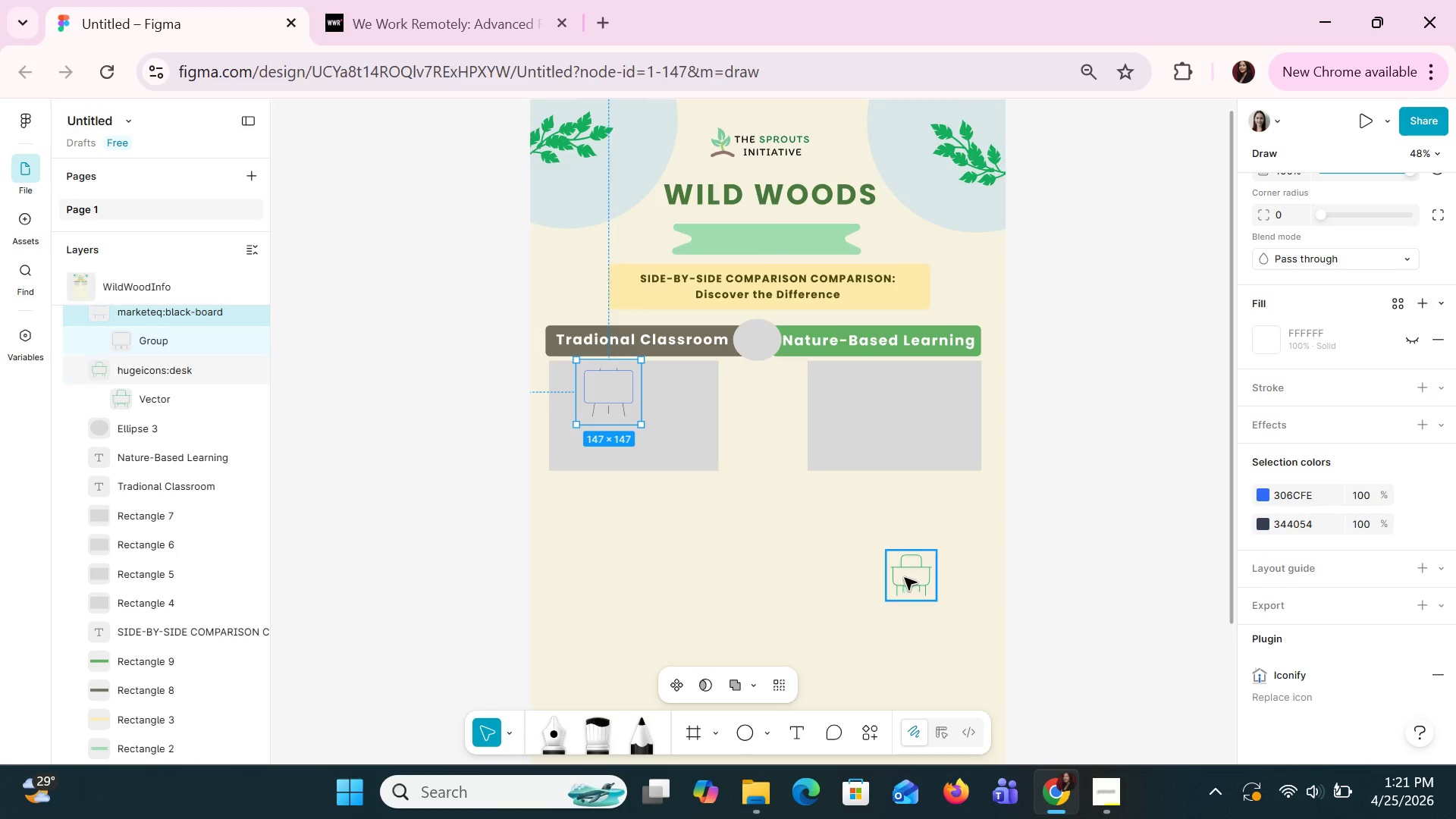 
left_click_drag(start_coordinate=[912, 581], to_coordinate=[614, 446])
 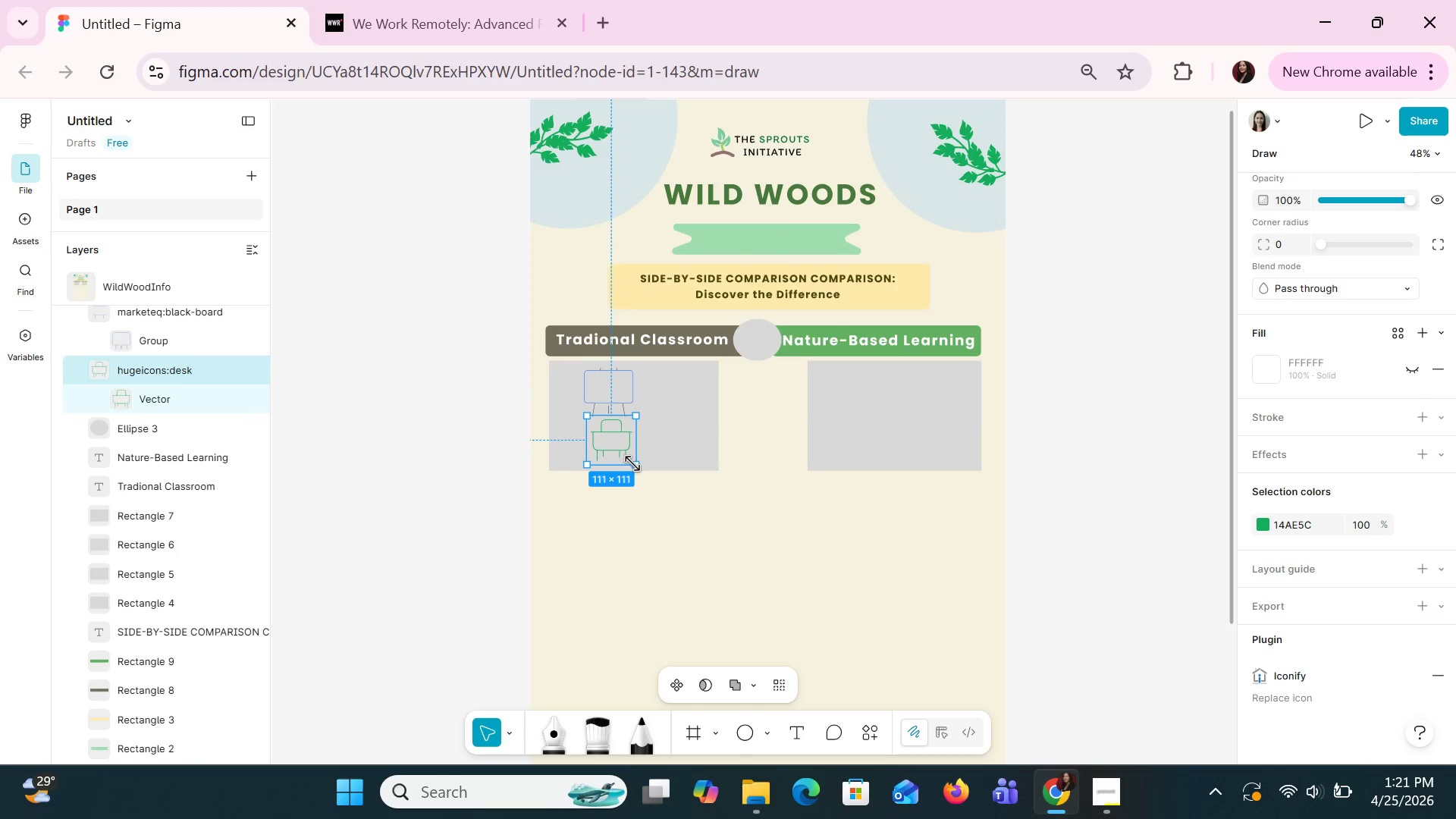 
left_click_drag(start_coordinate=[632, 464], to_coordinate=[612, 441])
 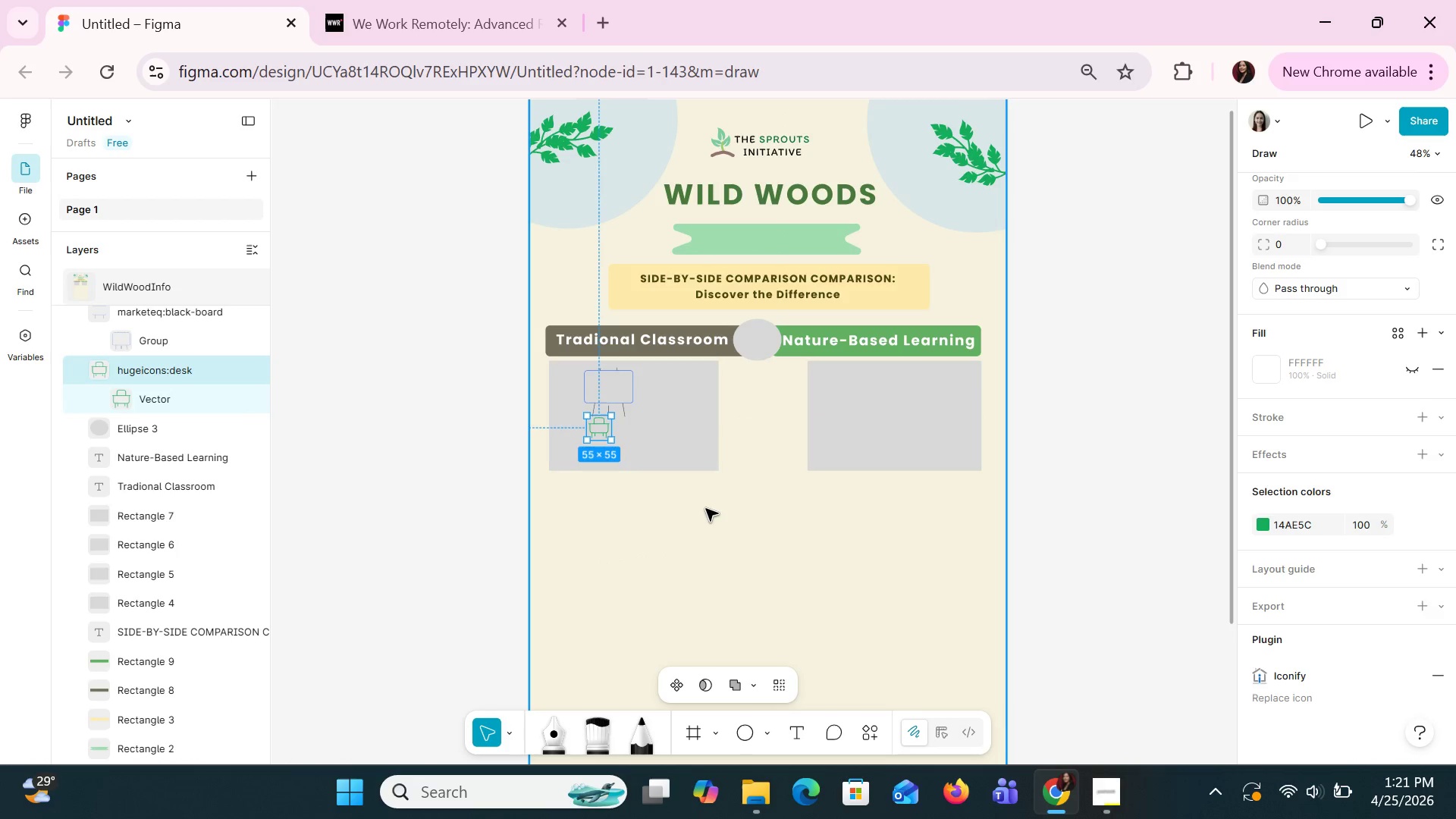 
key(ArrowLeft)
 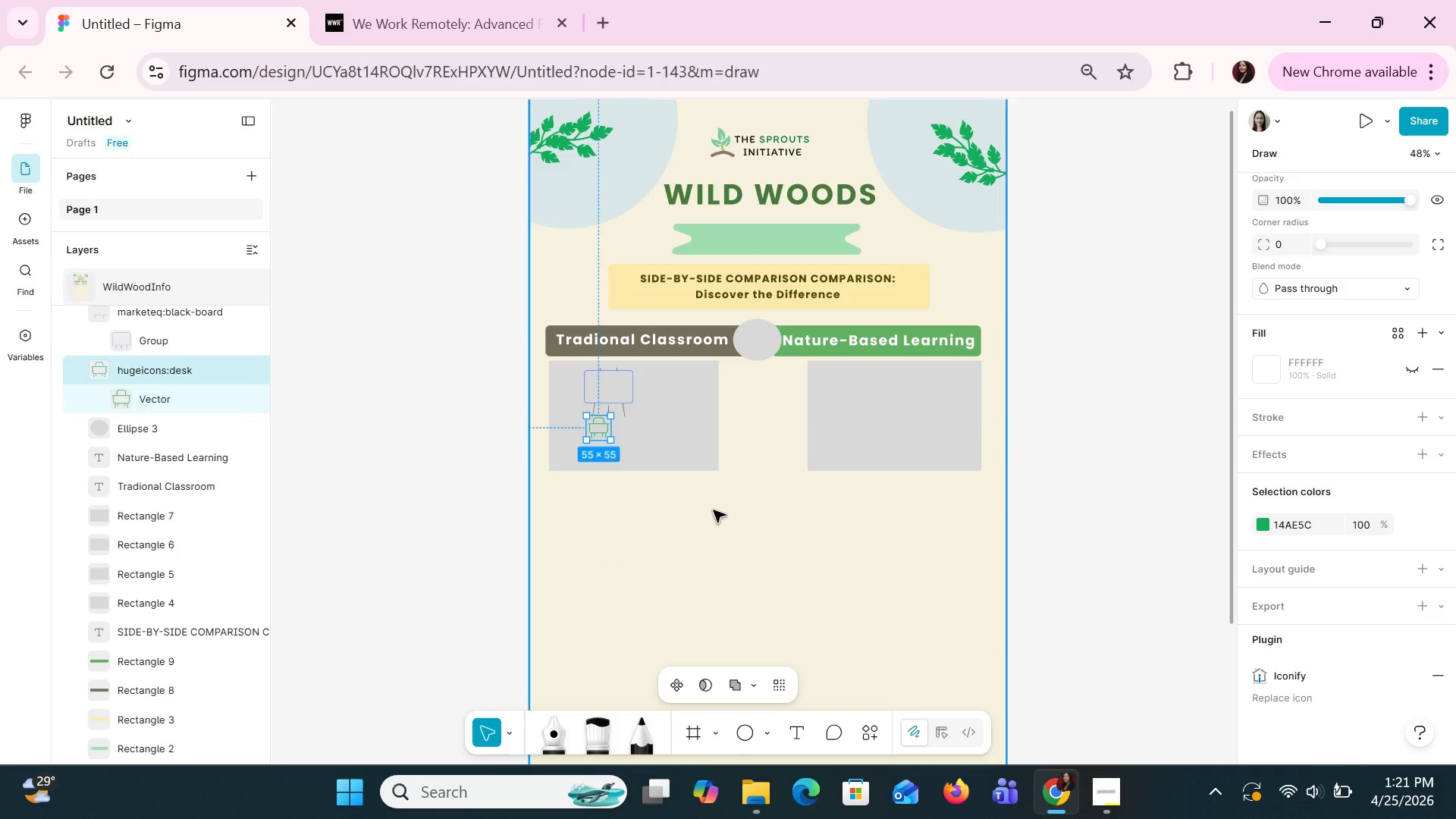 
key(ArrowLeft)
 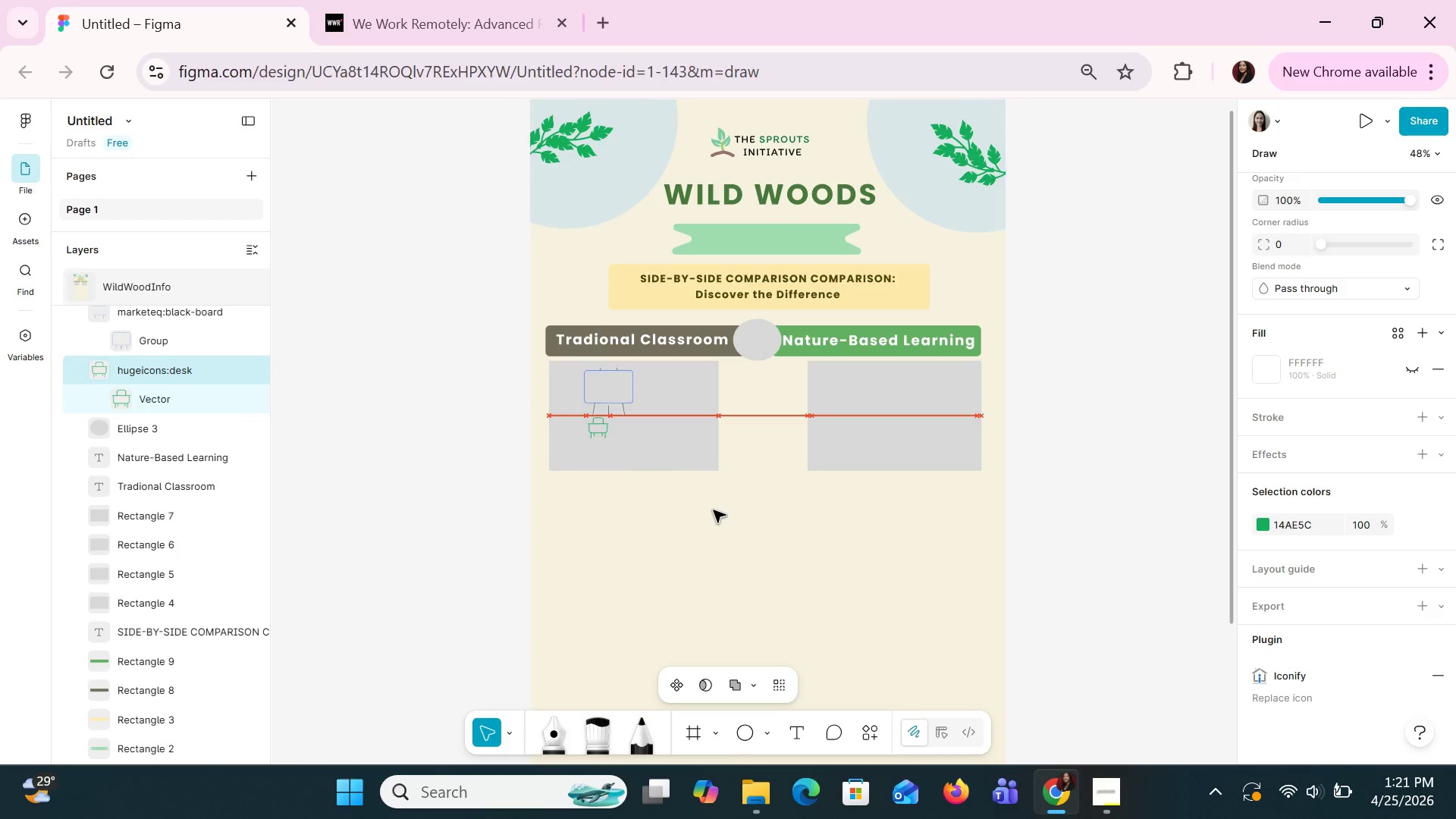 
key(ArrowLeft)
 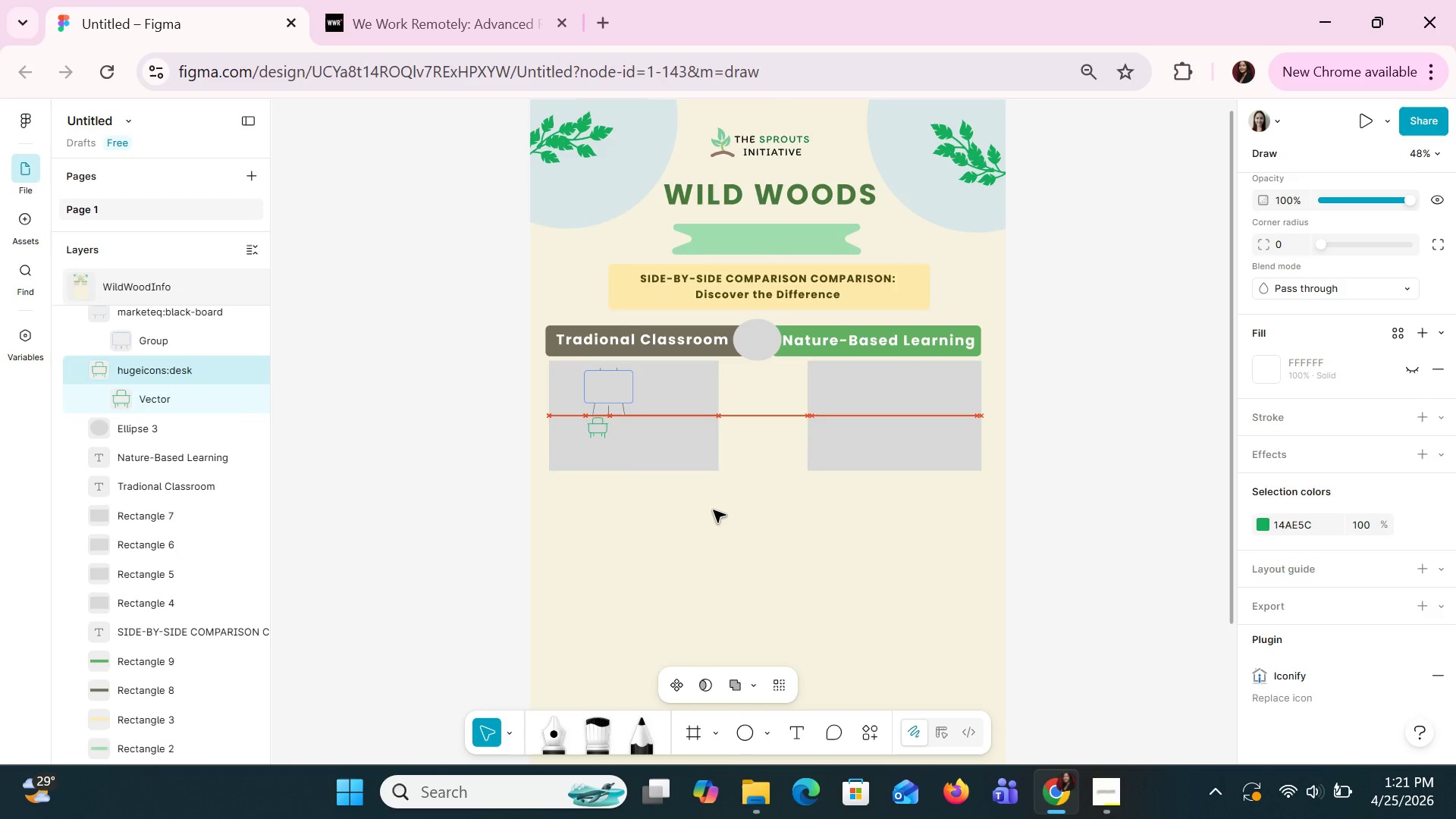 
key(ArrowLeft)
 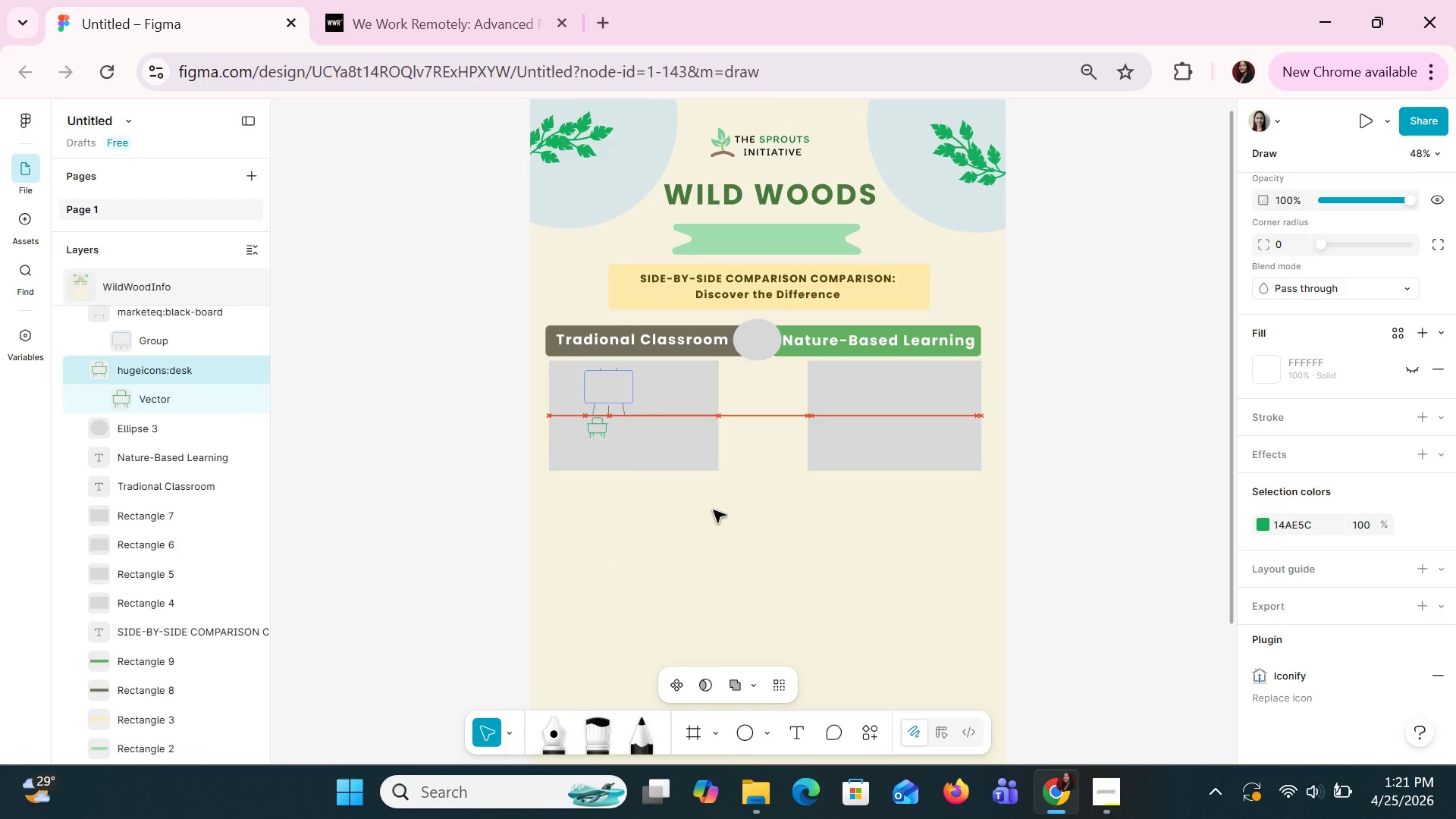 
key(ArrowLeft)
 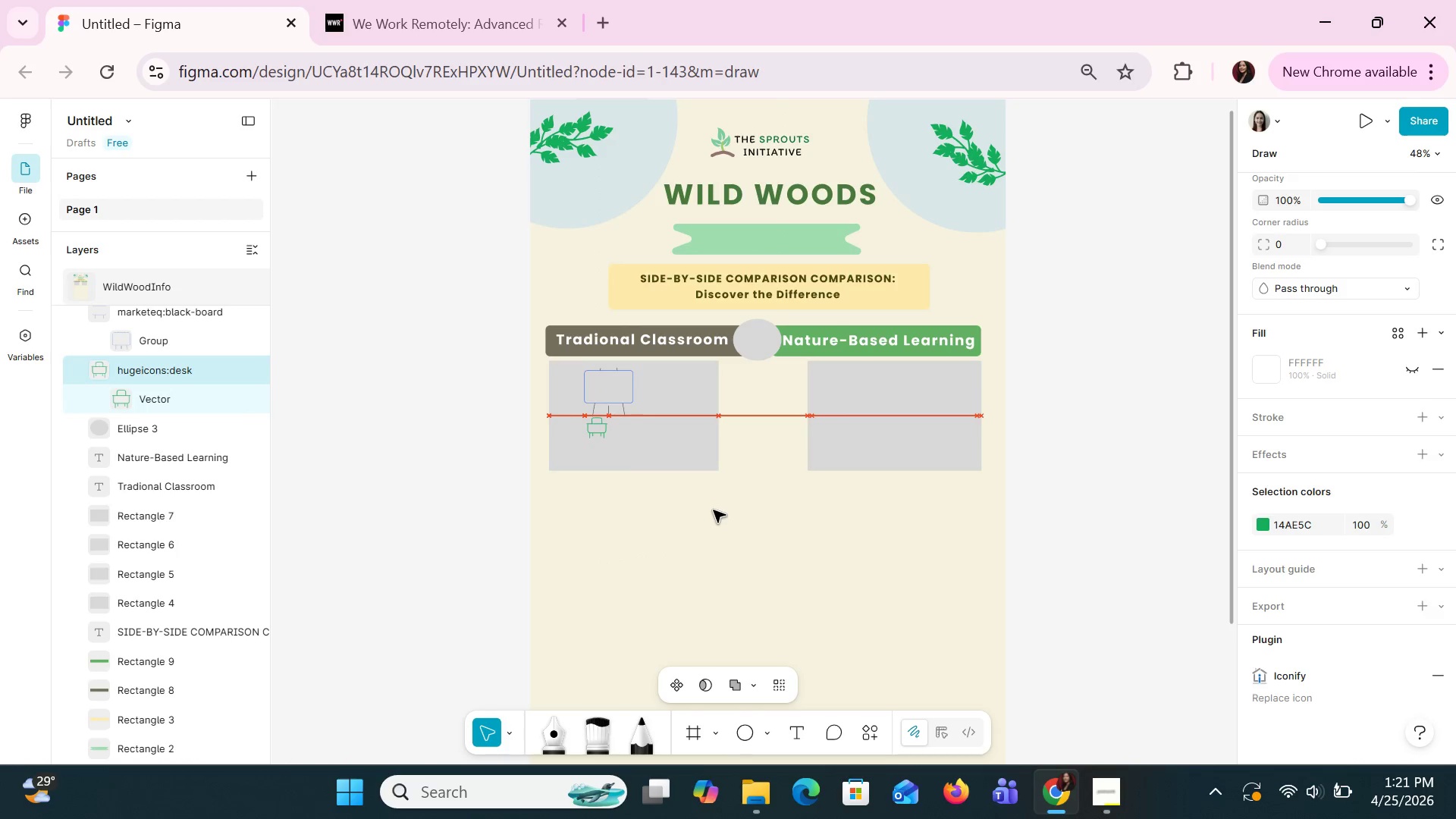 
key(ArrowLeft)
 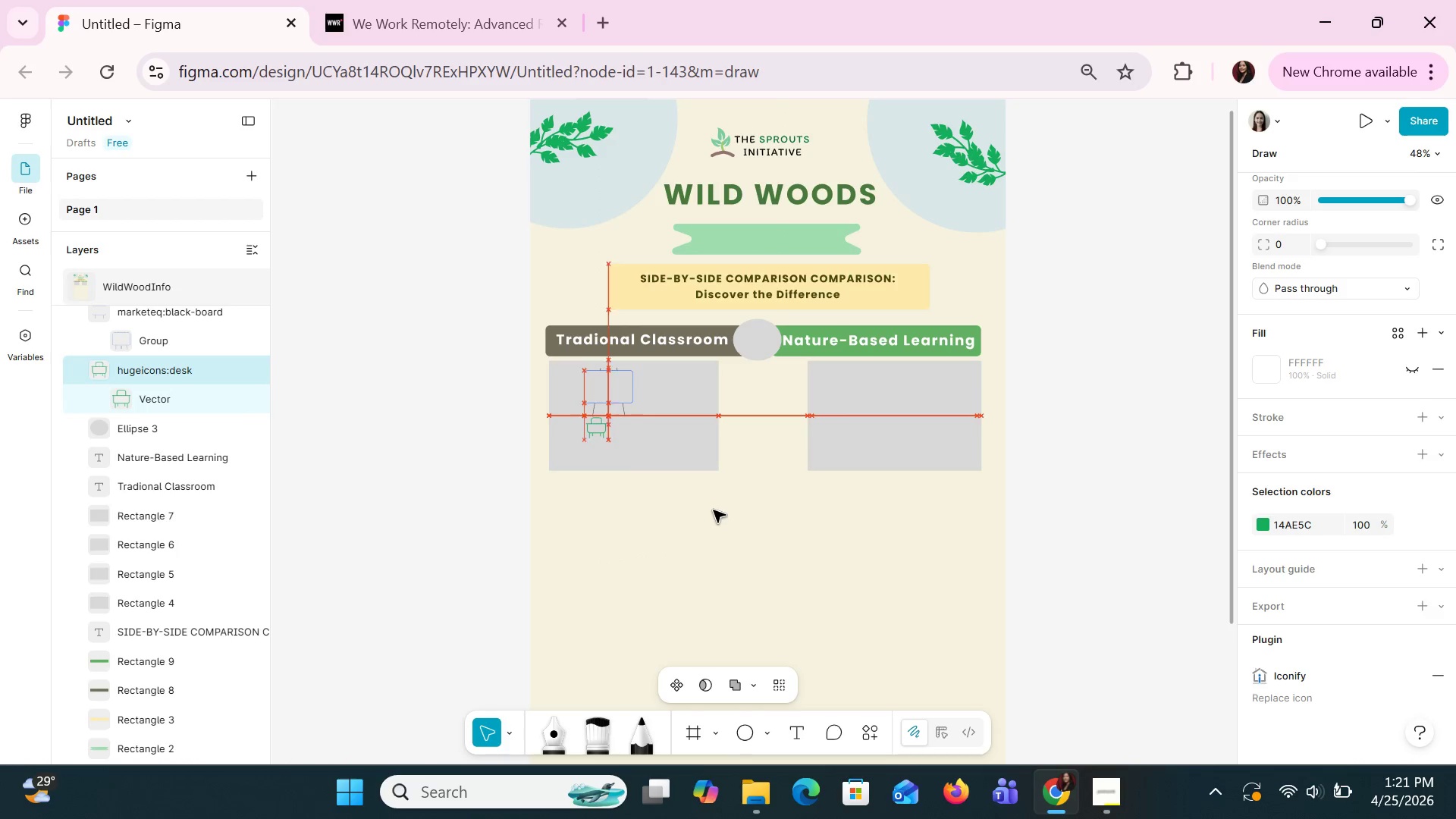 
key(ArrowLeft)
 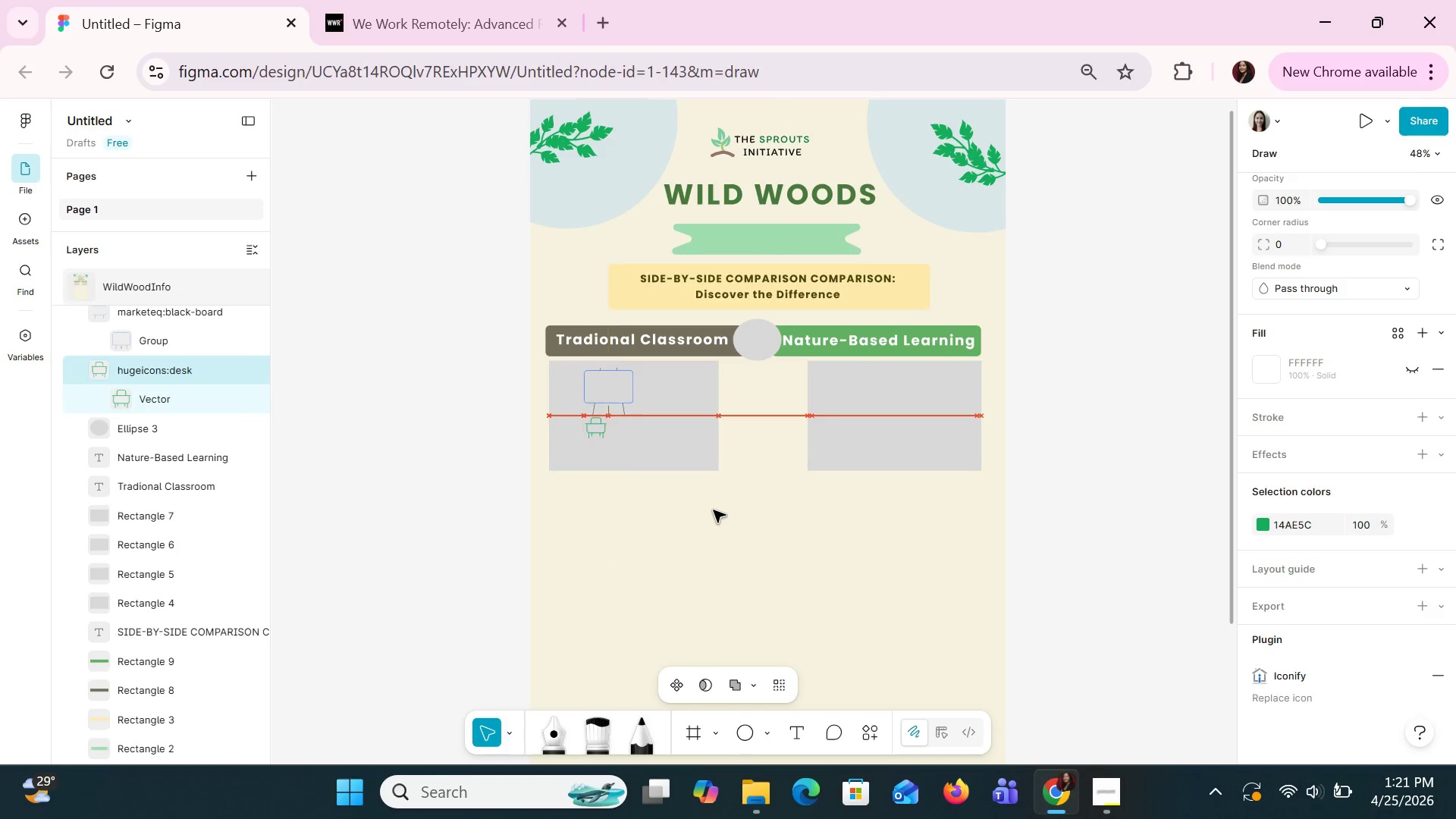 
key(ArrowLeft)
 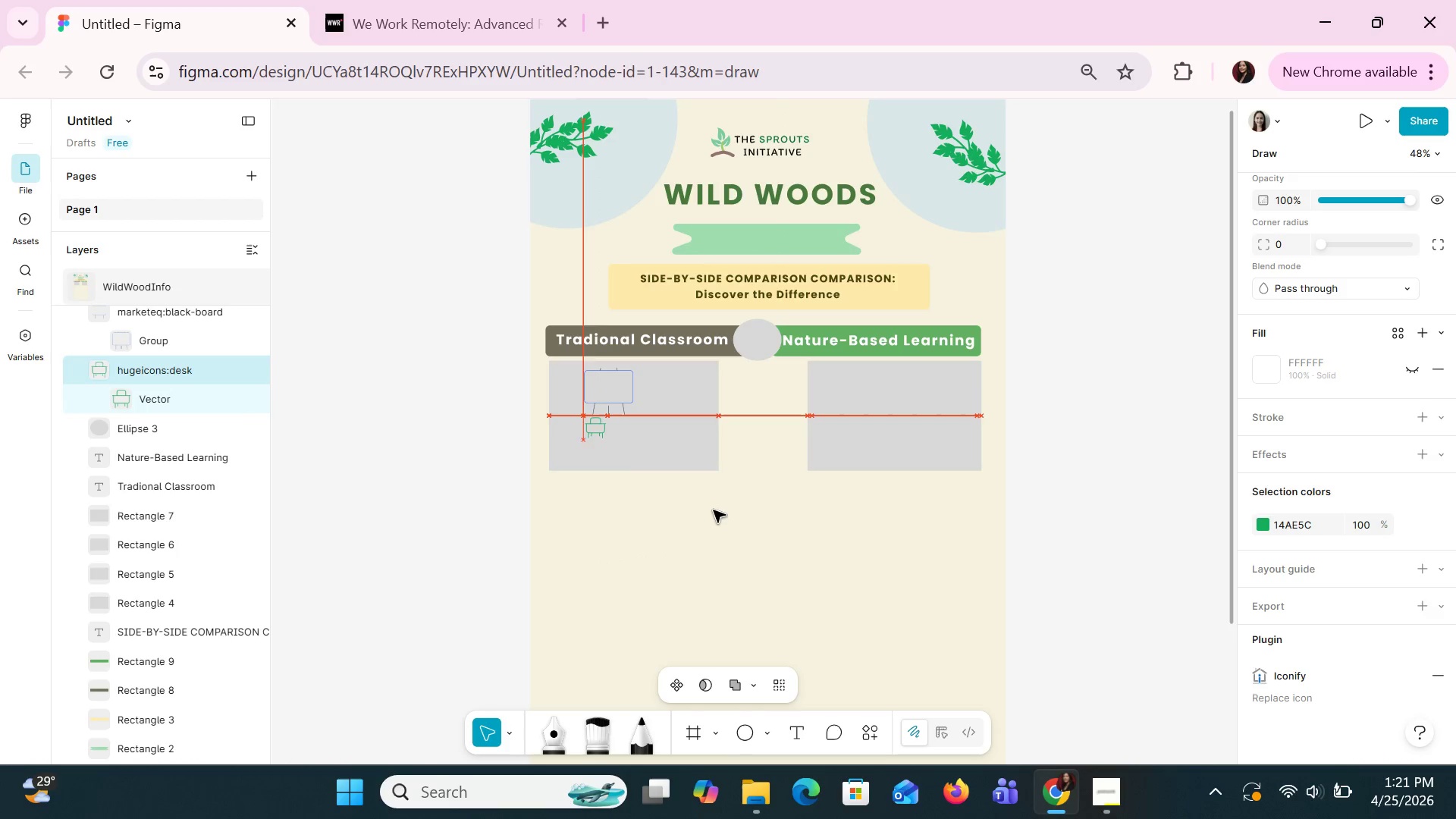 
hold_key(key=ArrowLeft, duration=1.08)
 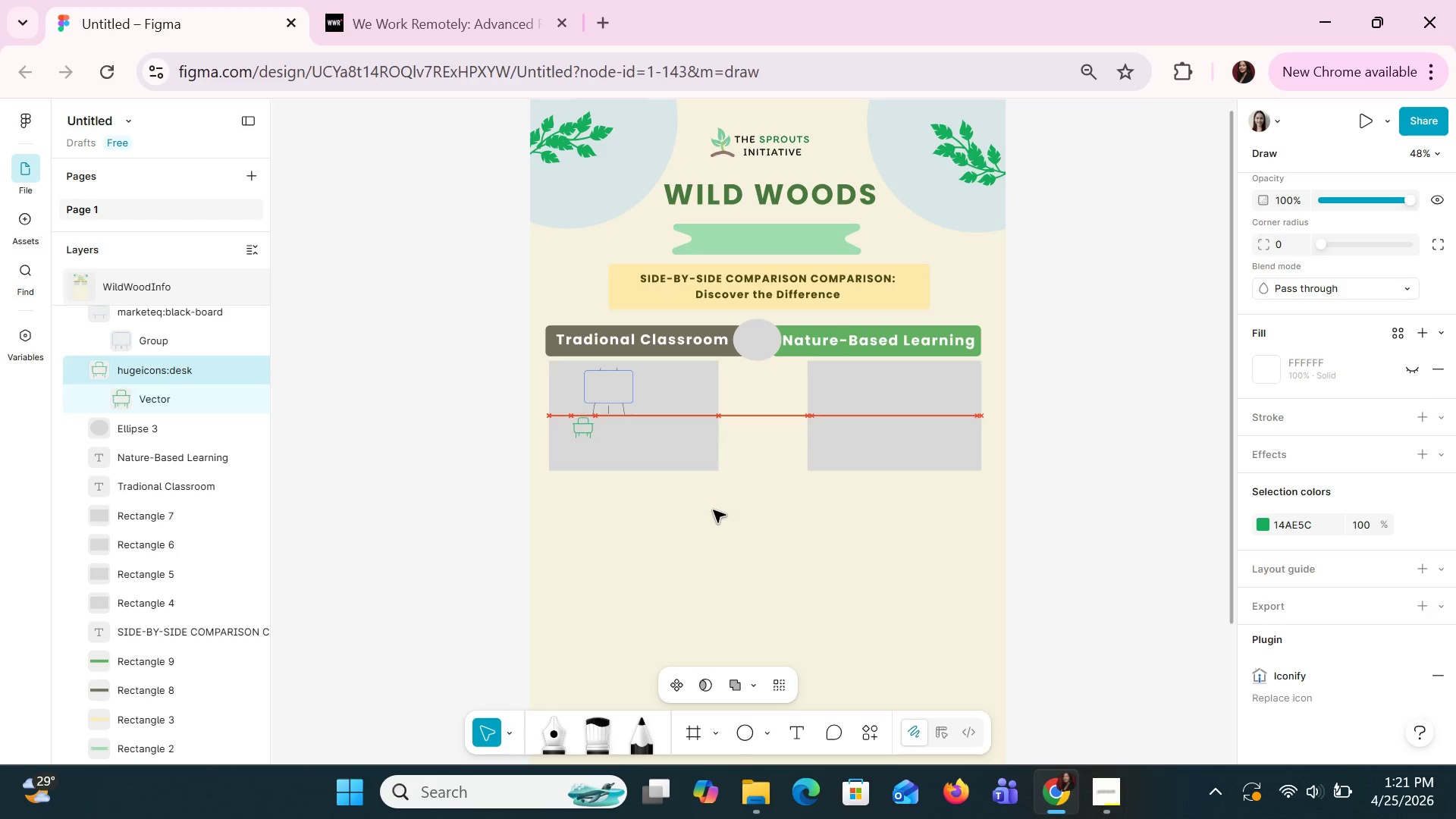 
key(ArrowDown)
 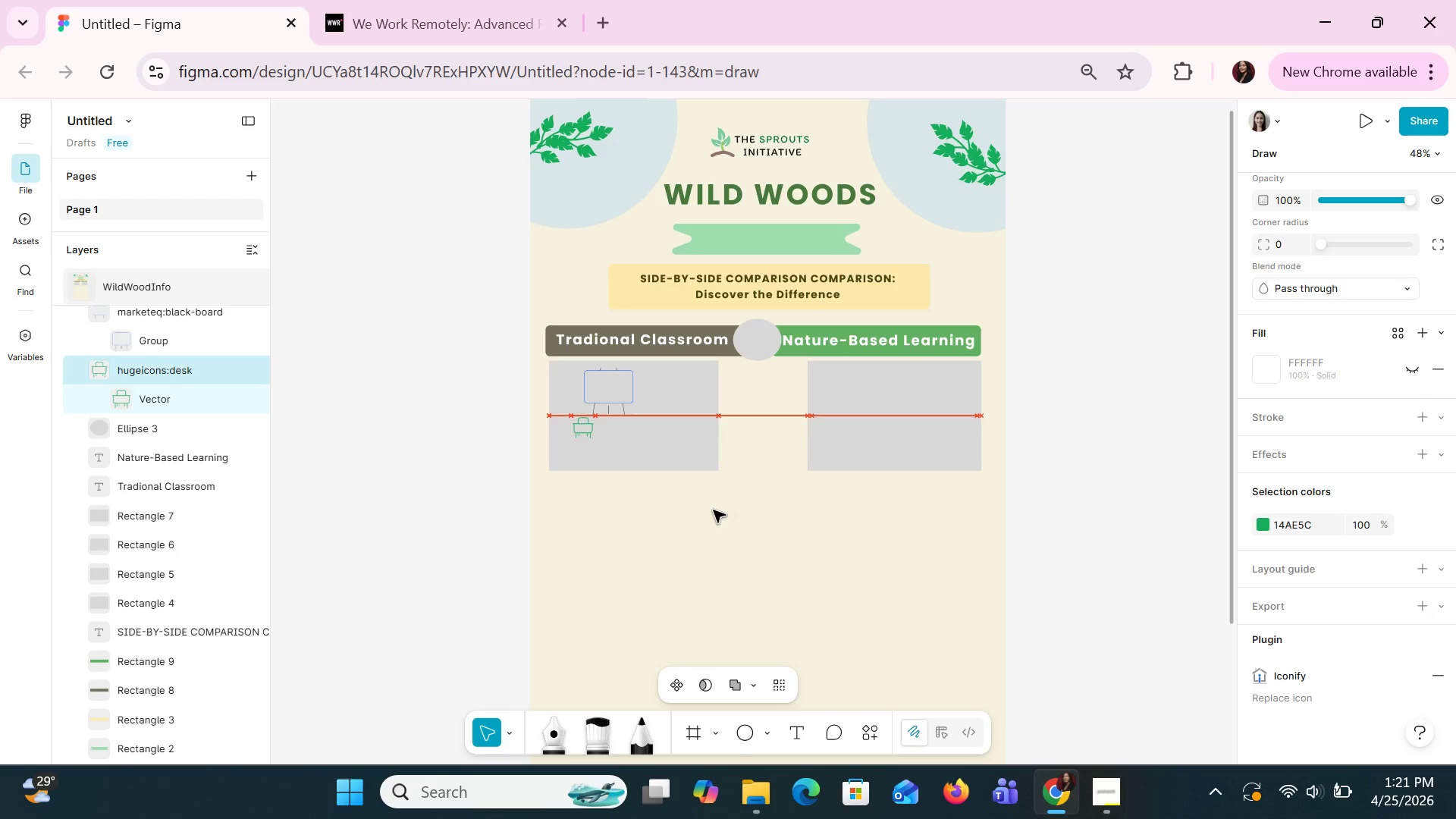 
left_click([713, 510])
 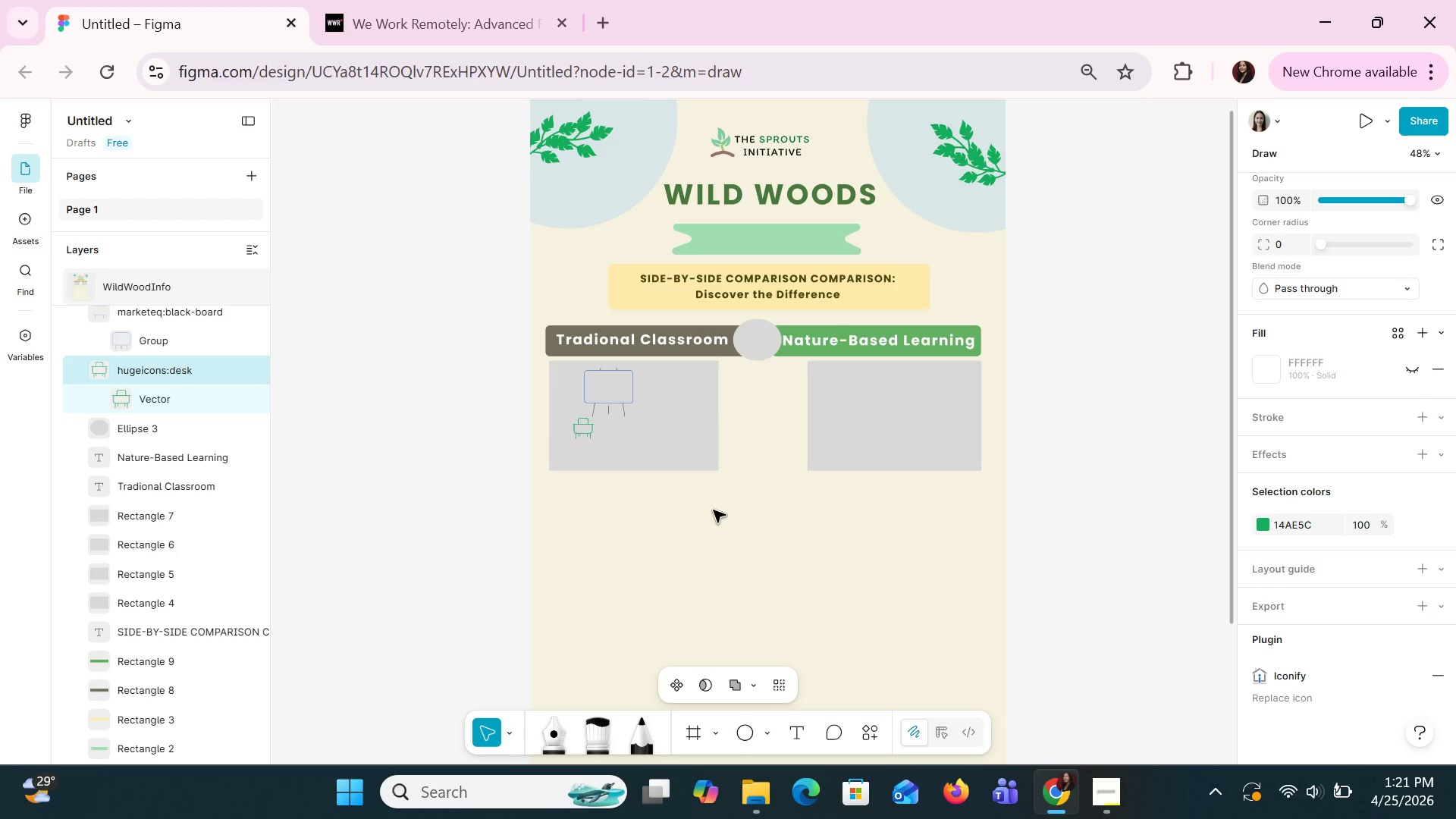 
key(ArrowDown)
 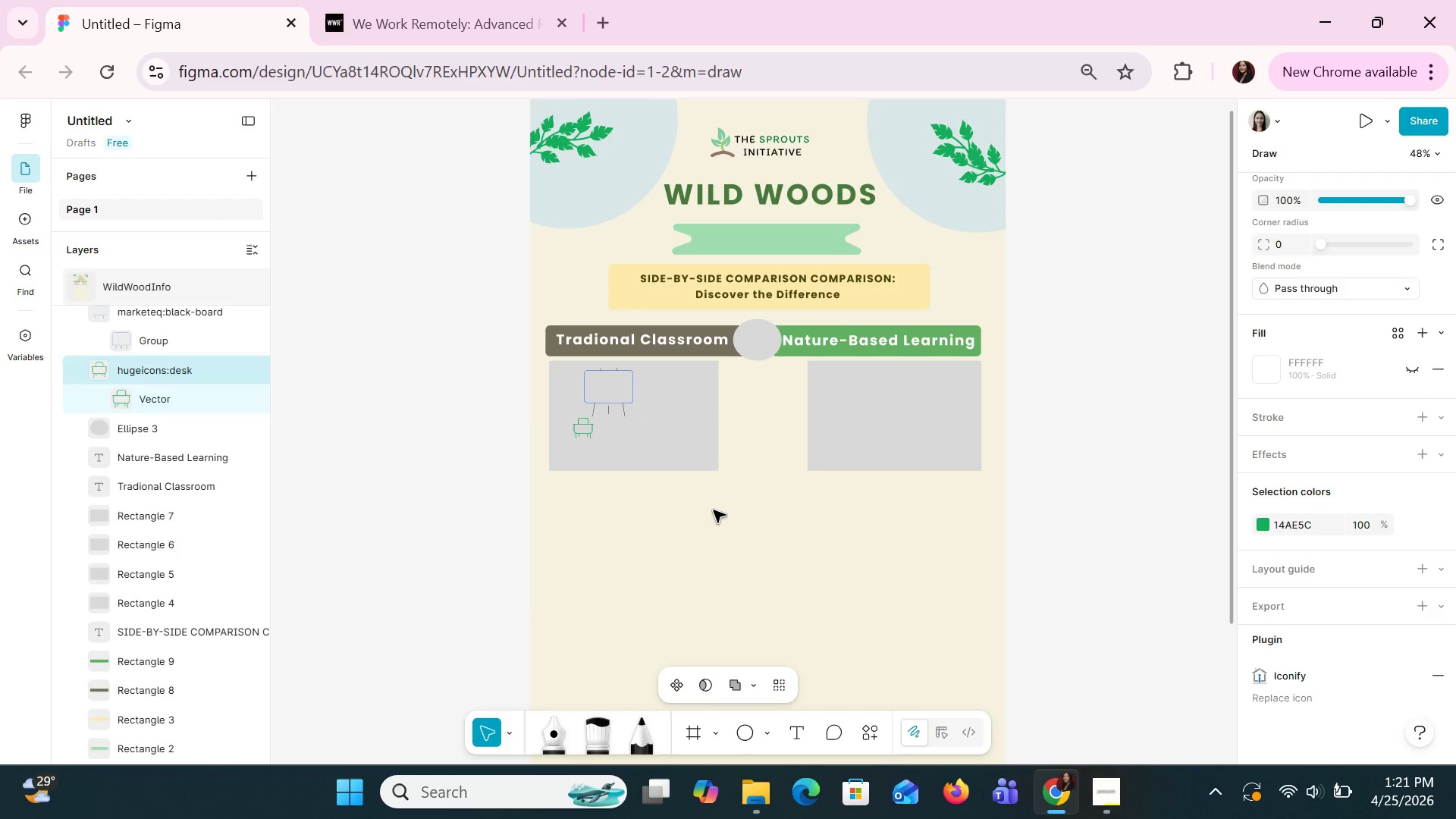 
key(ArrowDown)
 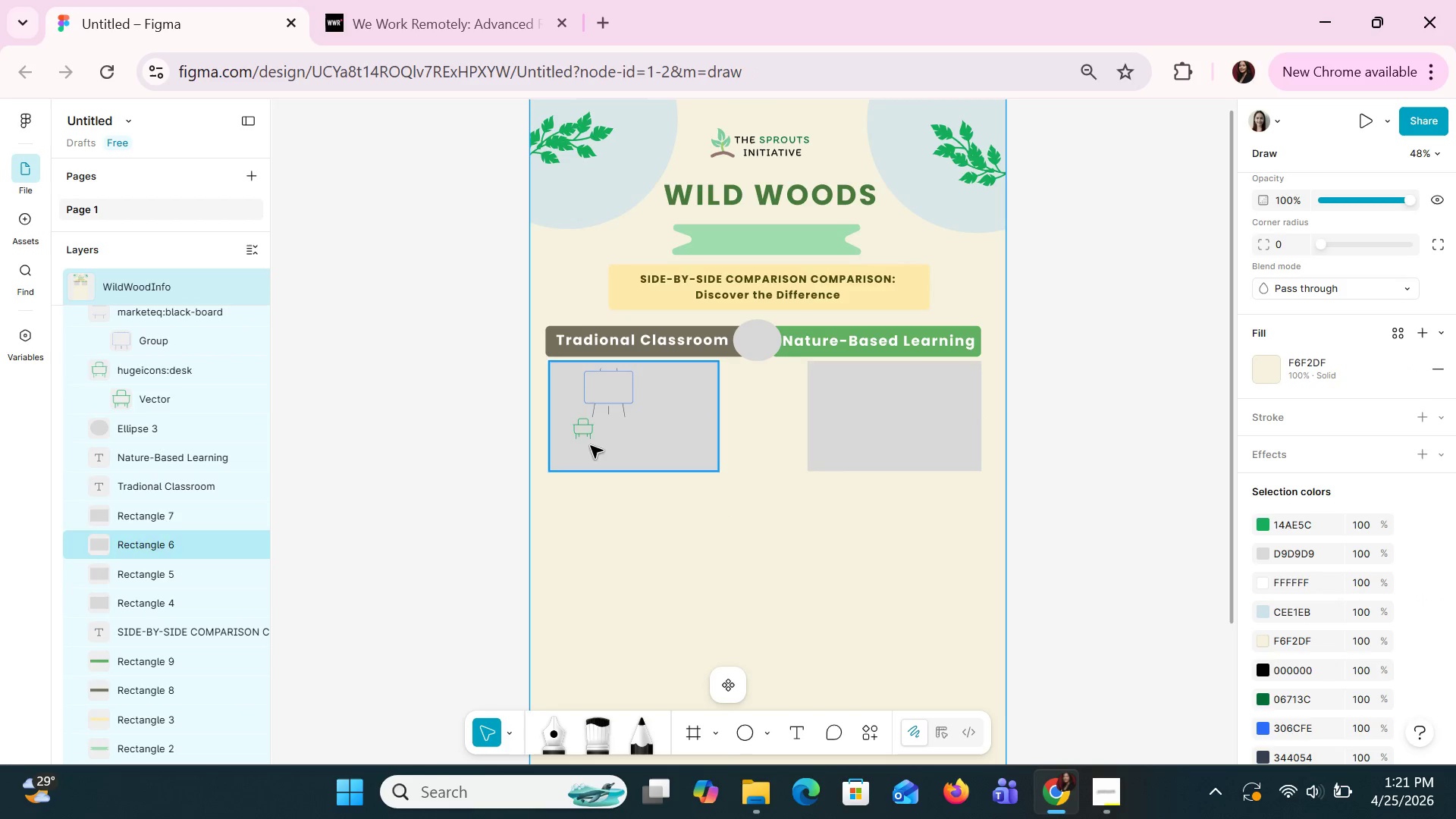 
left_click([589, 428])
 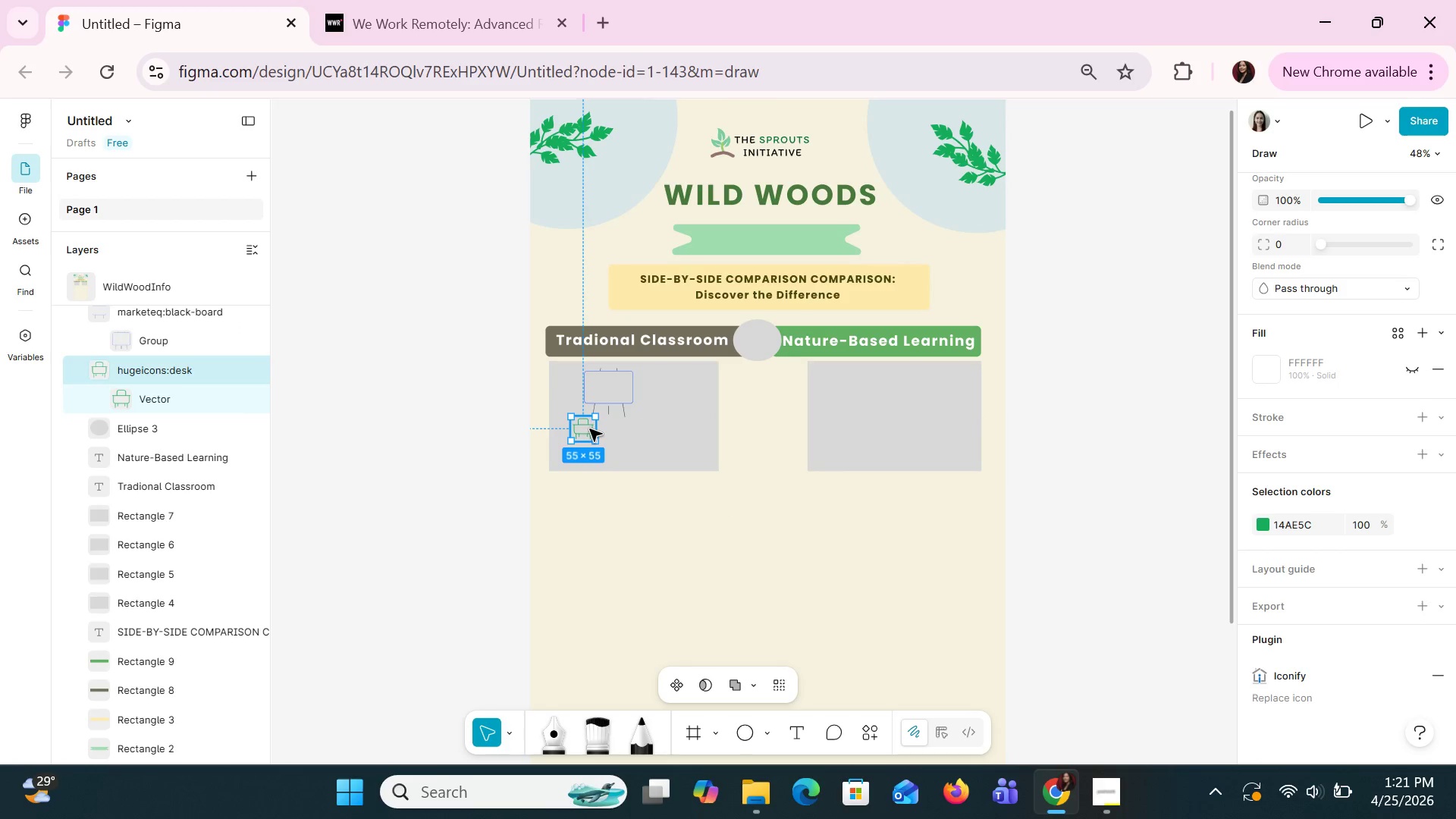 
key(Control+C)
 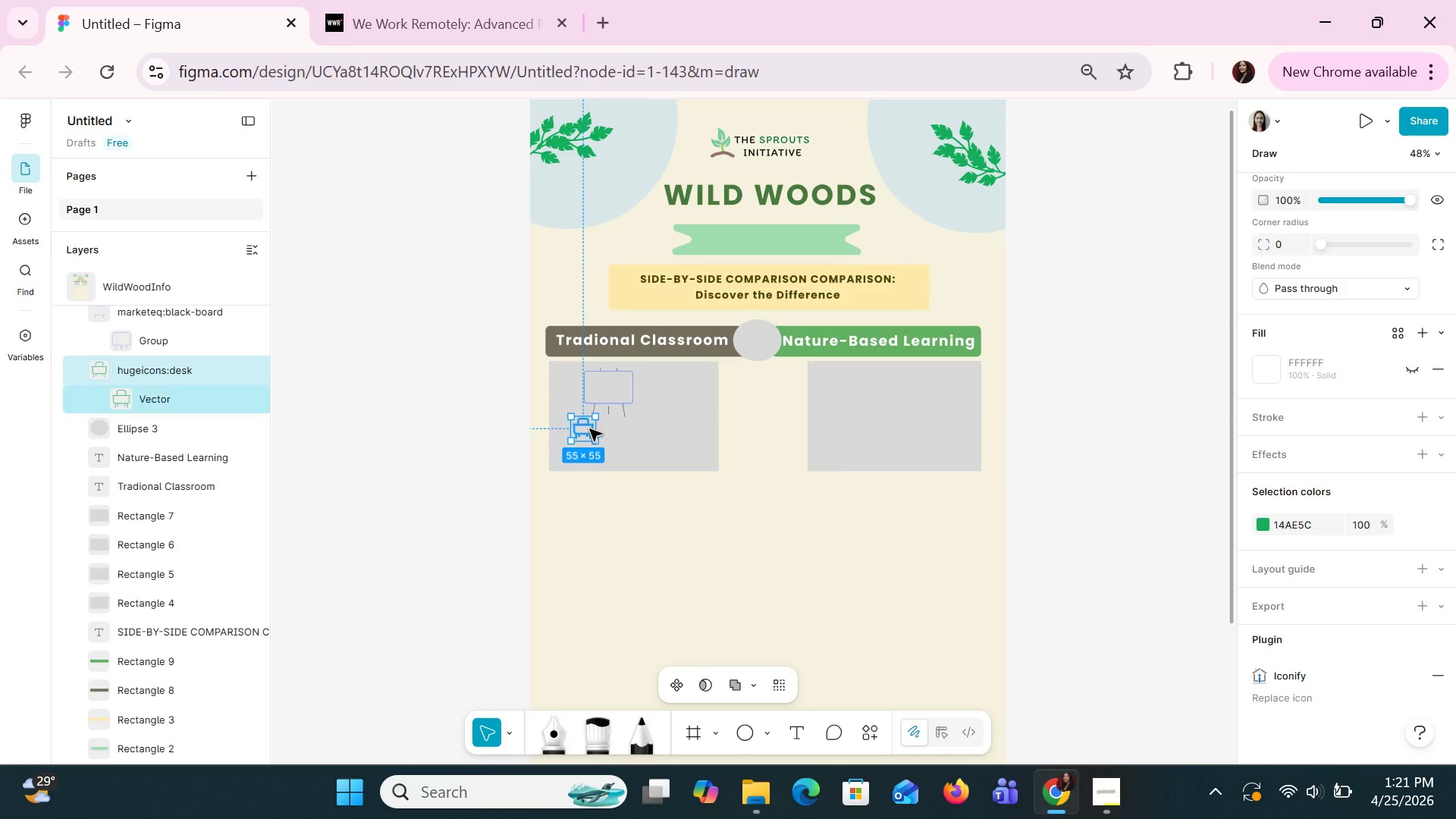 
key(Control+V)
 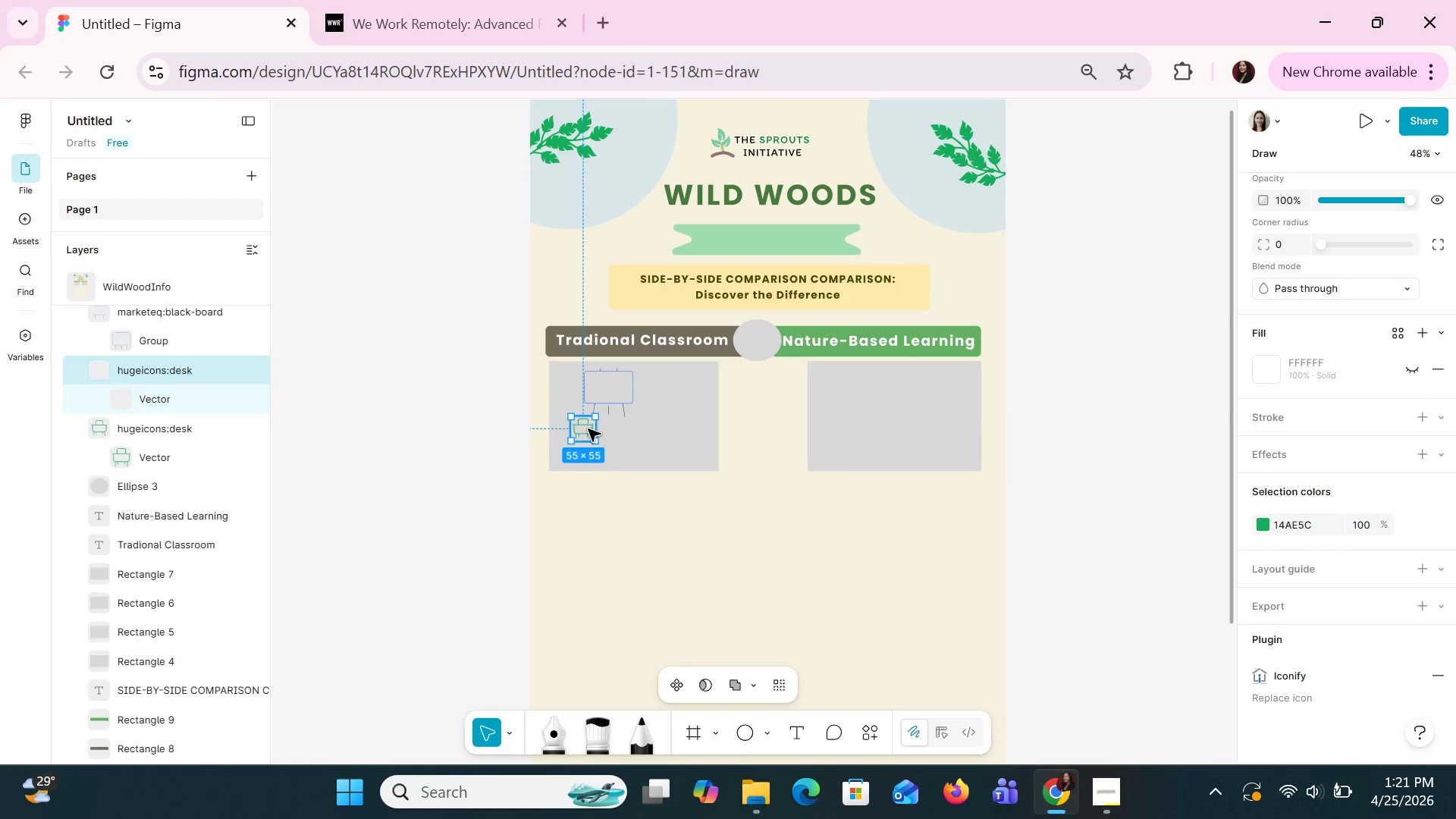 
left_click_drag(start_coordinate=[588, 428], to_coordinate=[624, 429])
 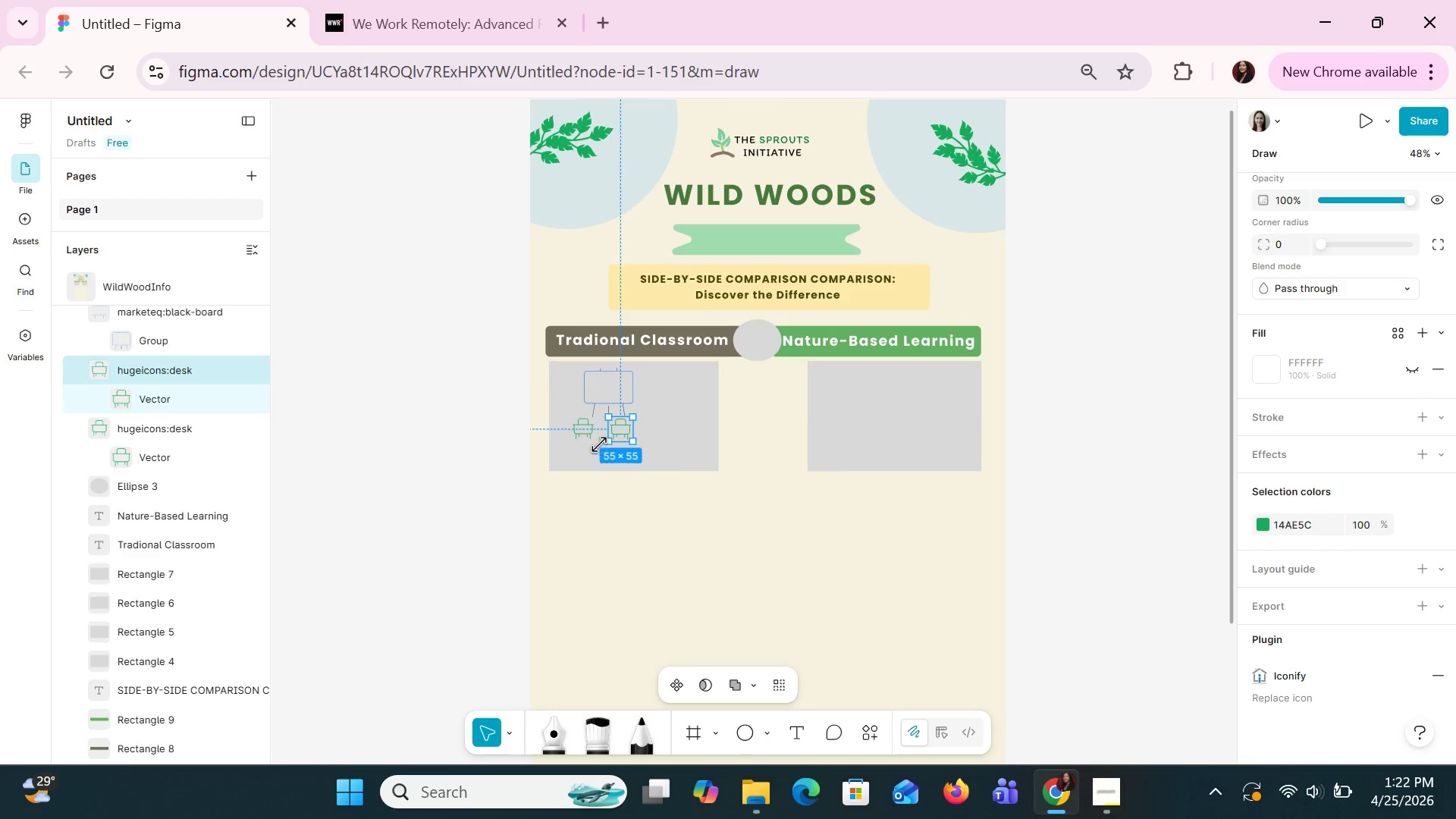 
hold_key(key=ShiftLeft, duration=0.78)
left_click([590, 432])
 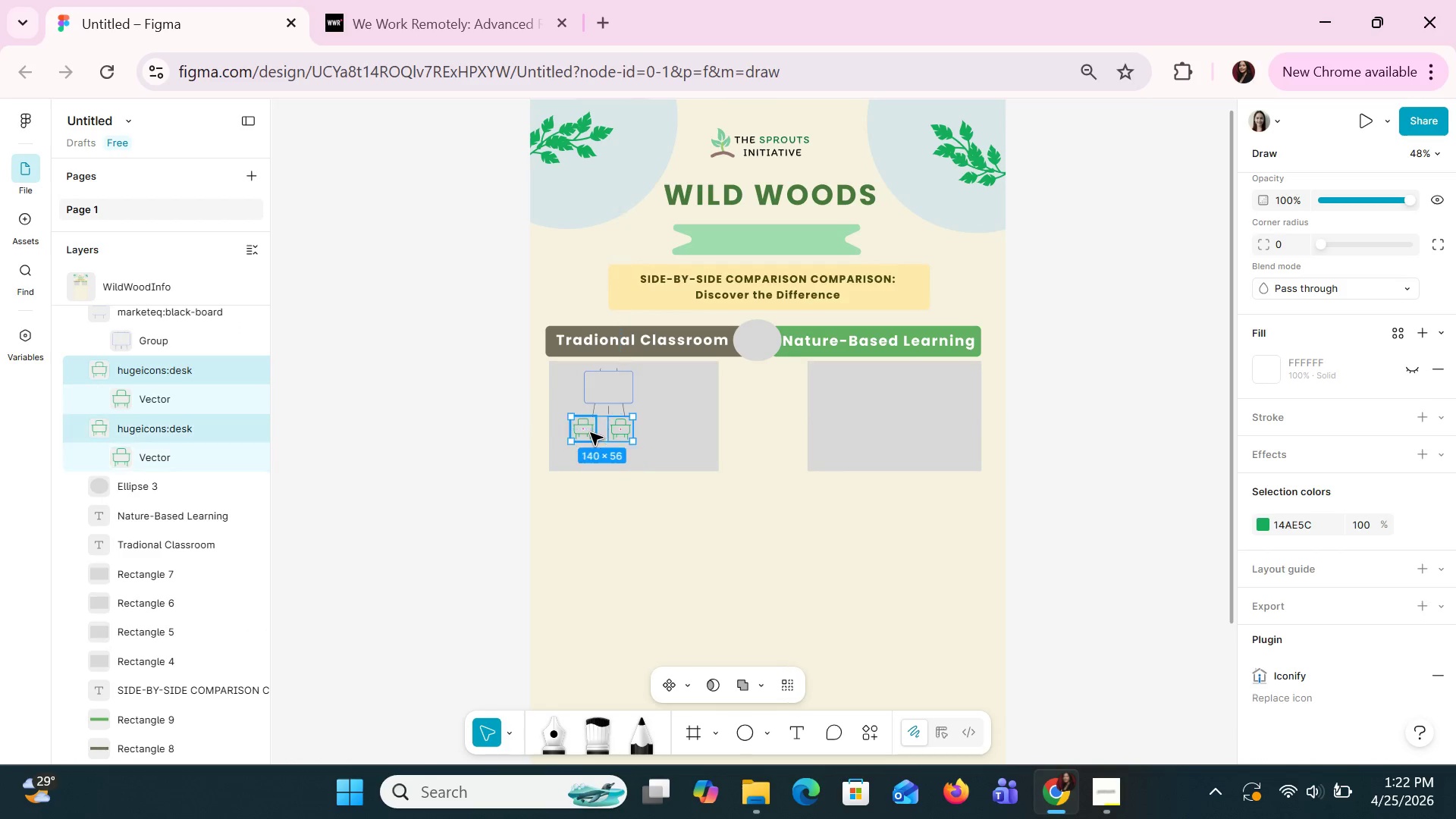 
key(Control+C)
 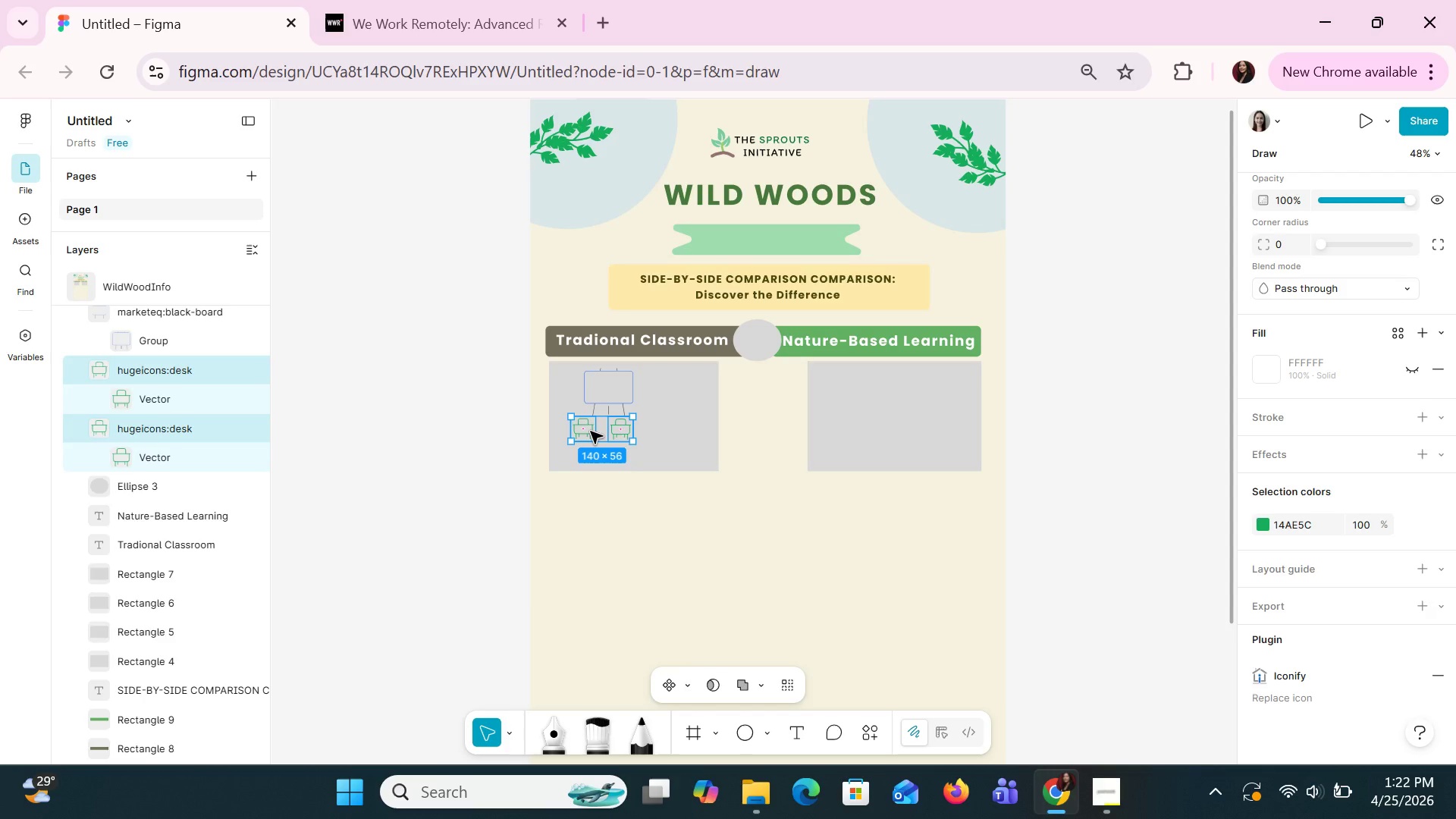 
key(Control+V)
 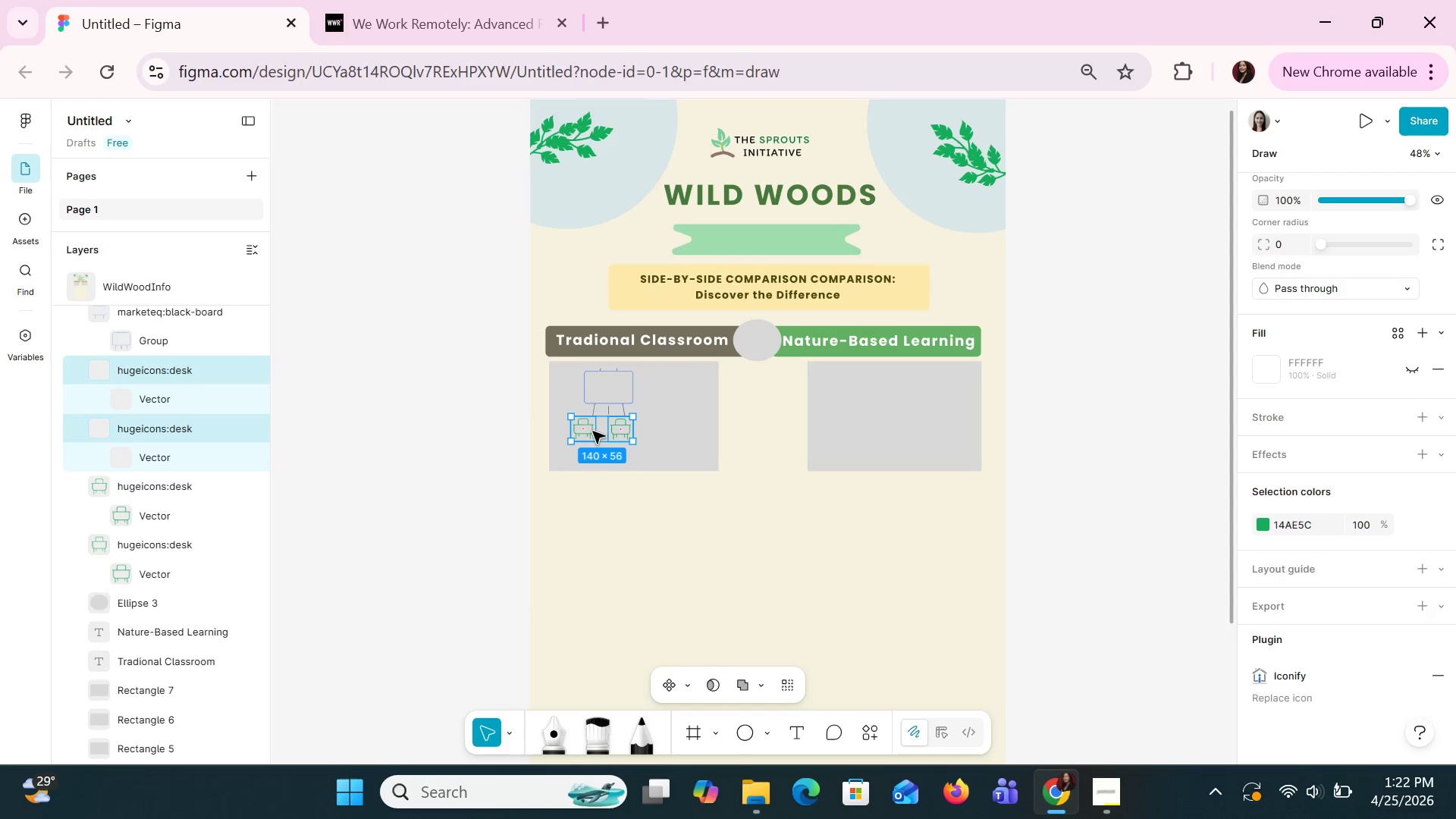 
left_click_drag(start_coordinate=[592, 431], to_coordinate=[597, 454])
 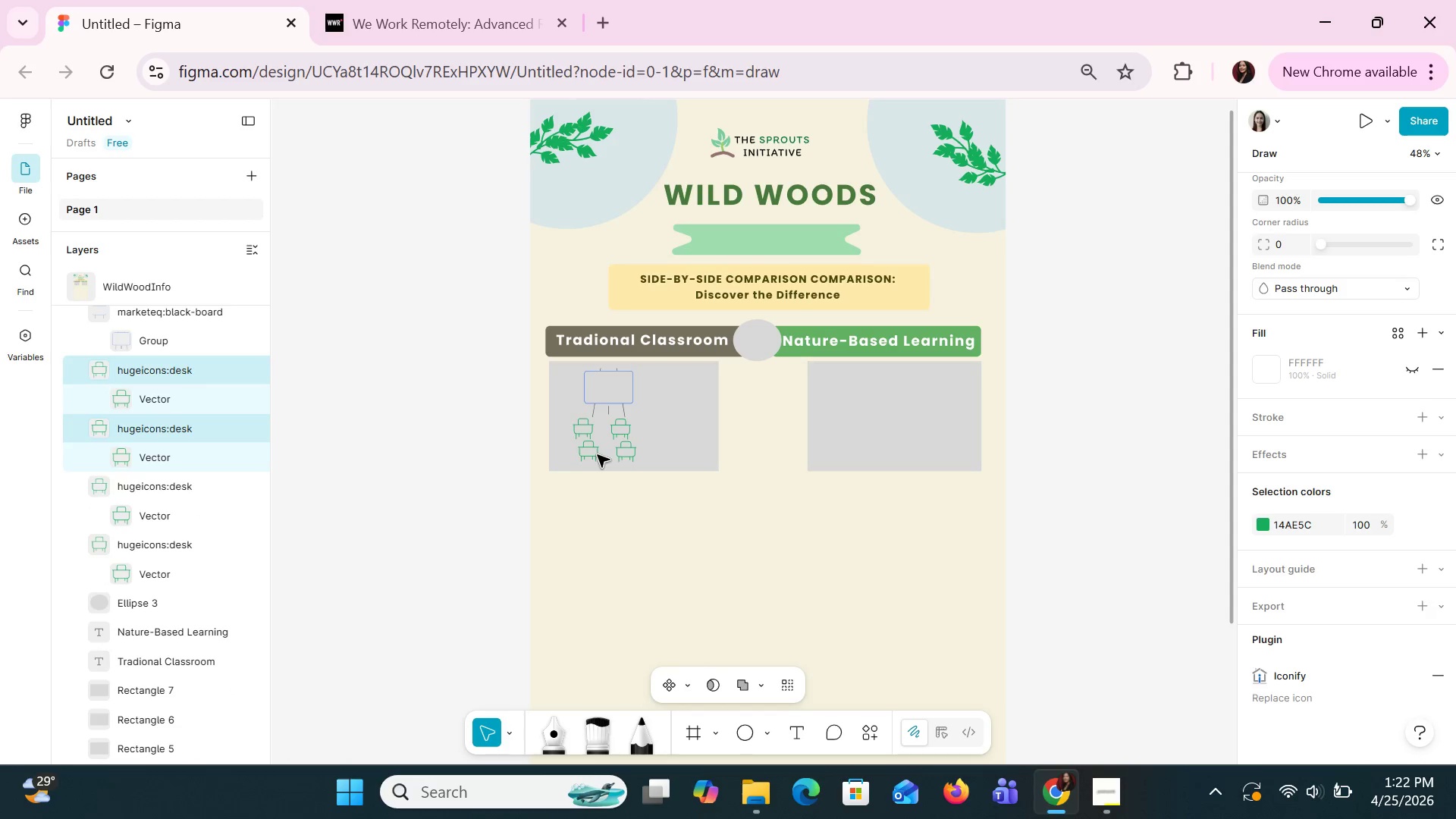 
key(ArrowDown)
 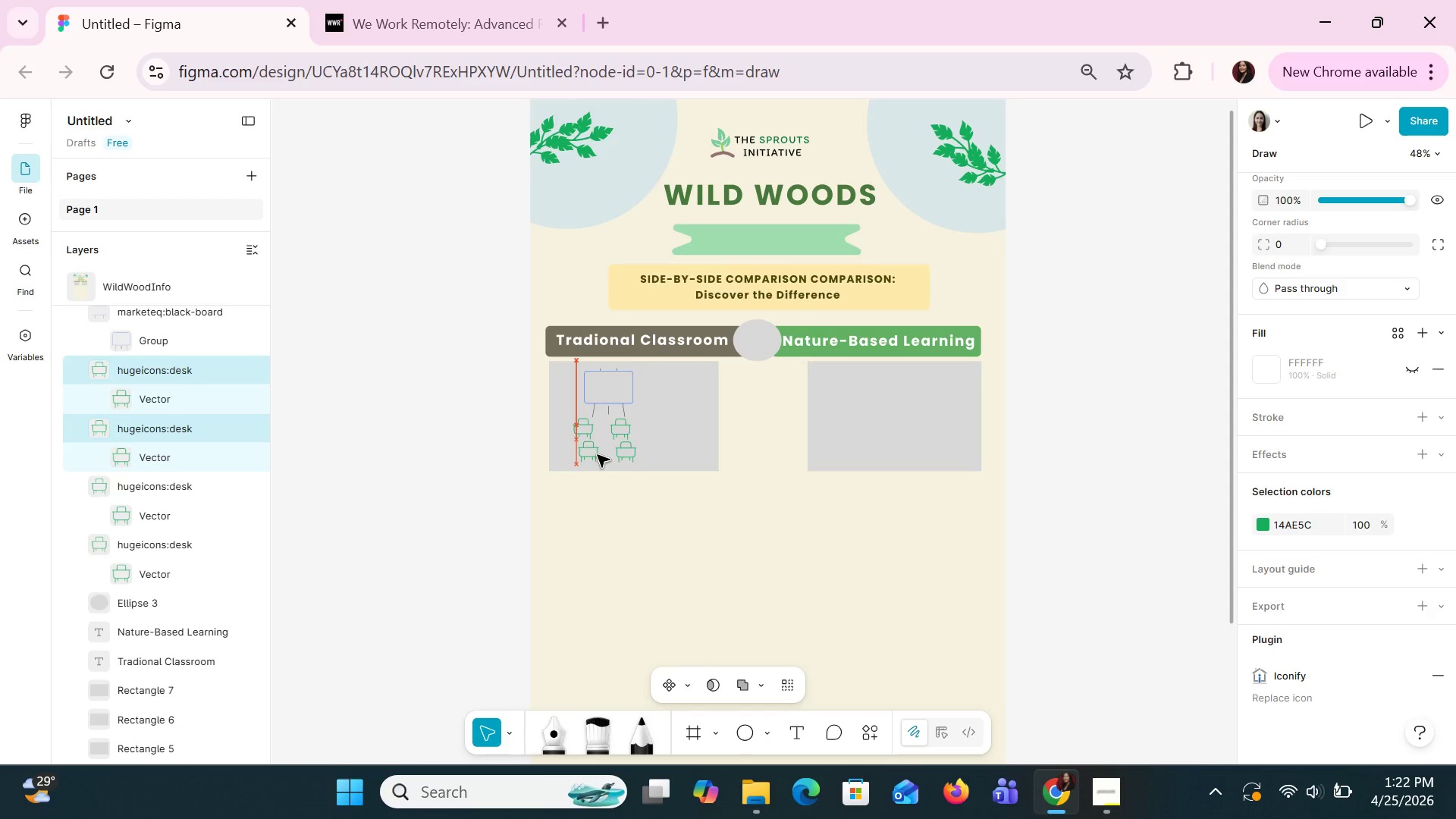 
key(ArrowDown)
 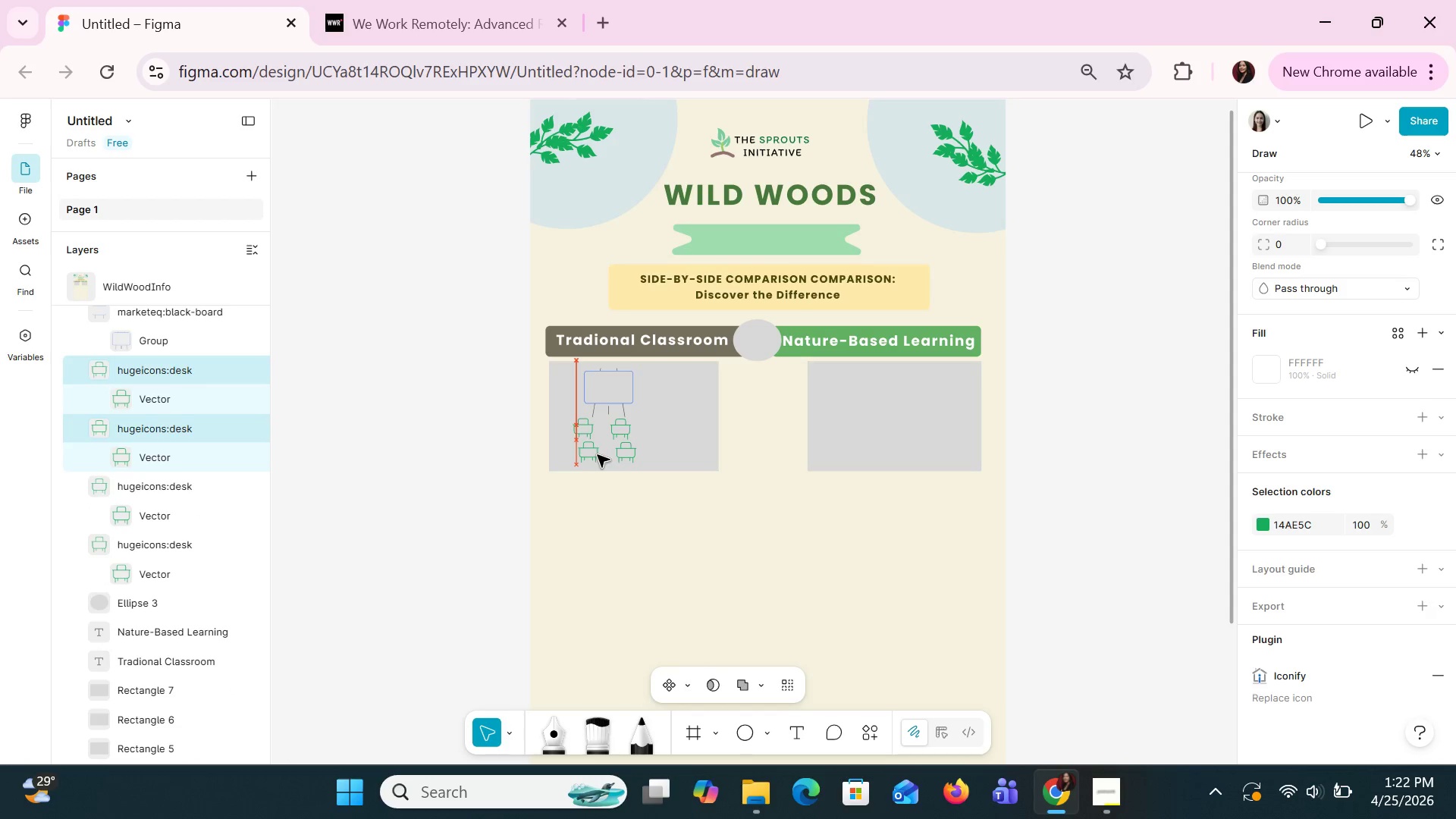 
key(ArrowDown)
 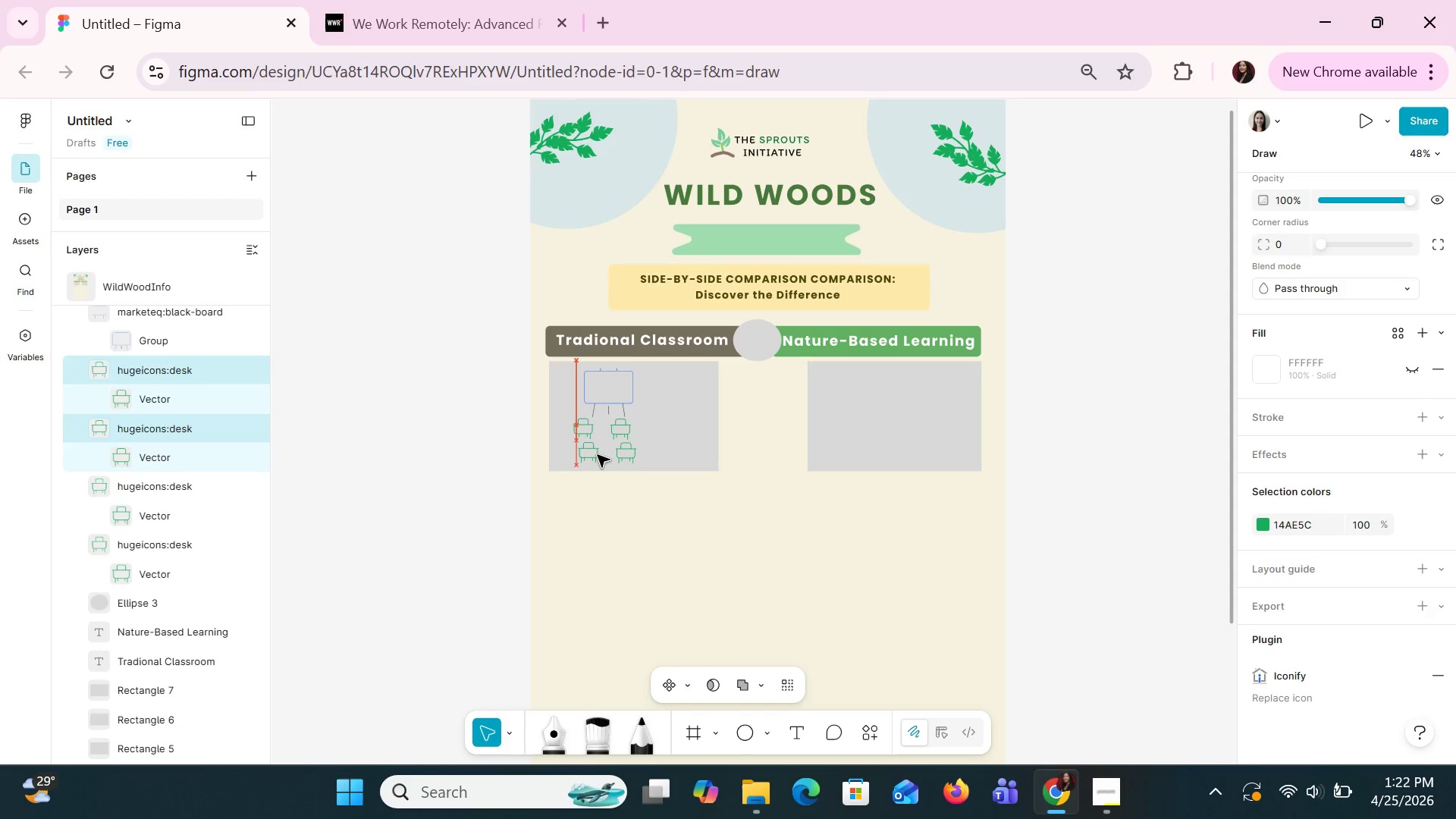 
key(ArrowDown)
 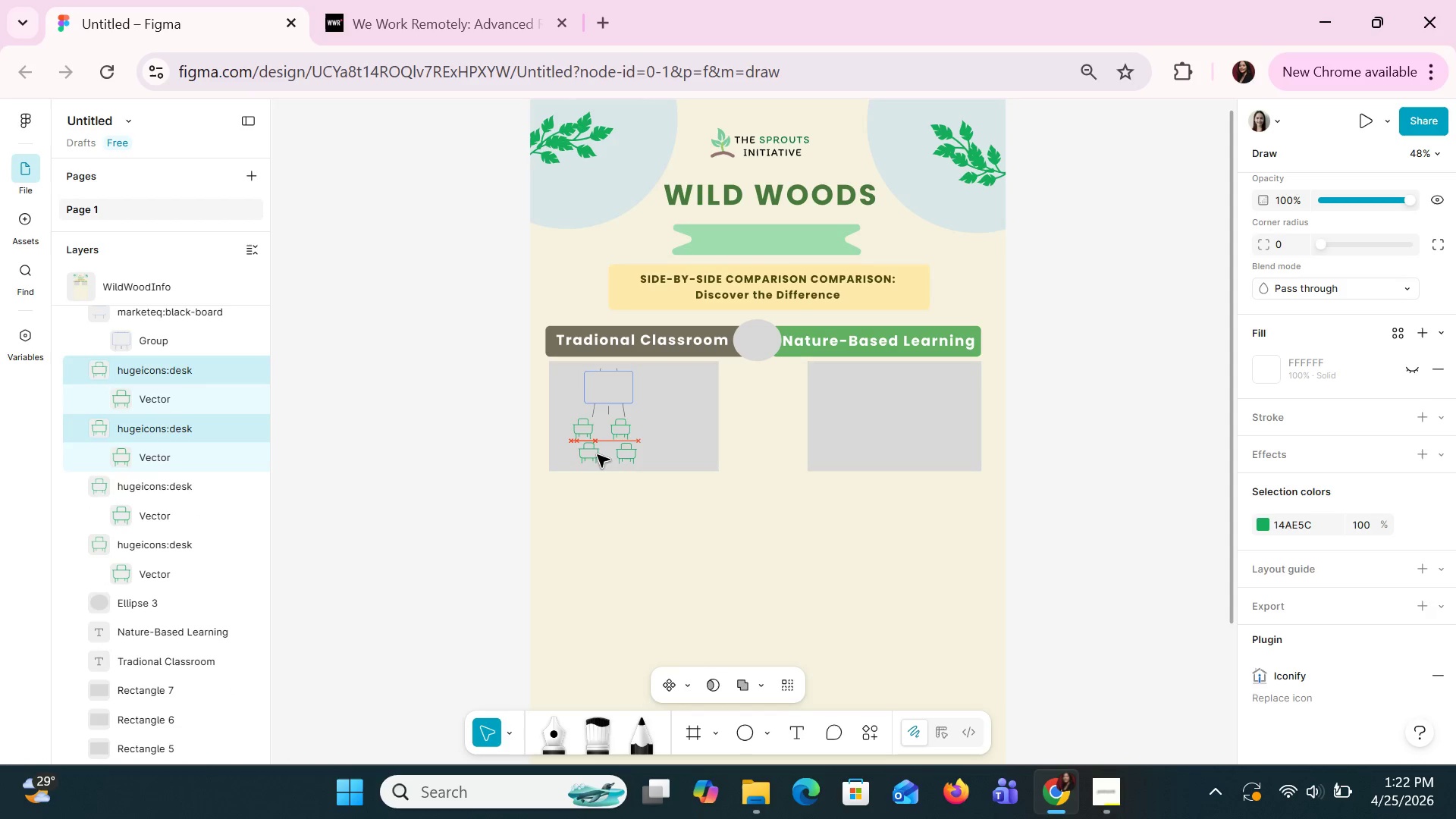 
key(ArrowRight)
 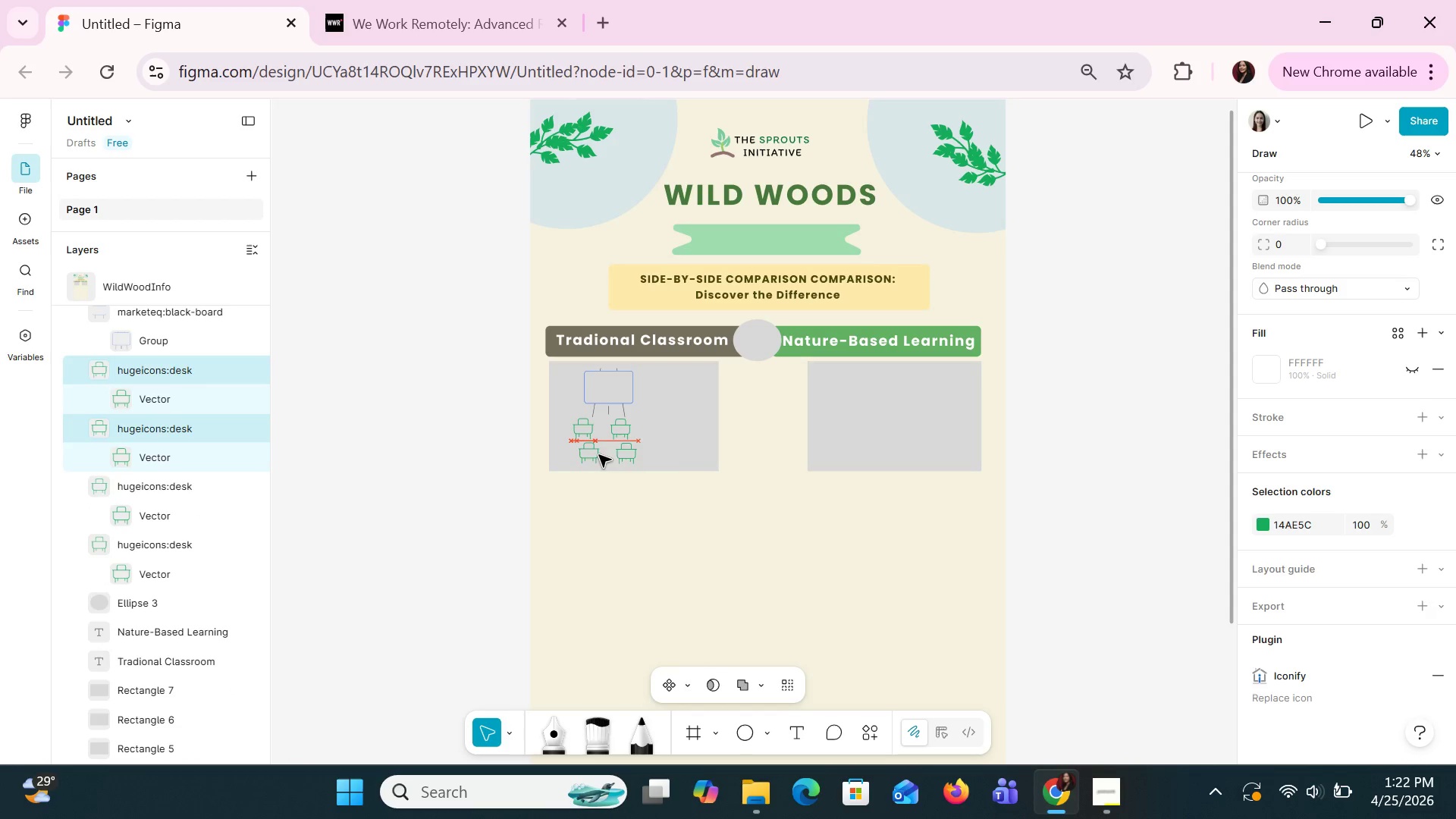 
key(ArrowRight)
 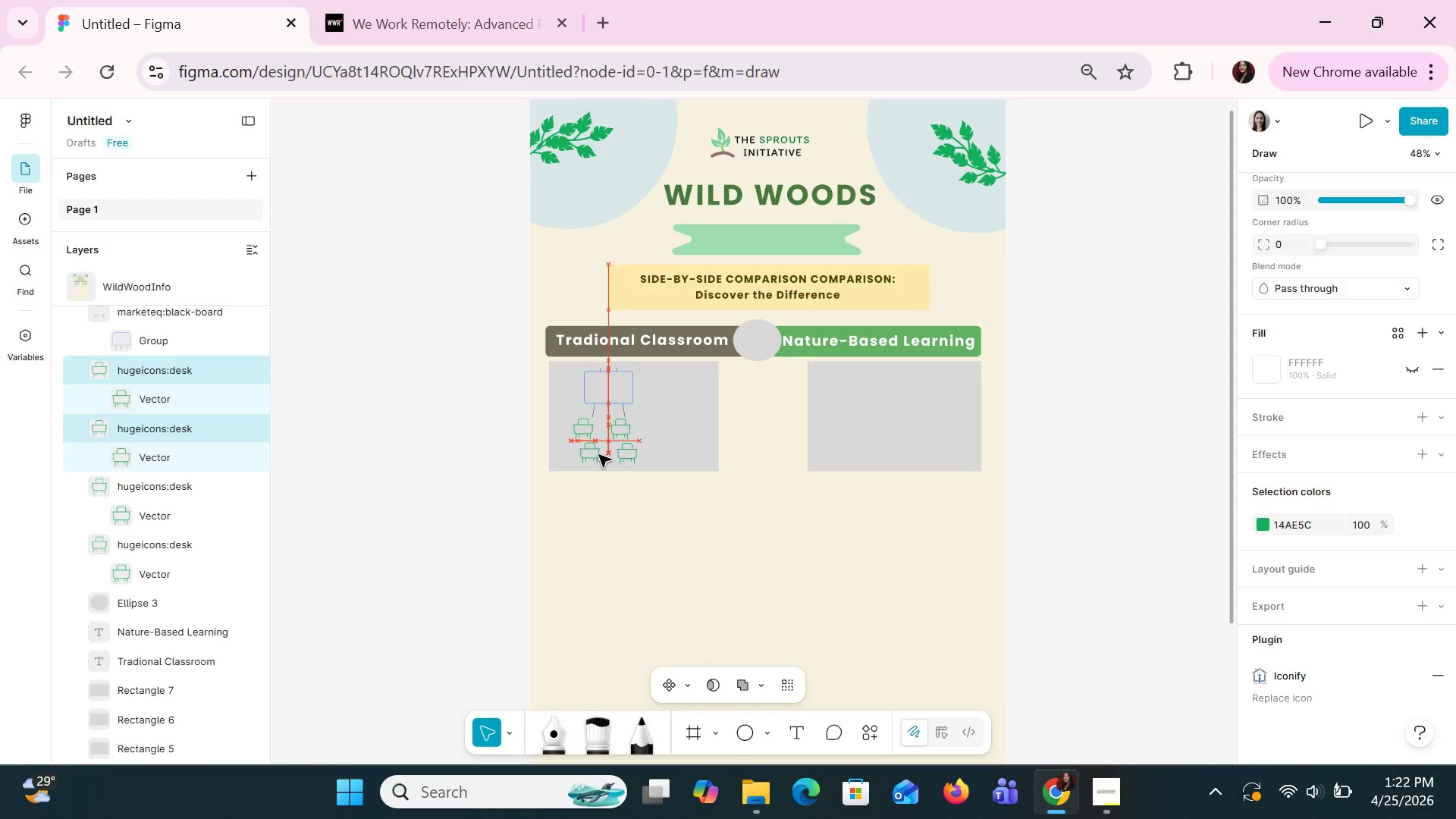 
key(ArrowRight)
 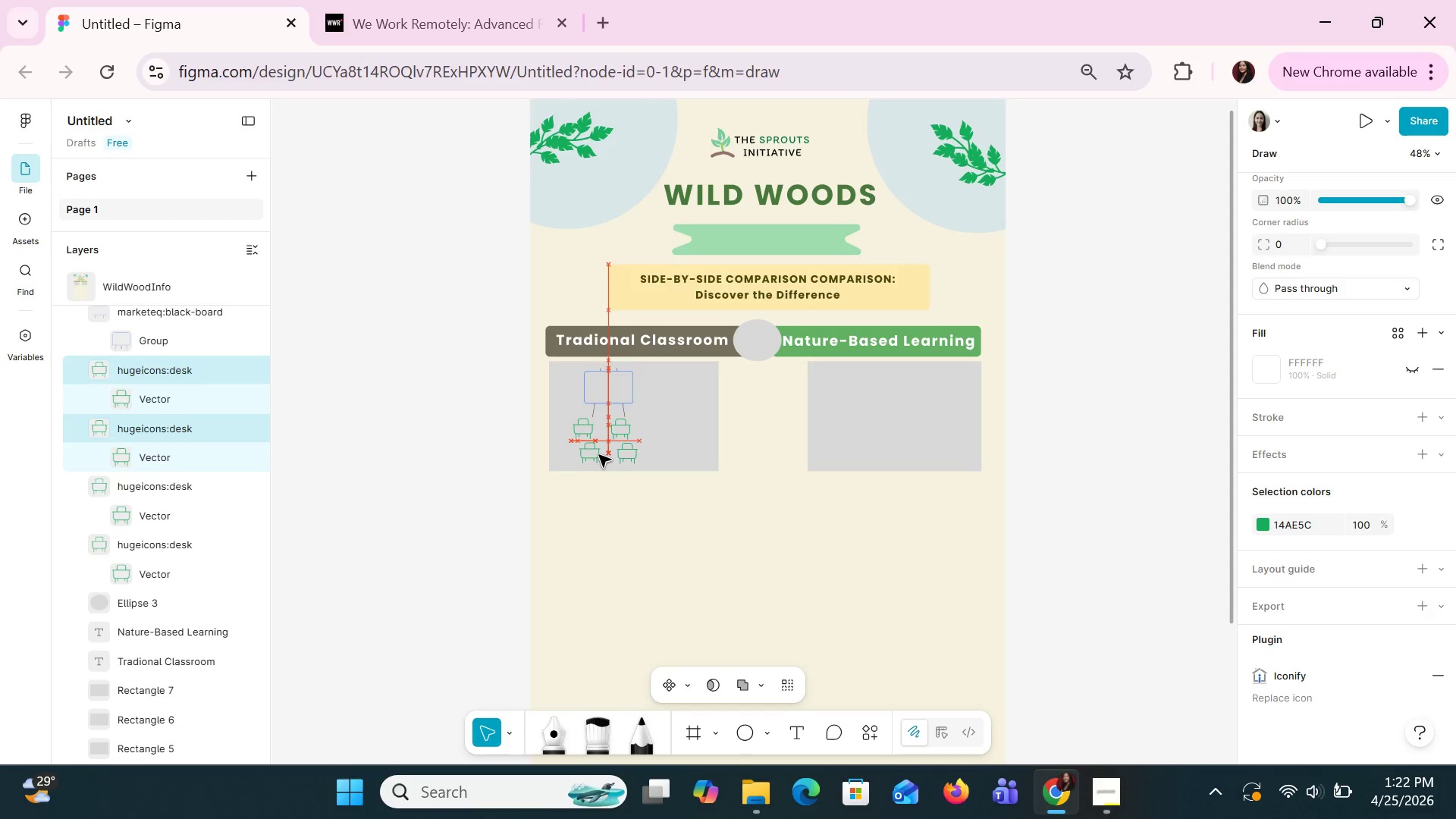 
key(ArrowRight)
 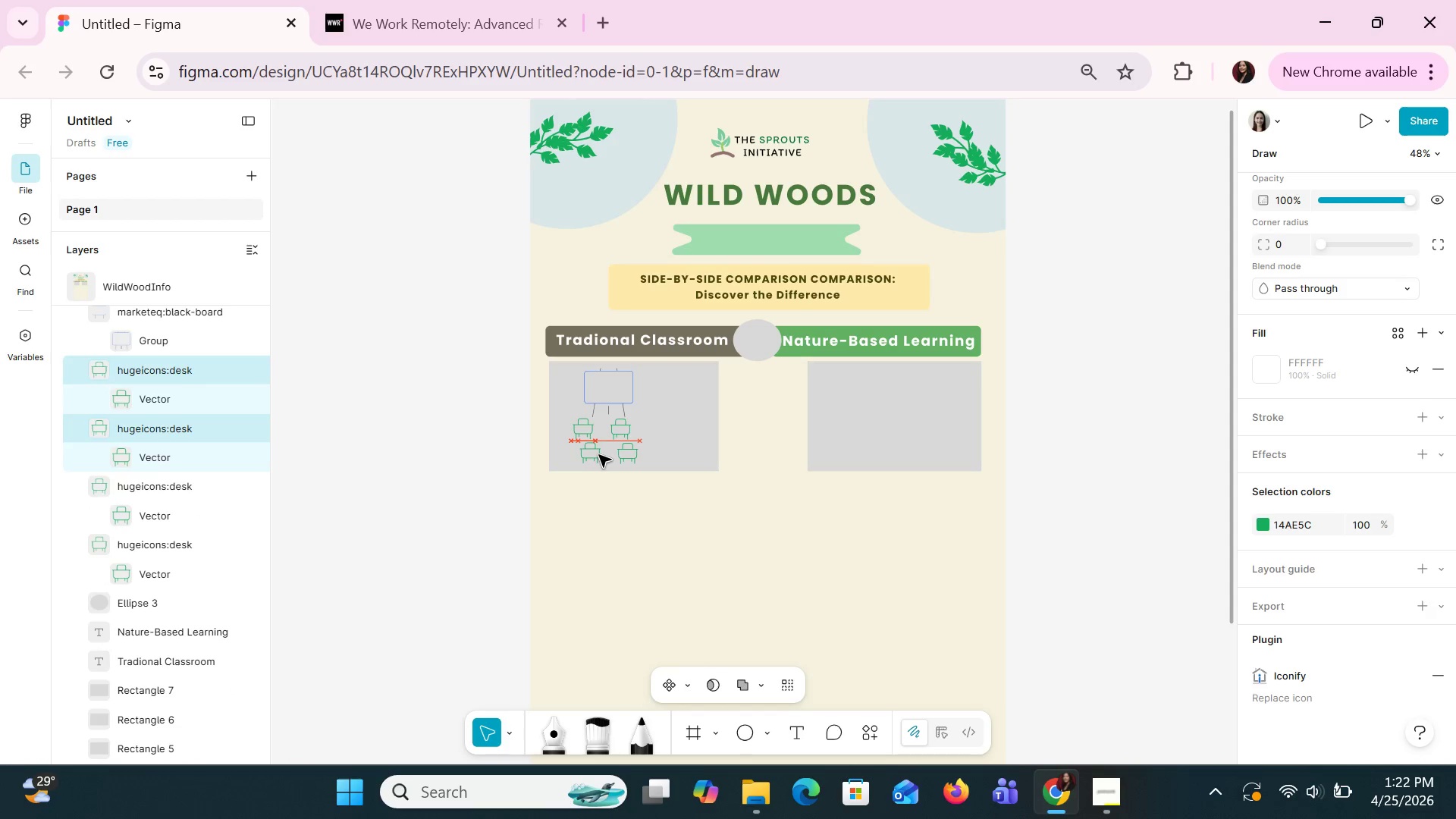 
key(ArrowRight)
 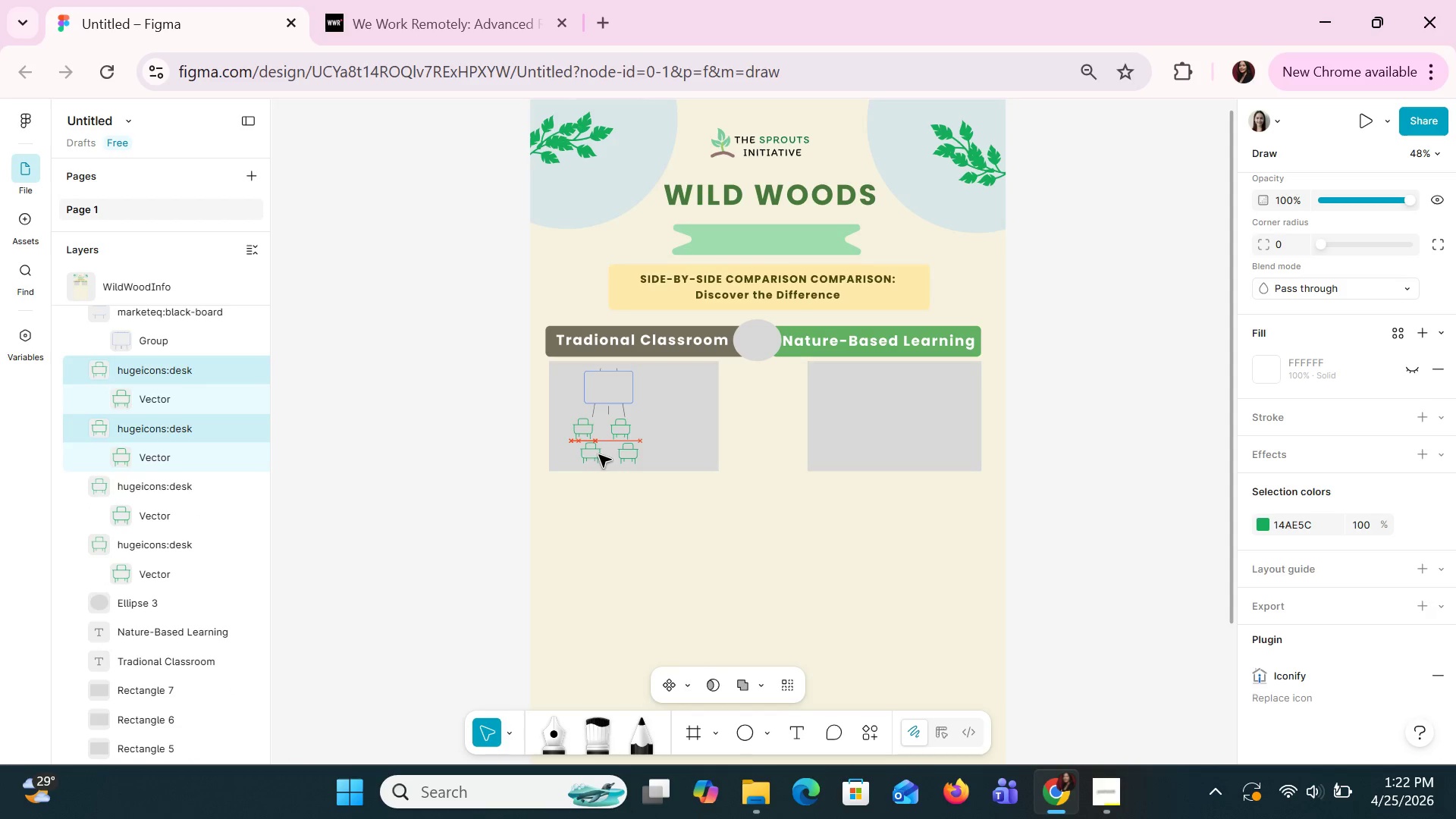 
key(ArrowUp)
 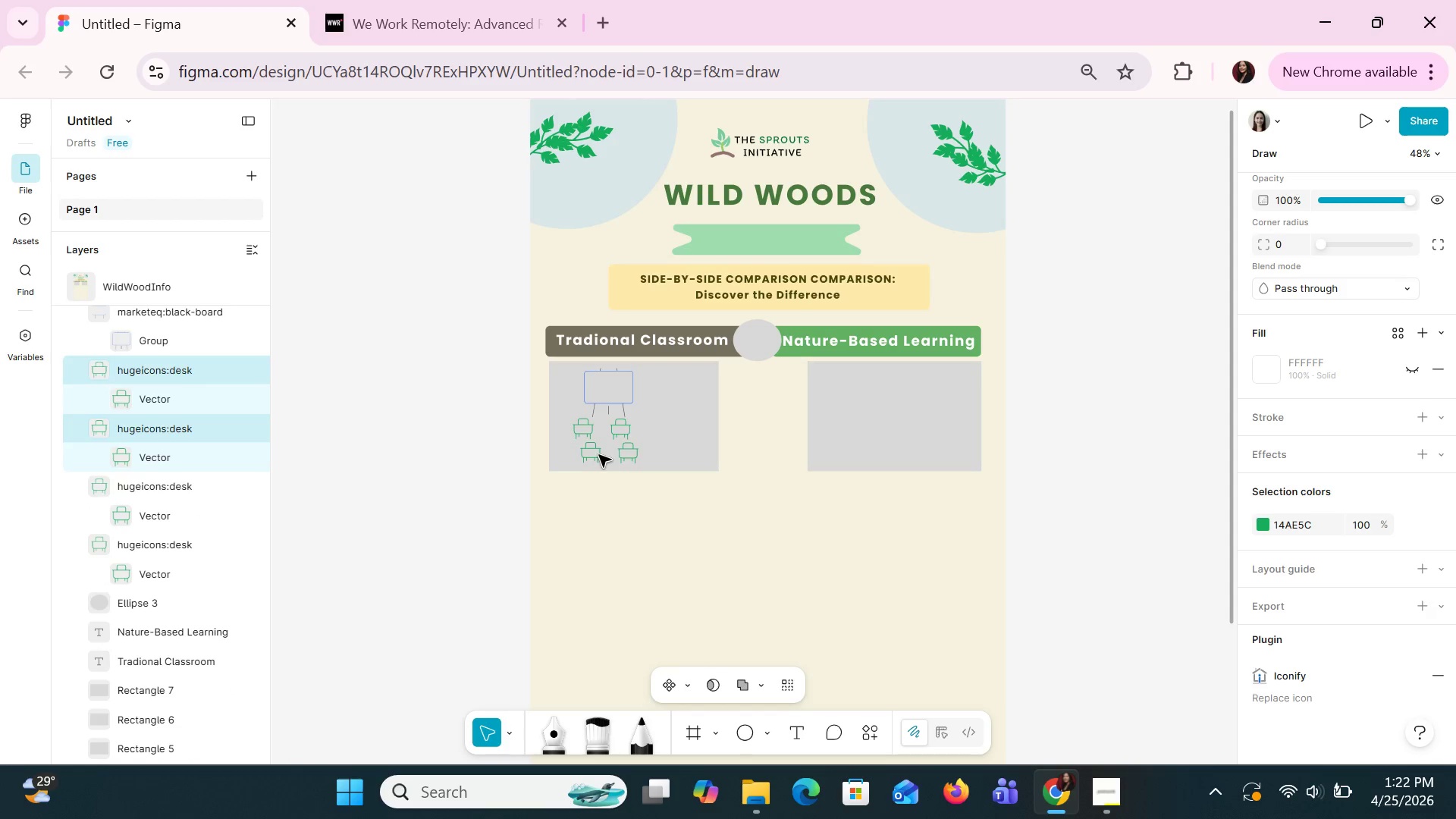 
key(ArrowUp)
 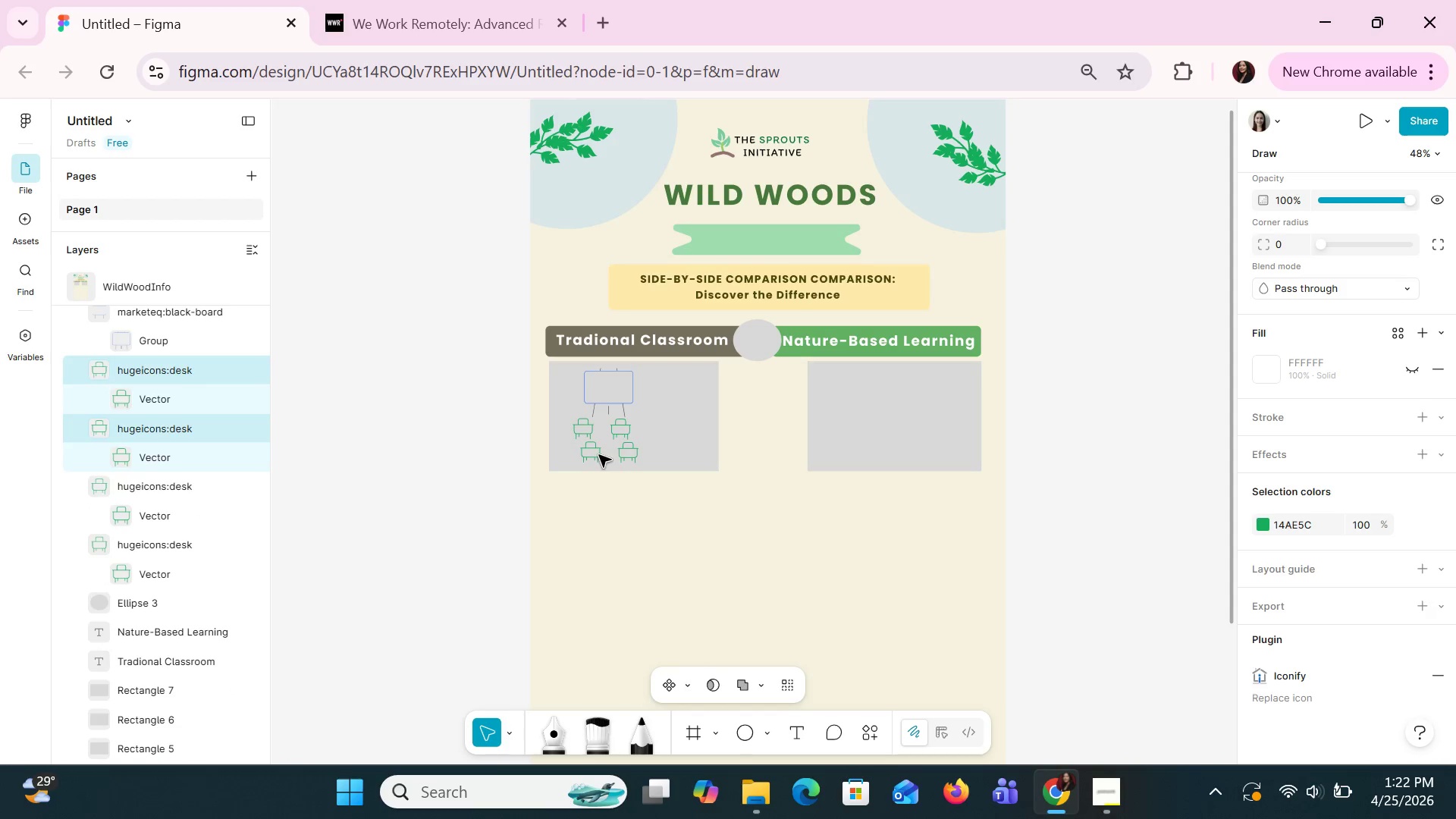 
key(ArrowUp)
 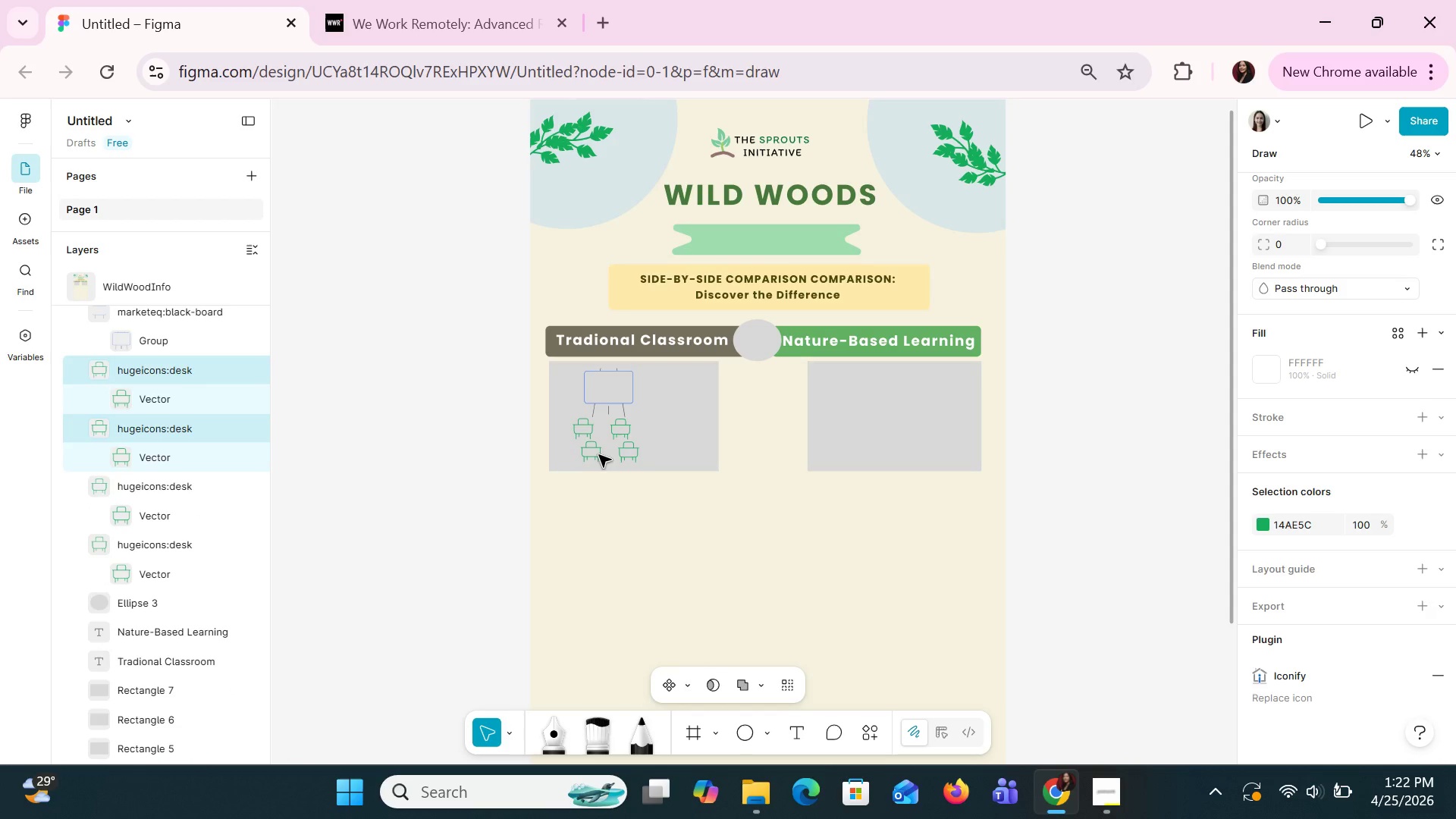 
key(ArrowRight)
 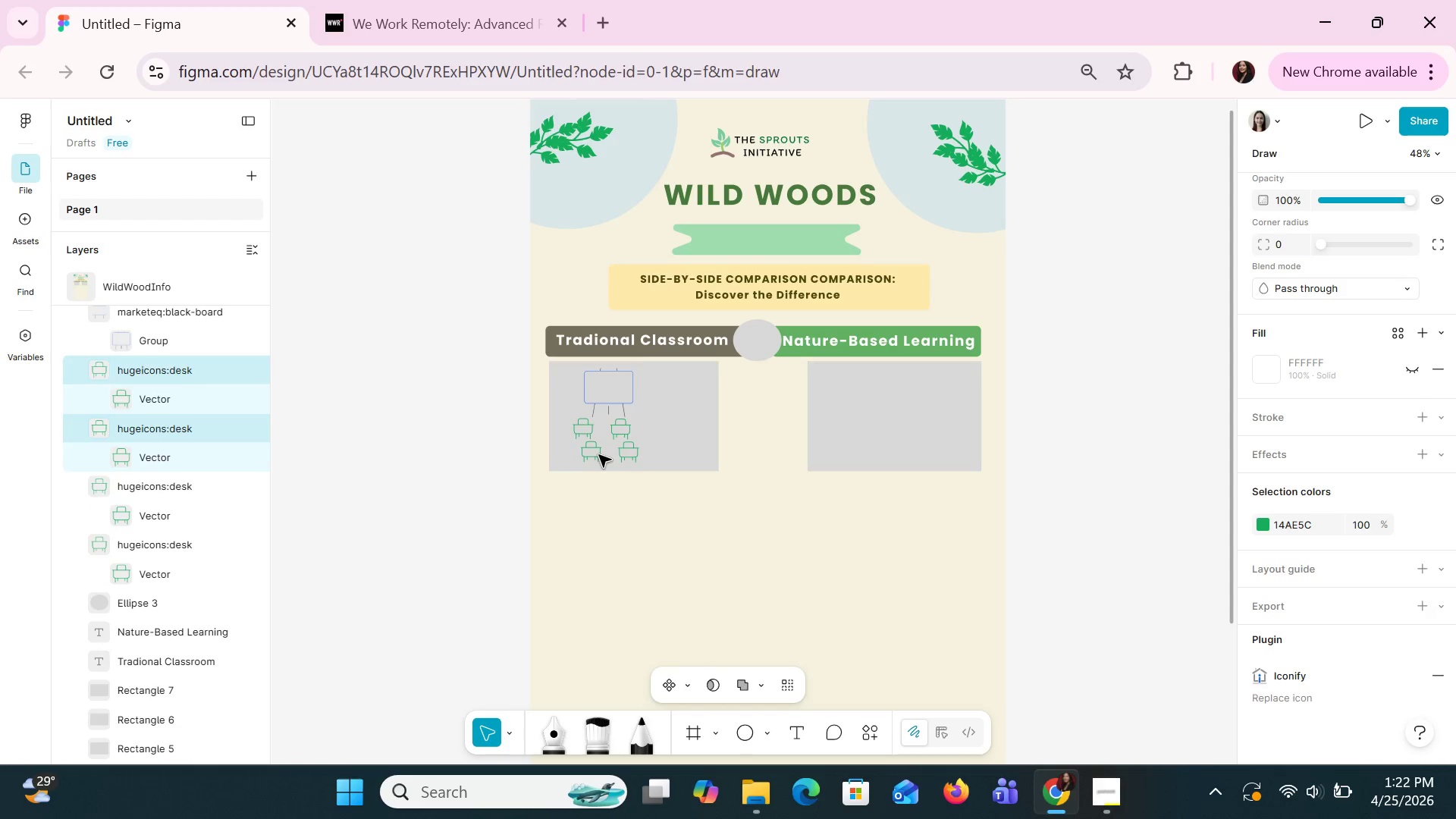 
key(ArrowRight)
 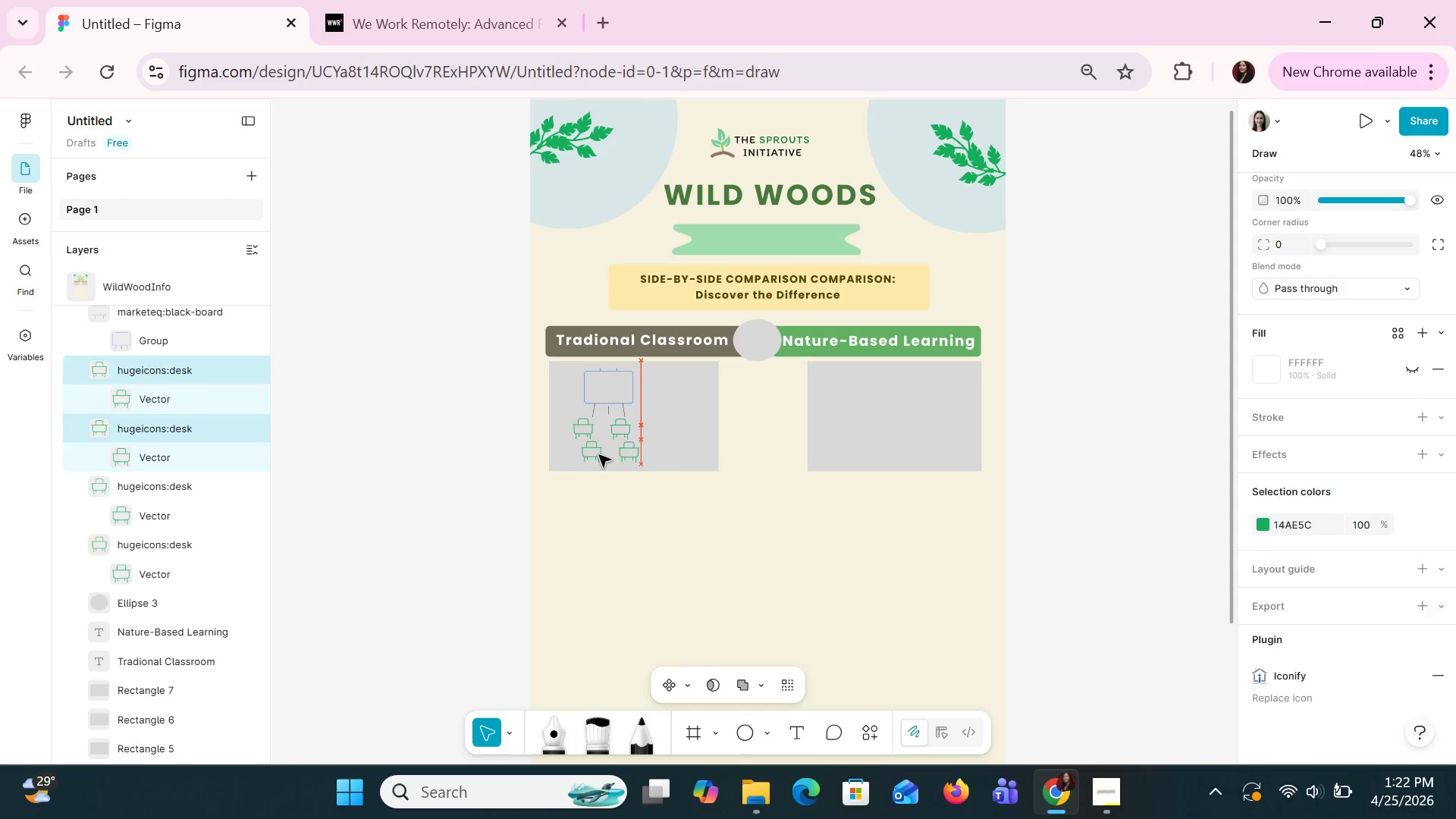 
key(ArrowRight)
 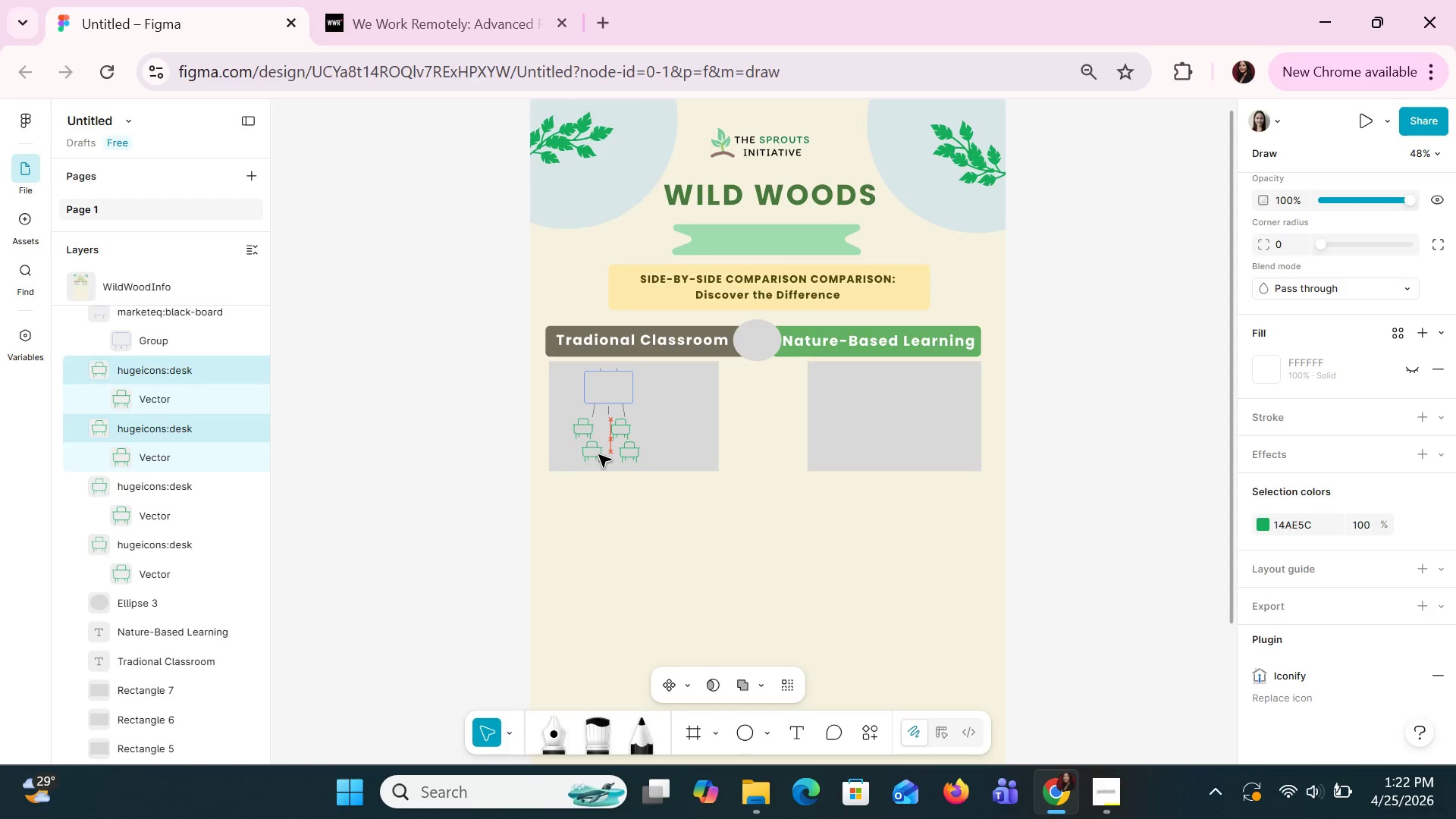 
key(ArrowUp)
 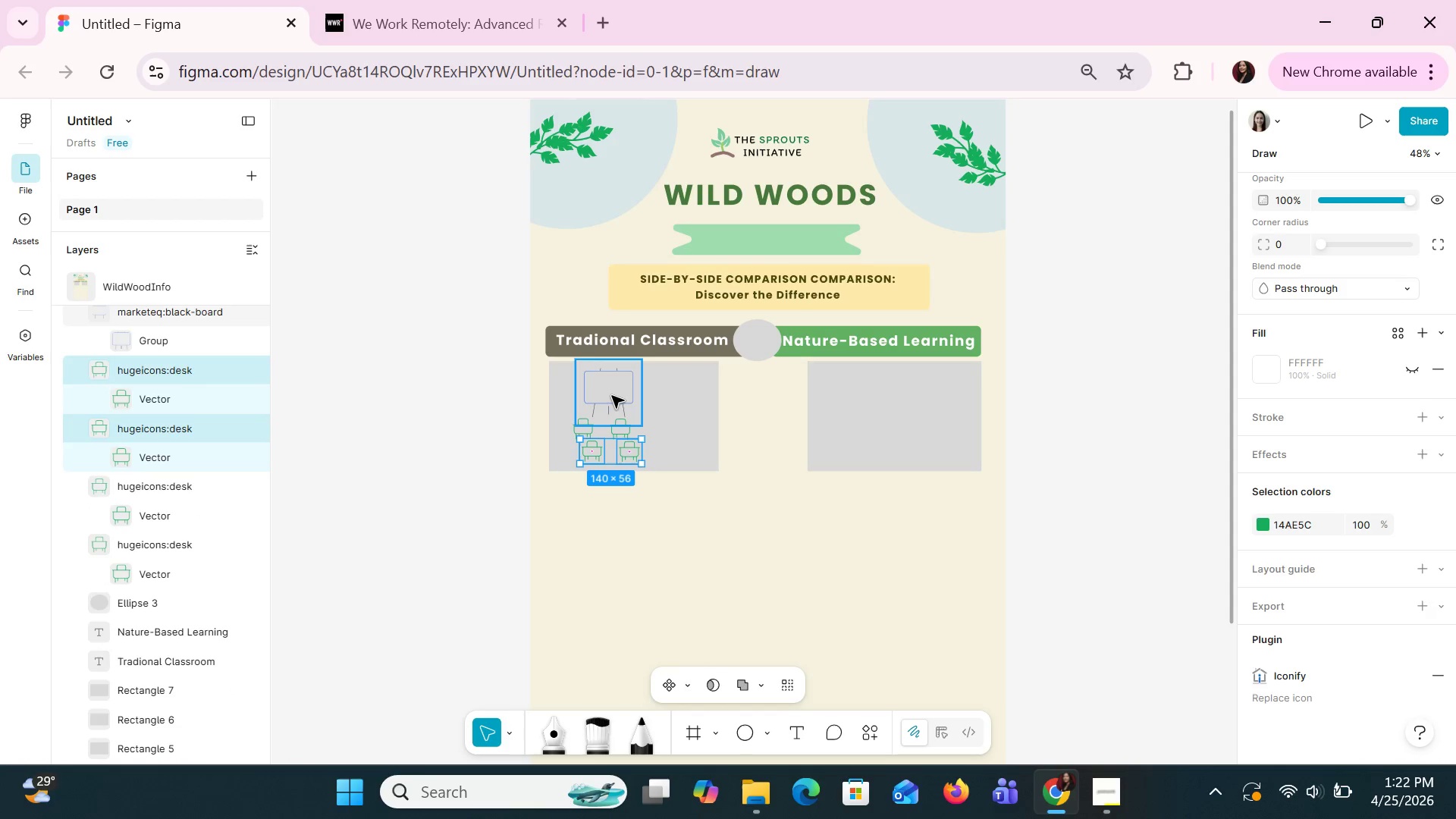 
left_click([613, 389])
 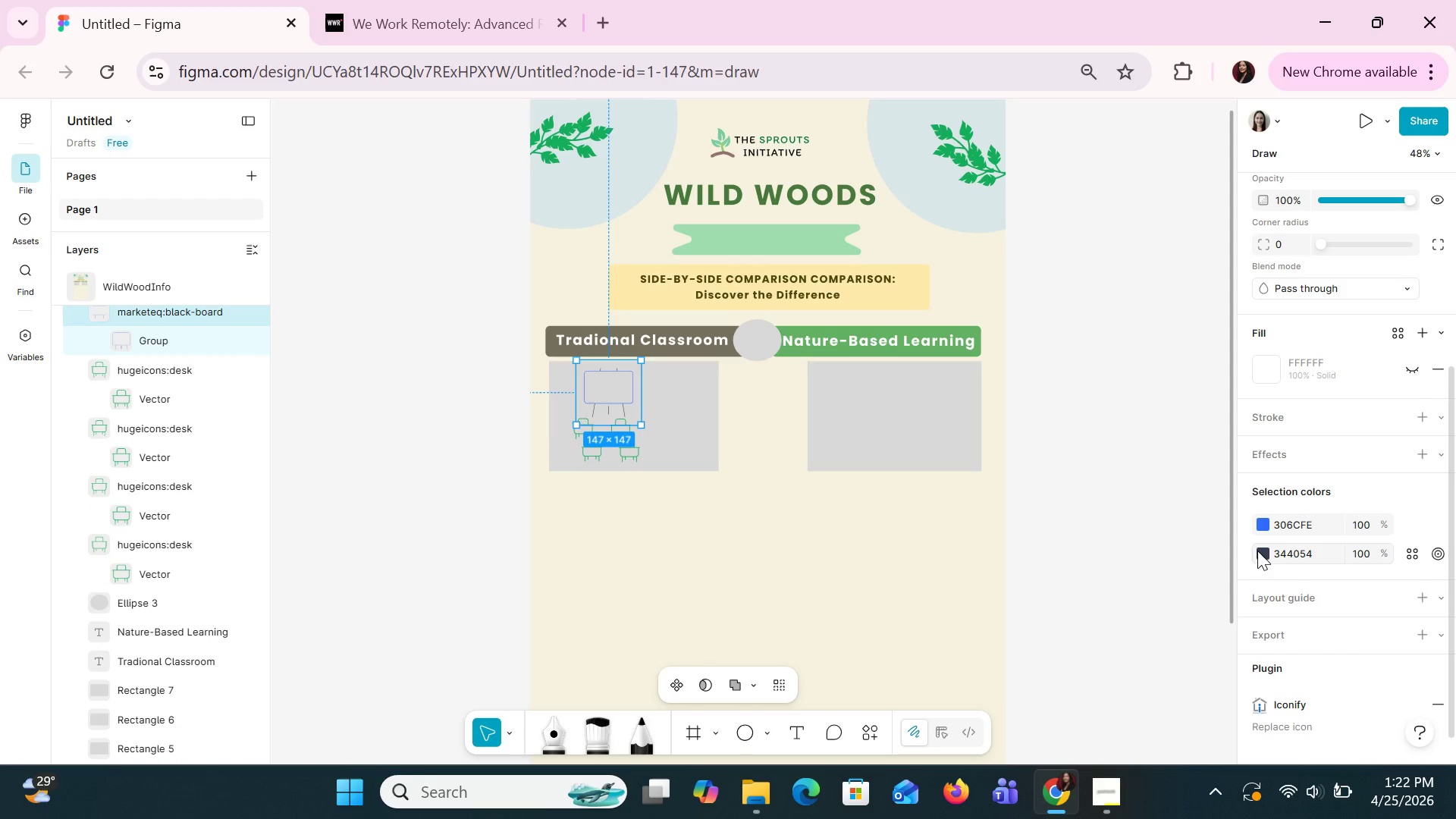 
left_click([1263, 522])
 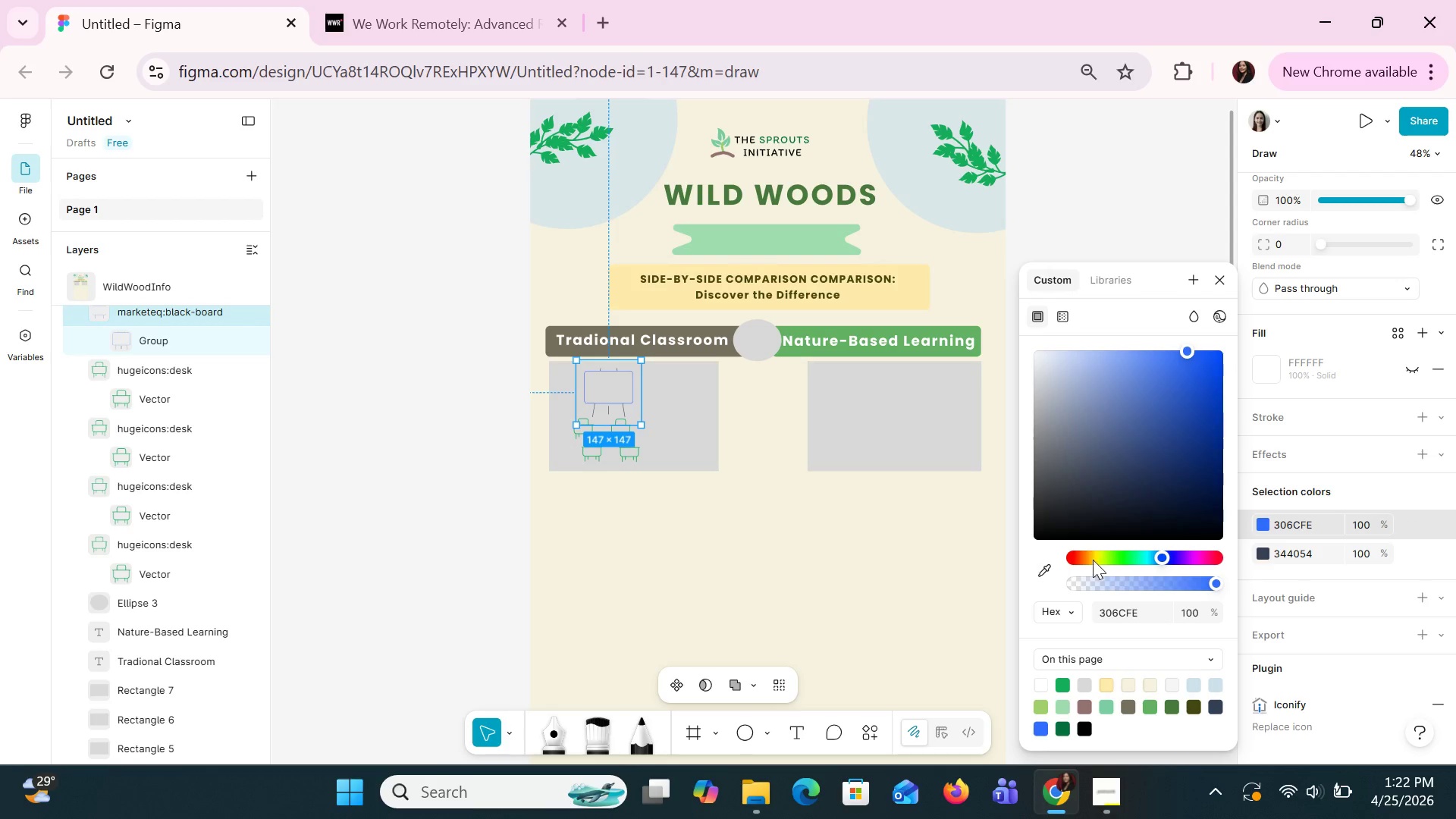 
left_click([1091, 558])
 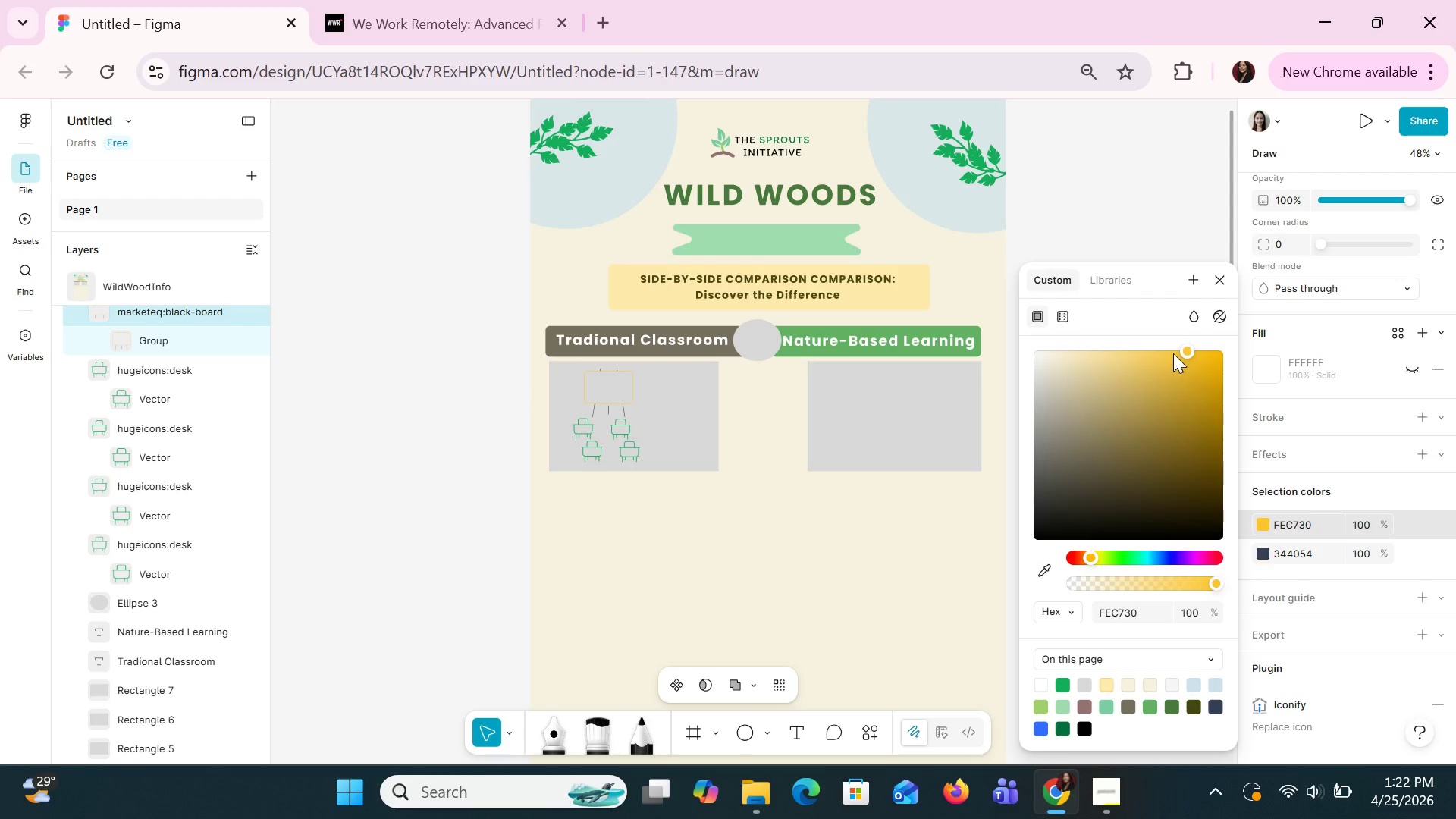 
left_click_drag(start_coordinate=[1181, 352], to_coordinate=[1132, 434])
 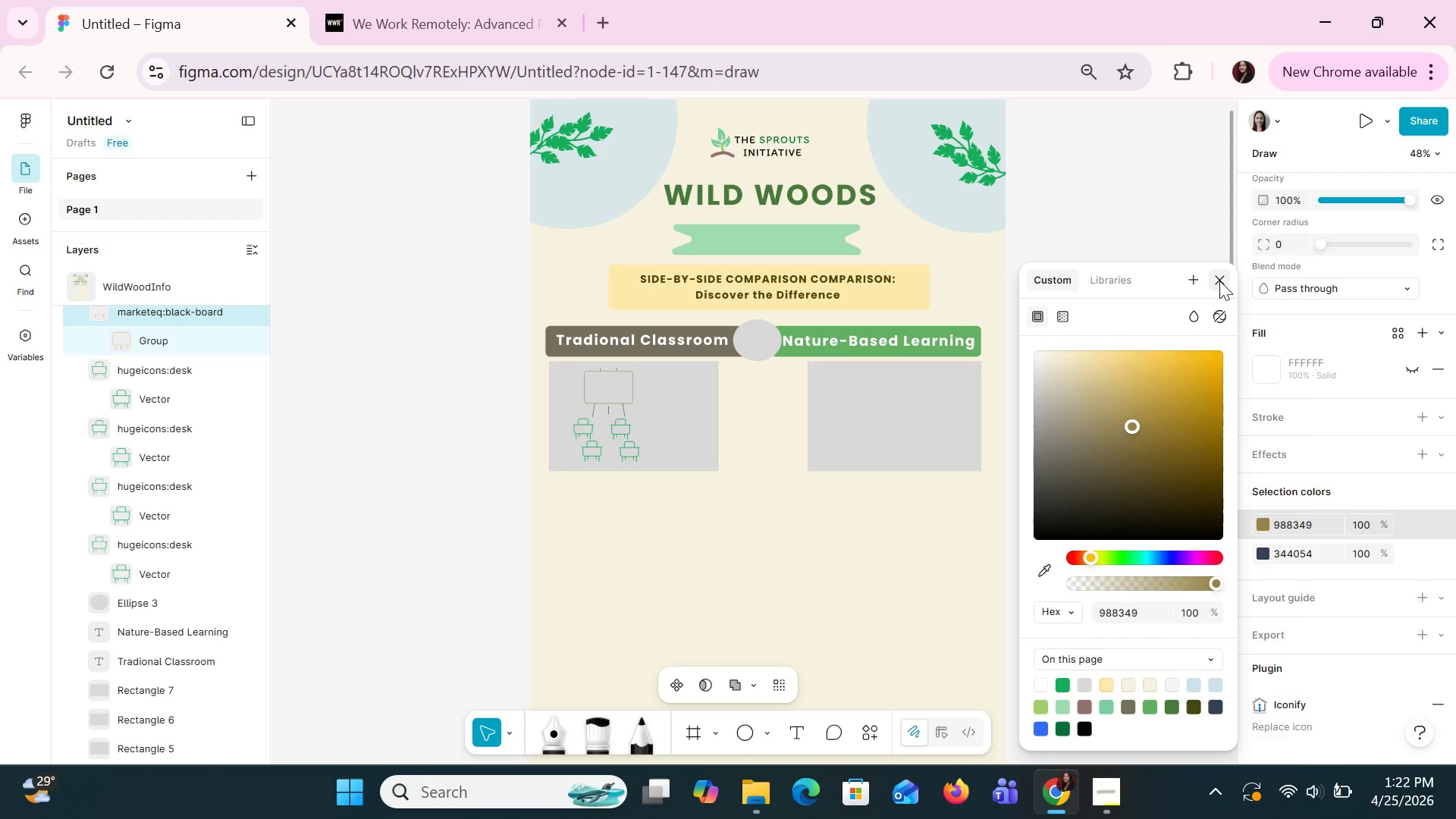 
left_click([1219, 281])
 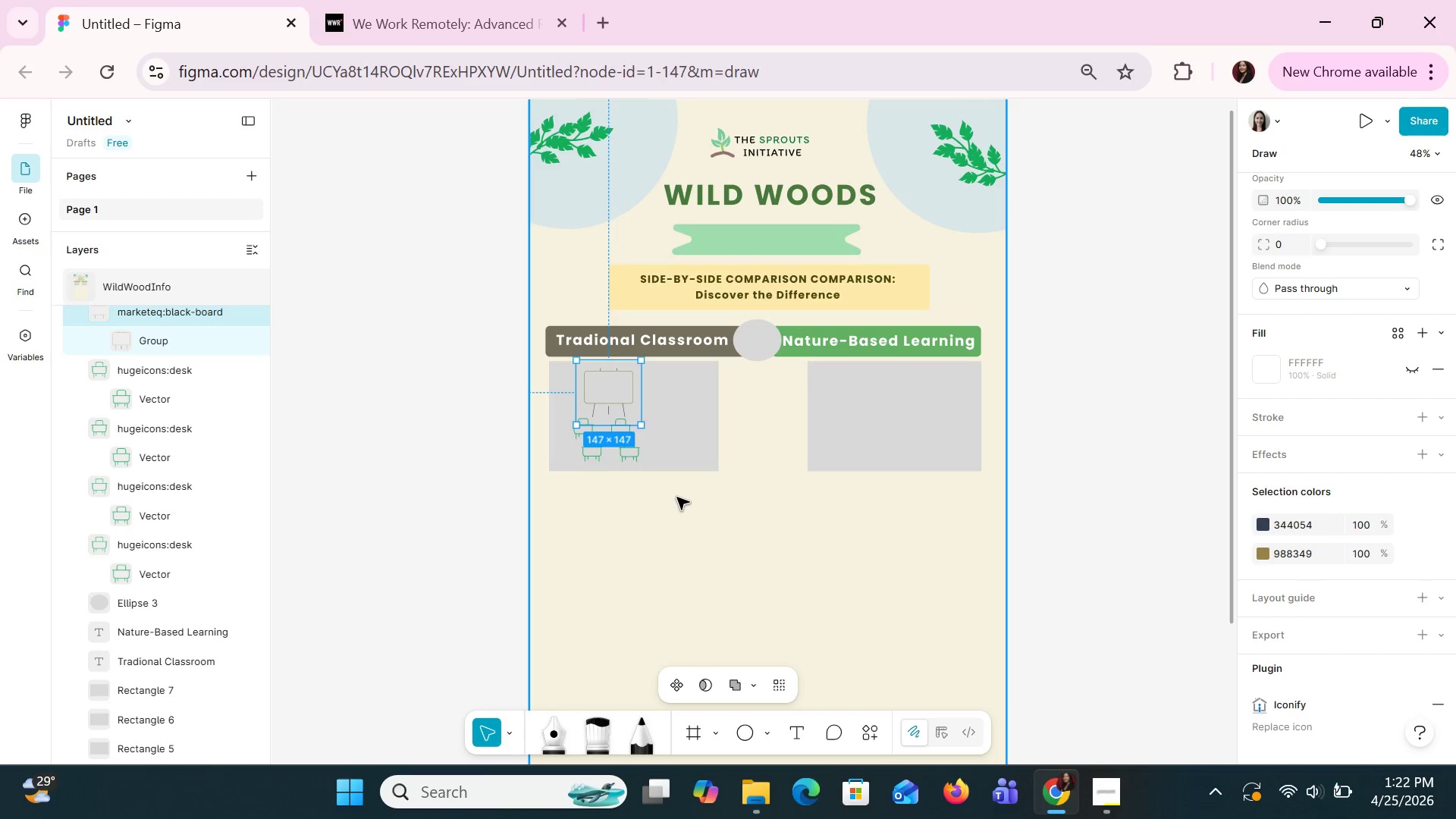 
hold_key(key=ControlLeft, duration=0.91)
scroll: coordinate [677, 477], scroll_direction: up, amount: 2.0
 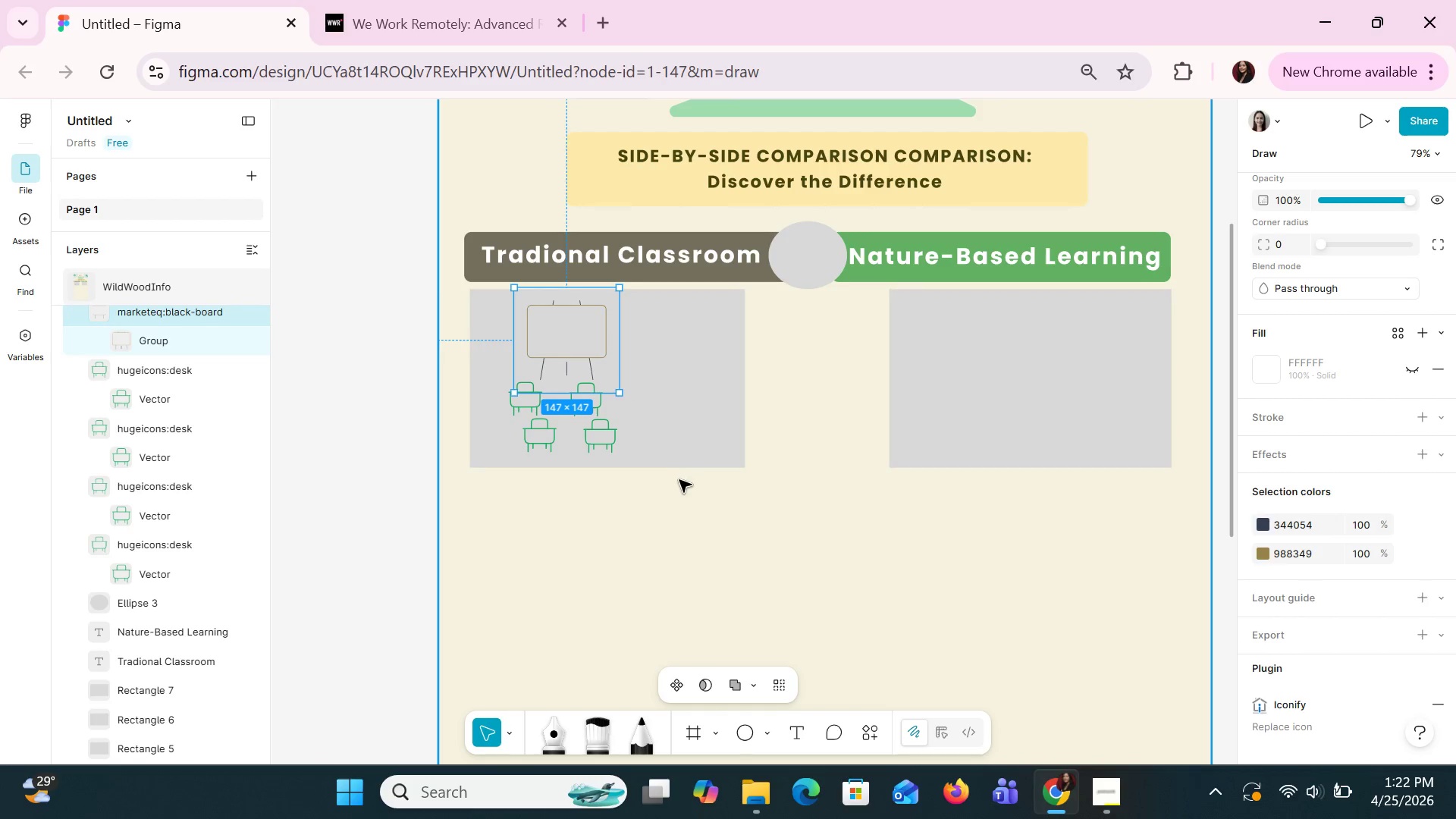 
hold_key(key=ControlLeft, duration=1.39)
scroll: coordinate [679, 479], scroll_direction: up, amount: 1.0
 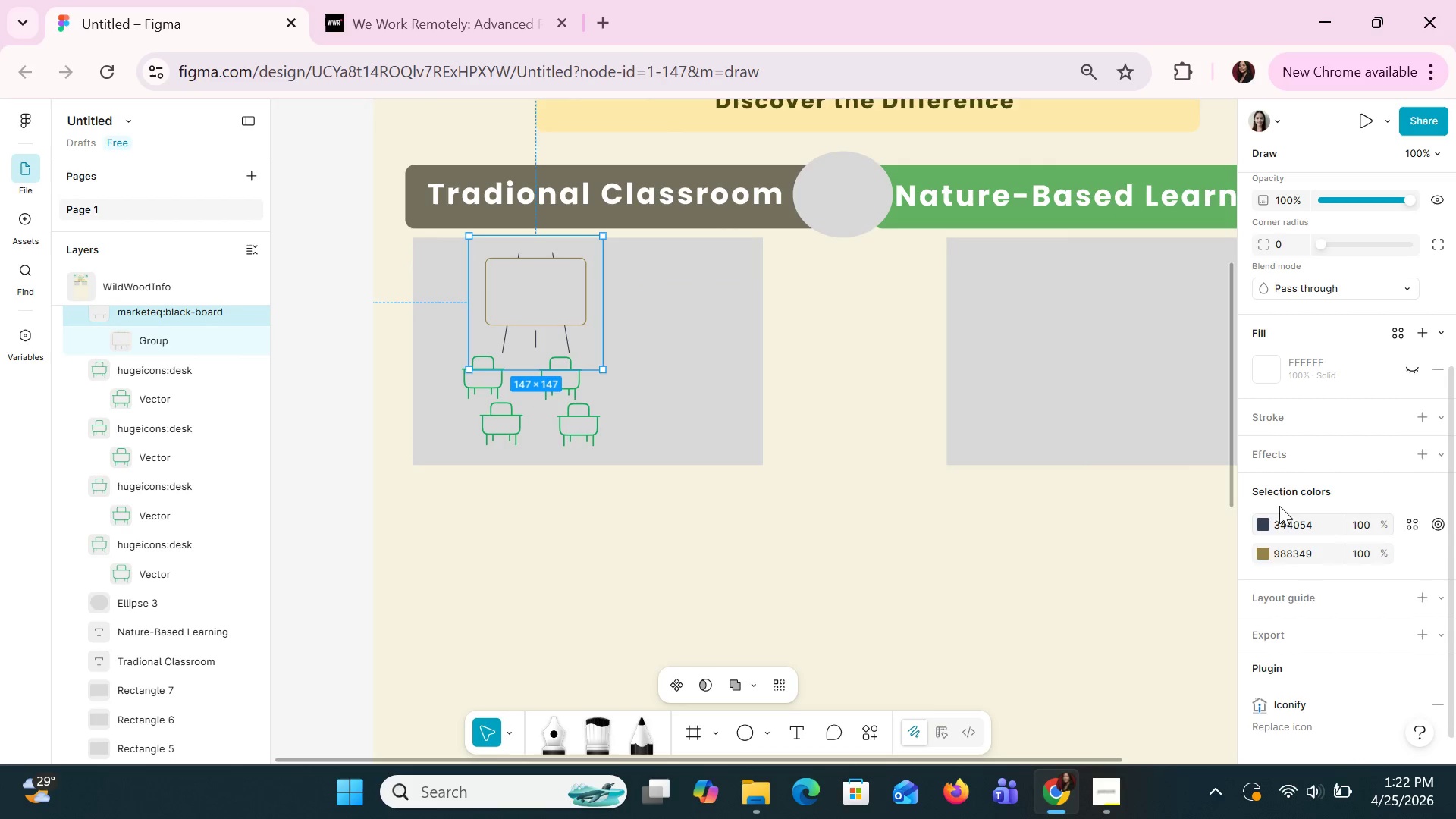 
left_click([1009, 608])
 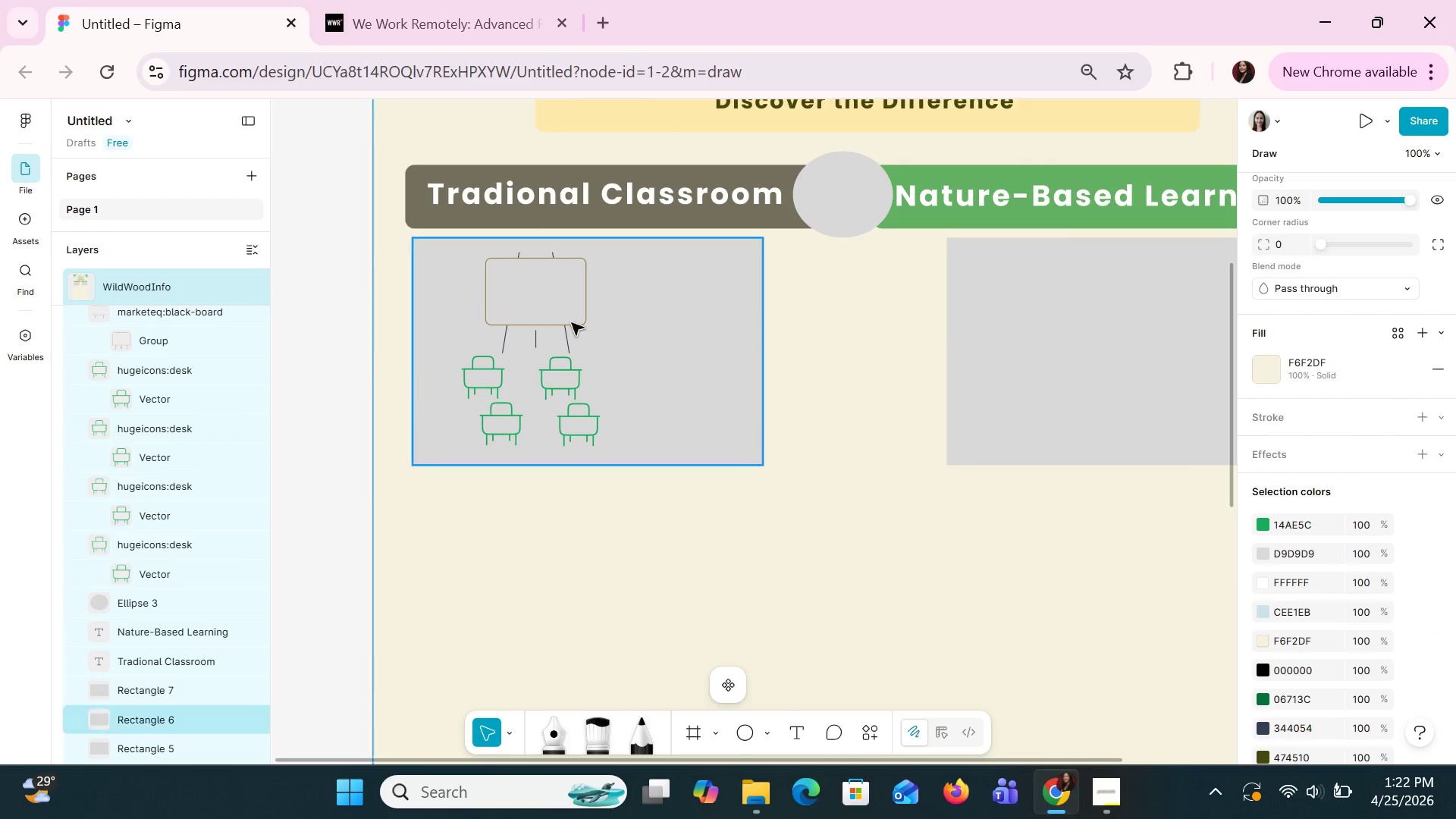 
left_click([560, 311])
 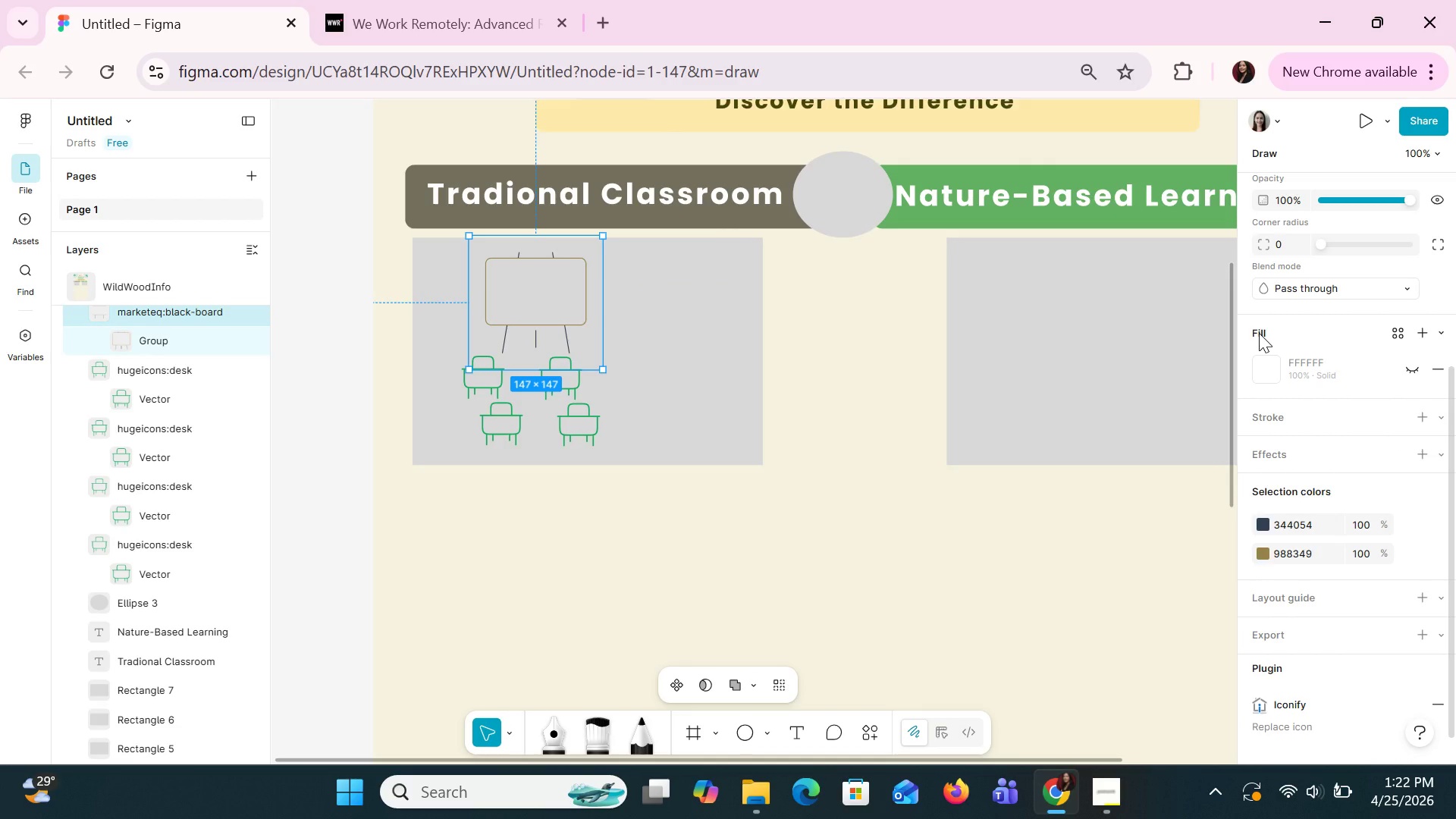 
left_click([1259, 333])
 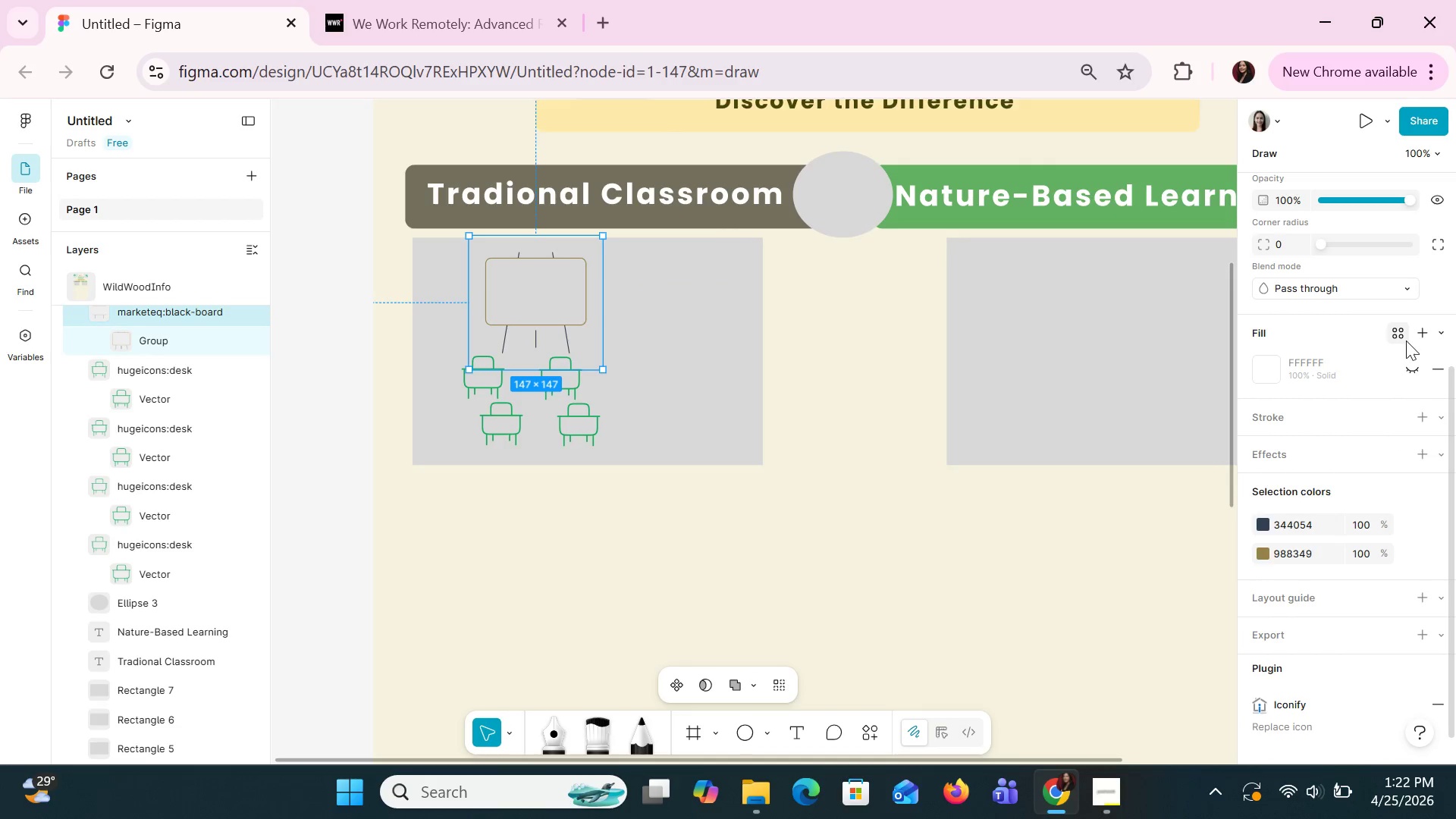 
left_click([1420, 336])
 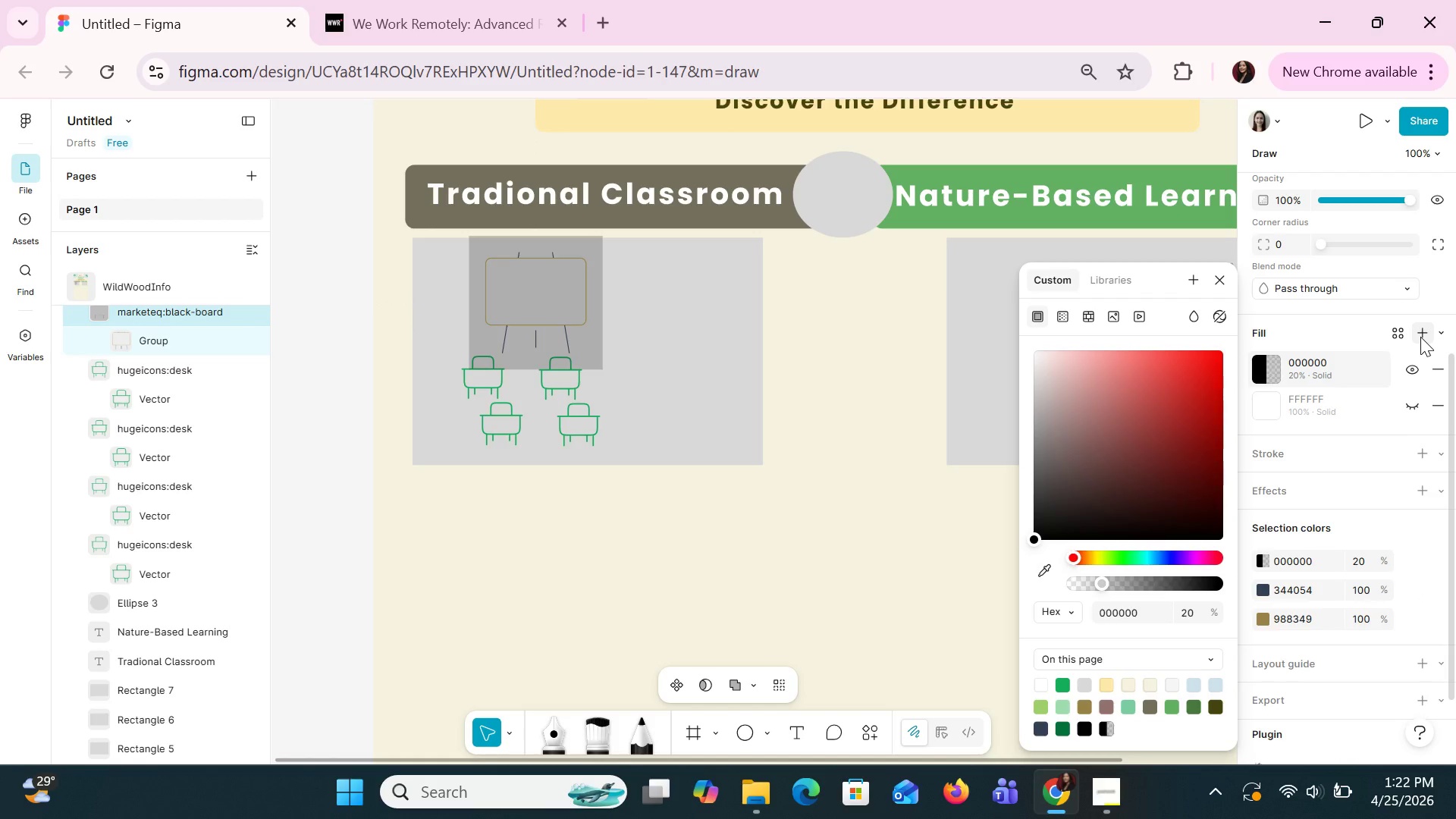 
key(Control+Z)
 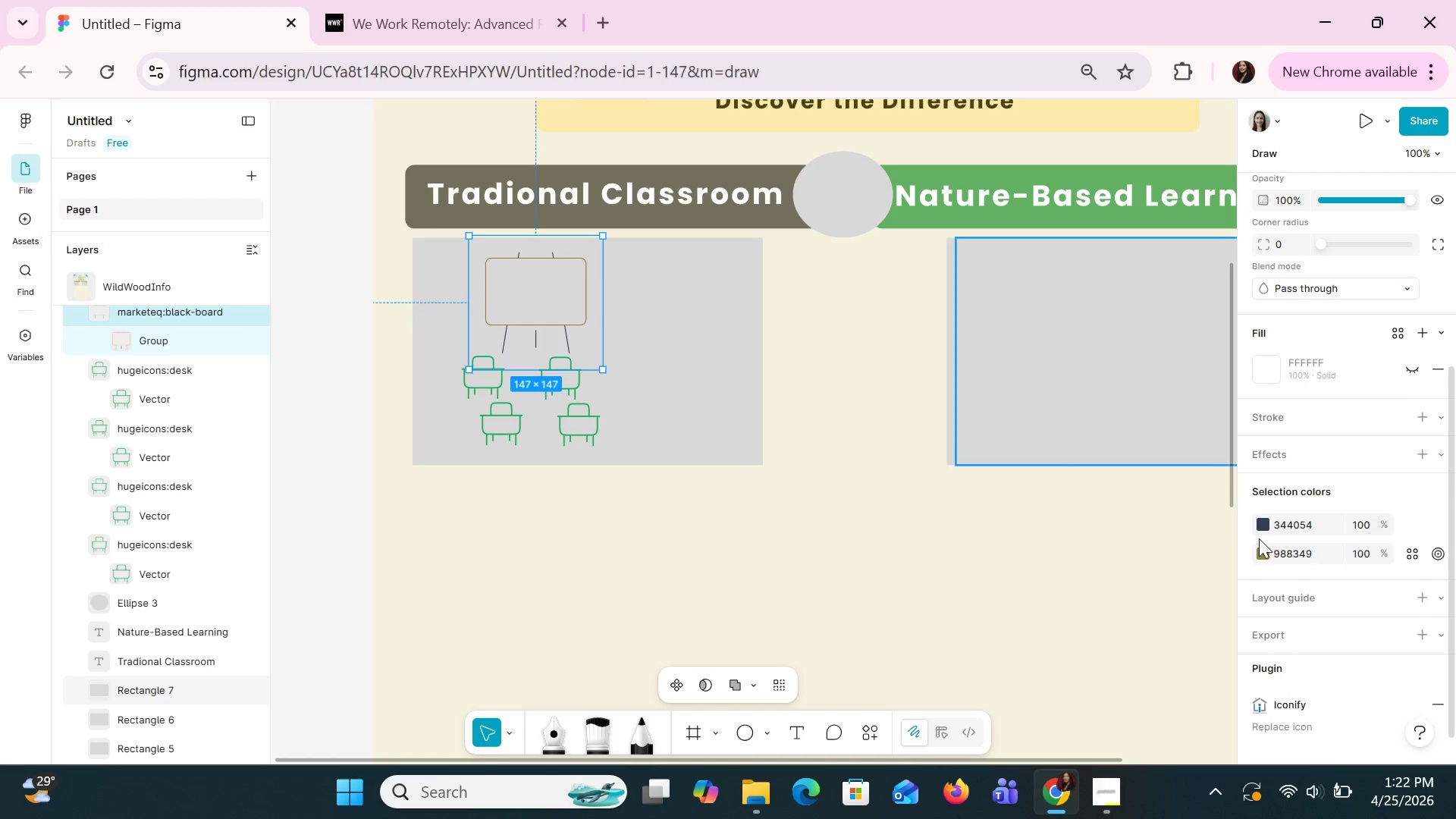 
left_click([711, 529])
 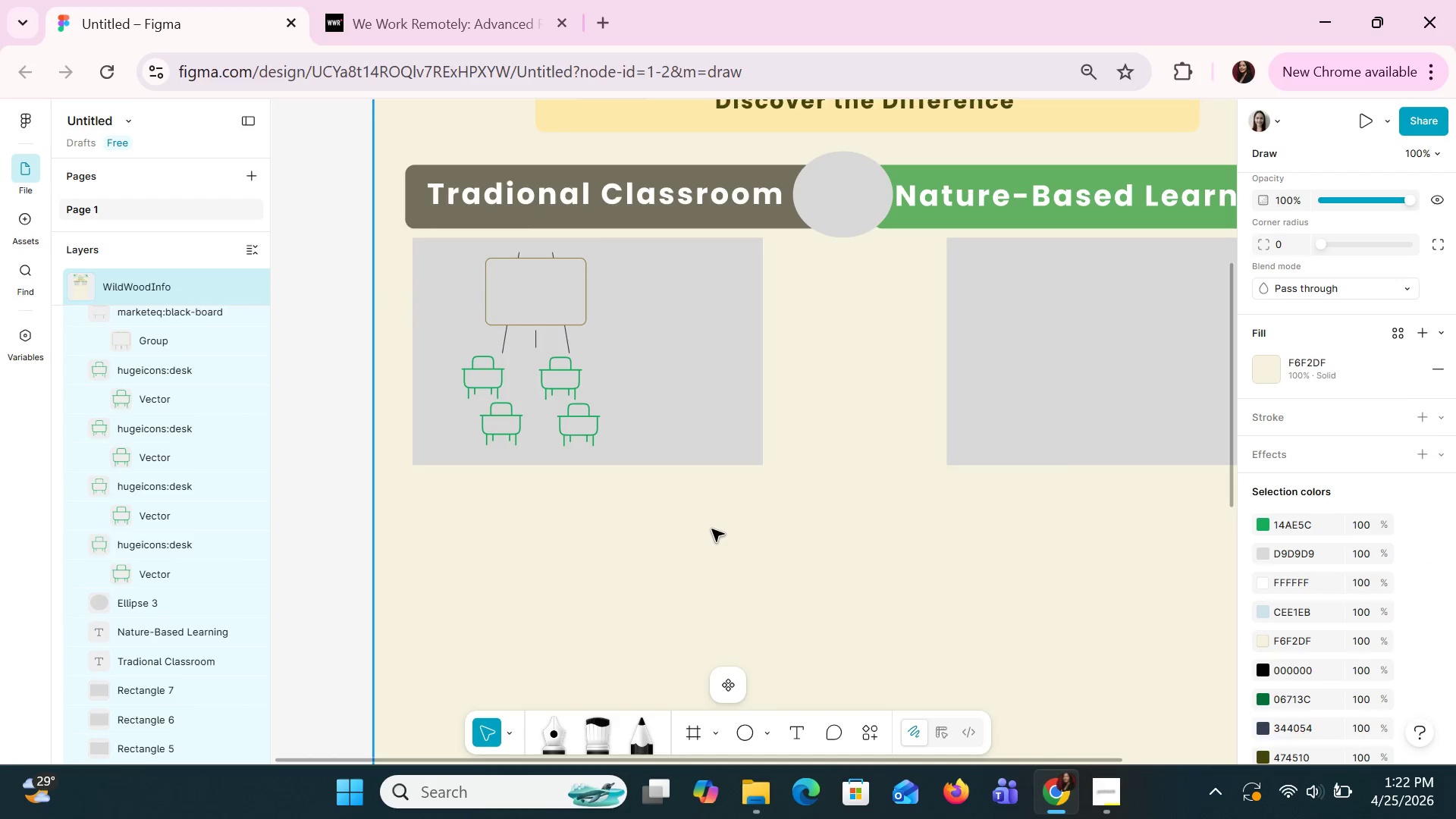 
hold_key(key=ControlLeft, duration=1.5)
 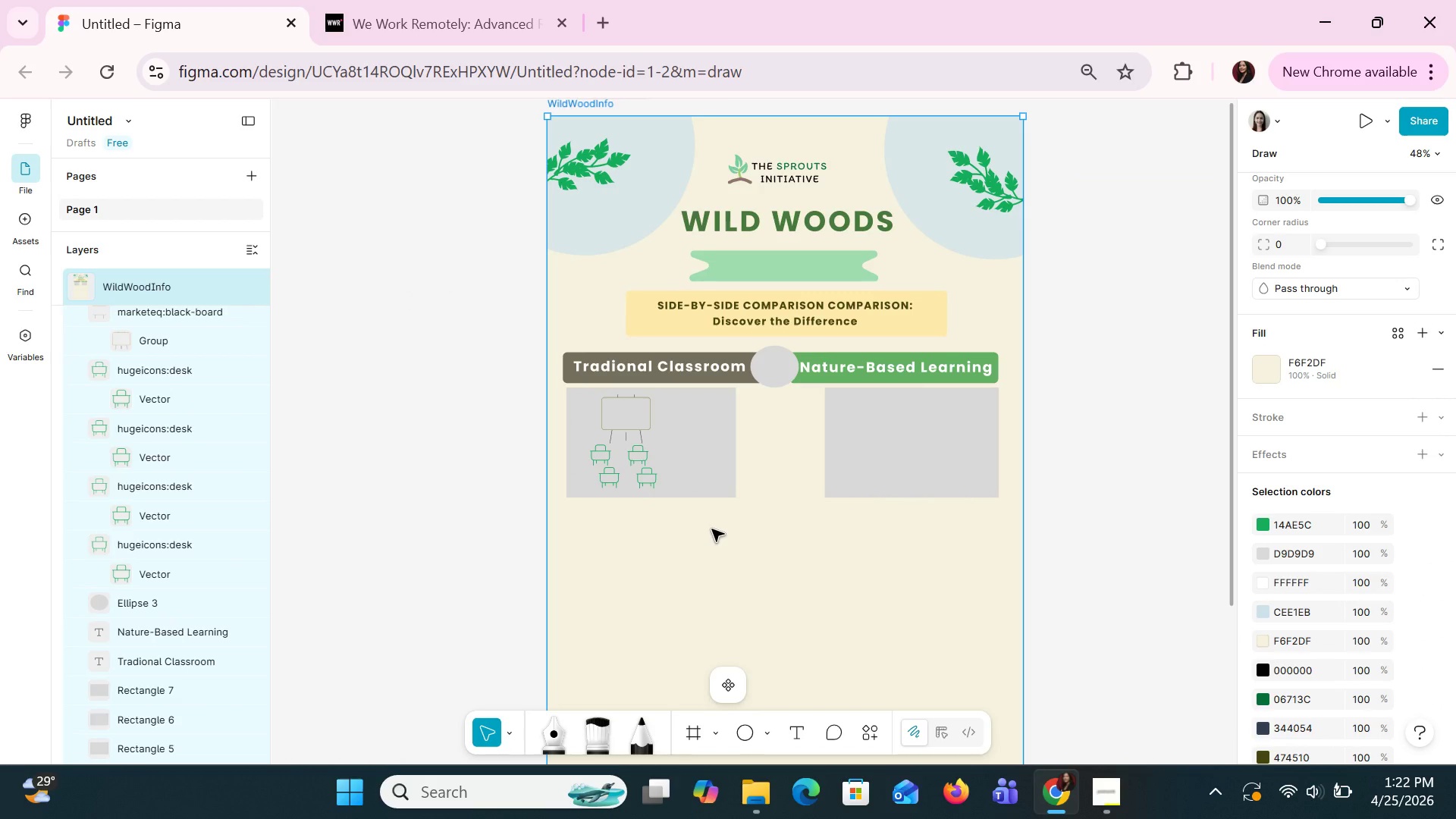 
key(Control+ControlLeft)
 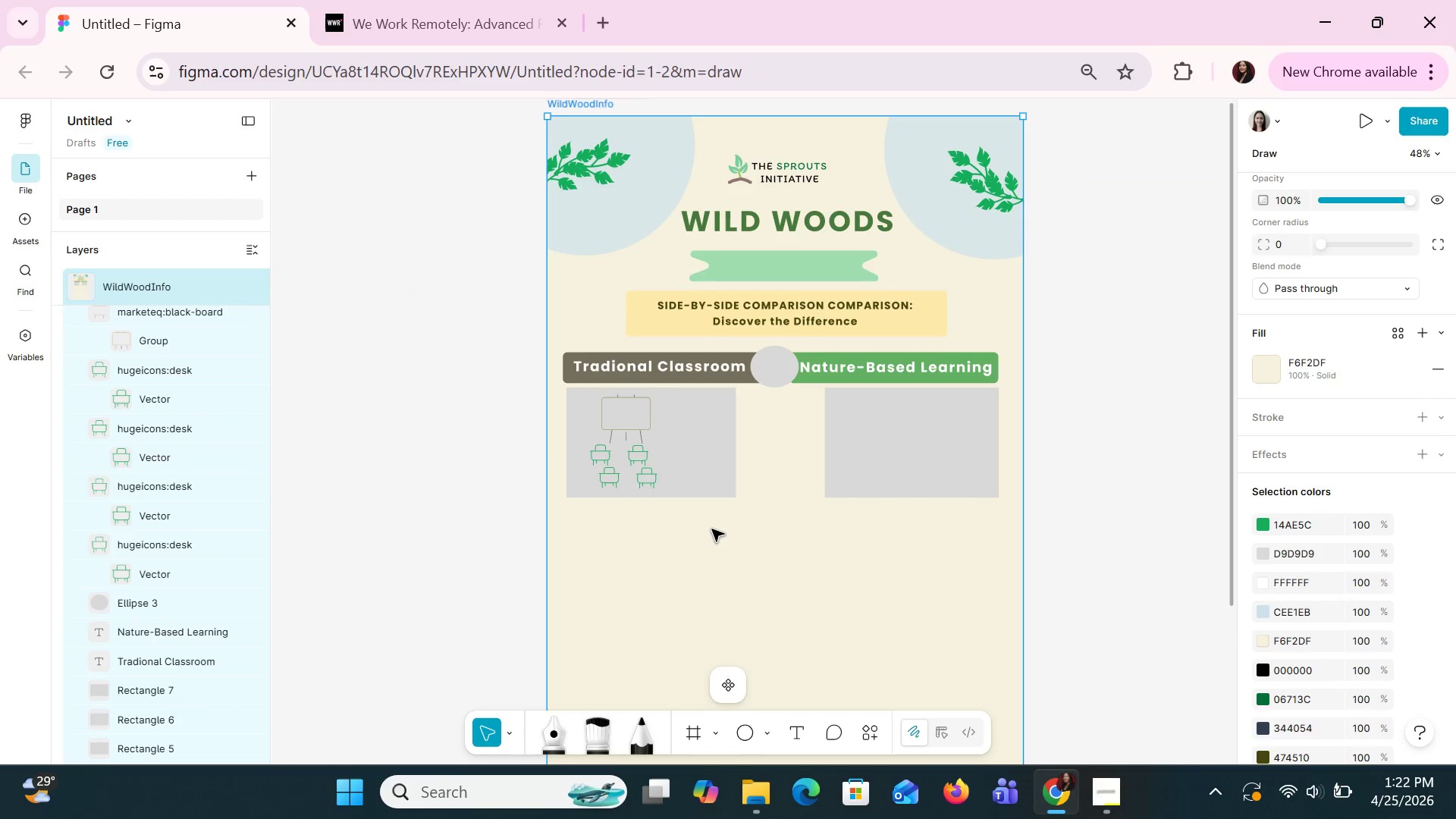 
scroll: coordinate [711, 529], scroll_direction: down, amount: 3.0
 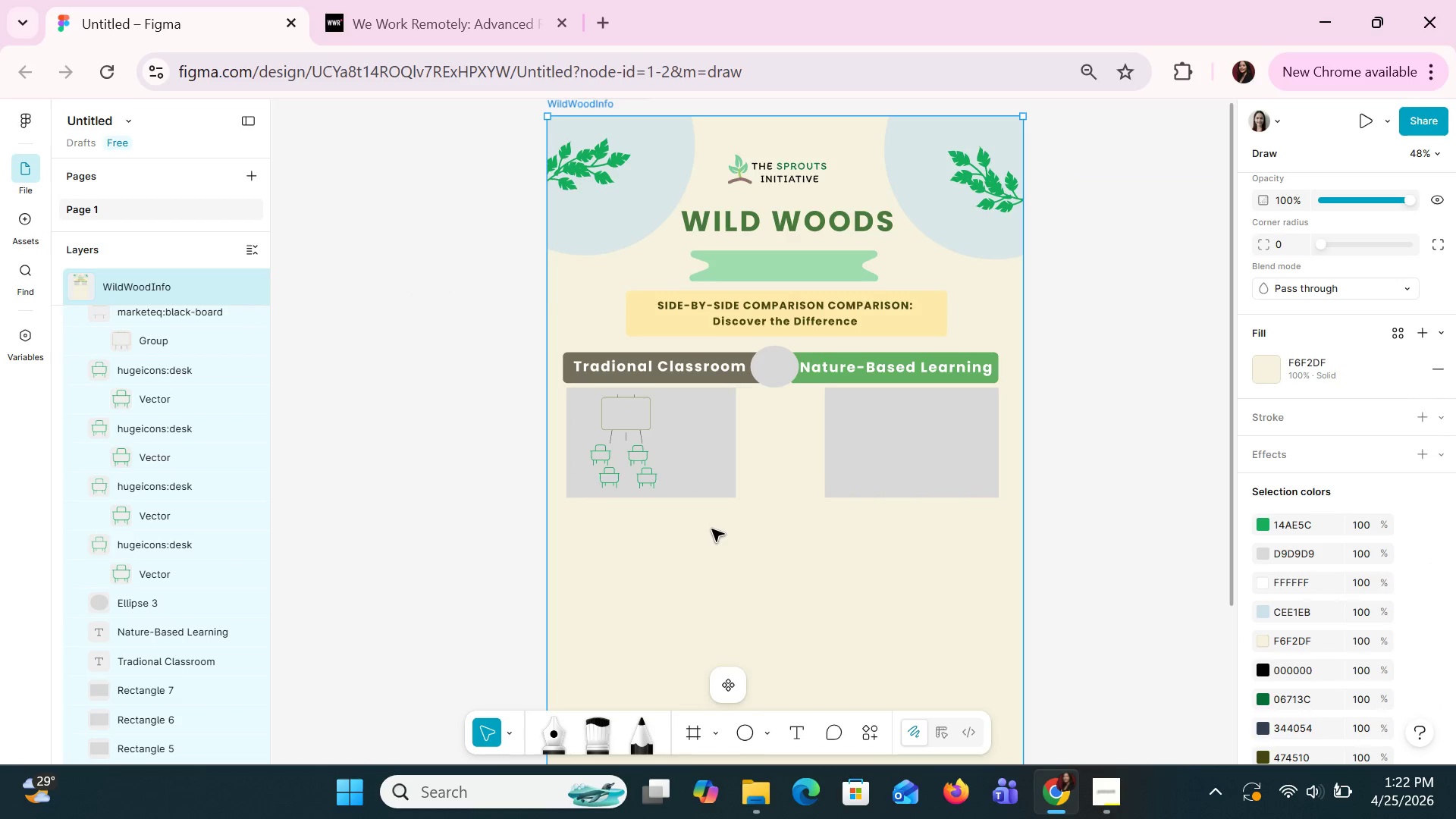 
key(Control+ControlLeft)
 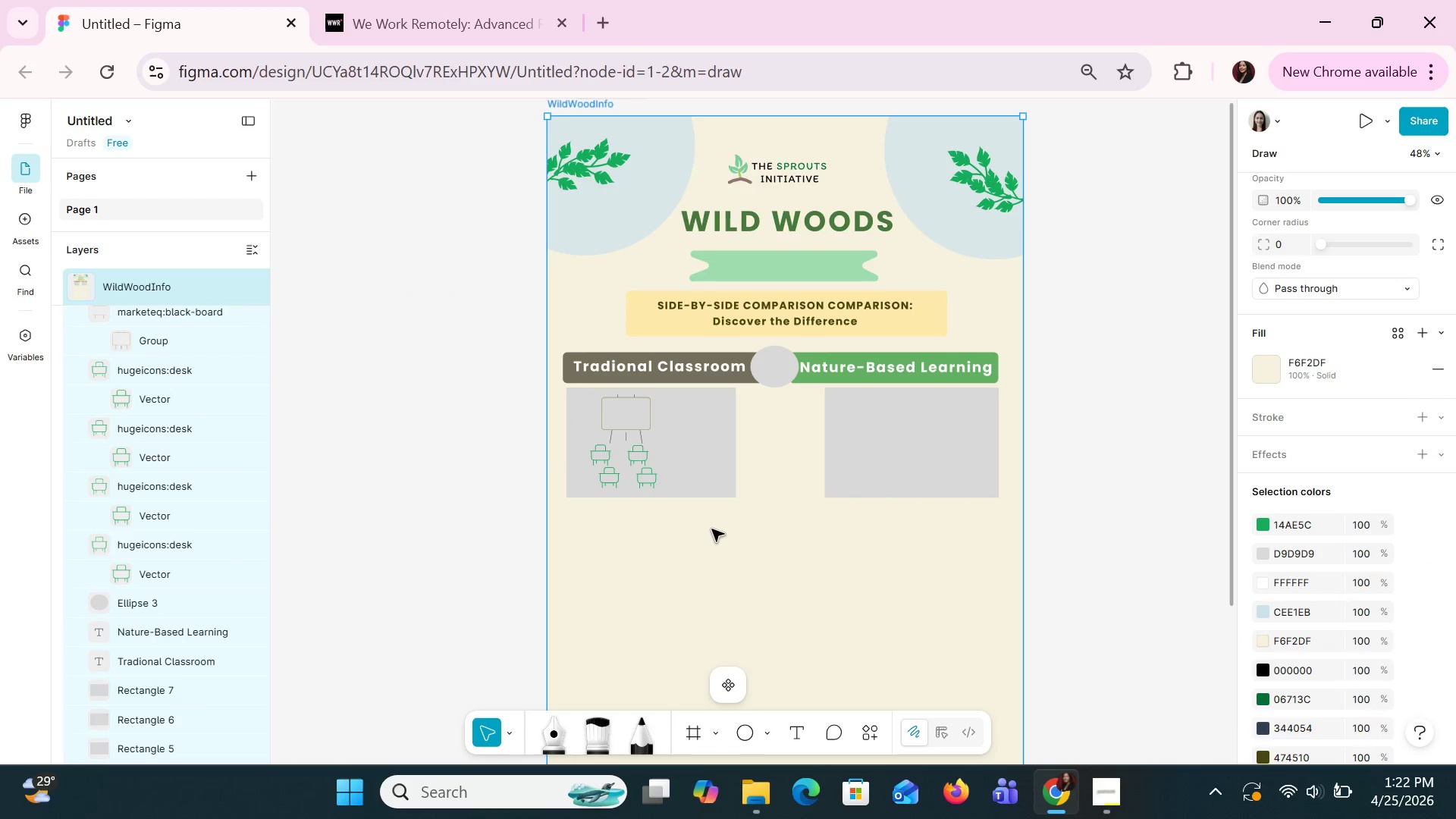 
key(Control+ControlLeft)
 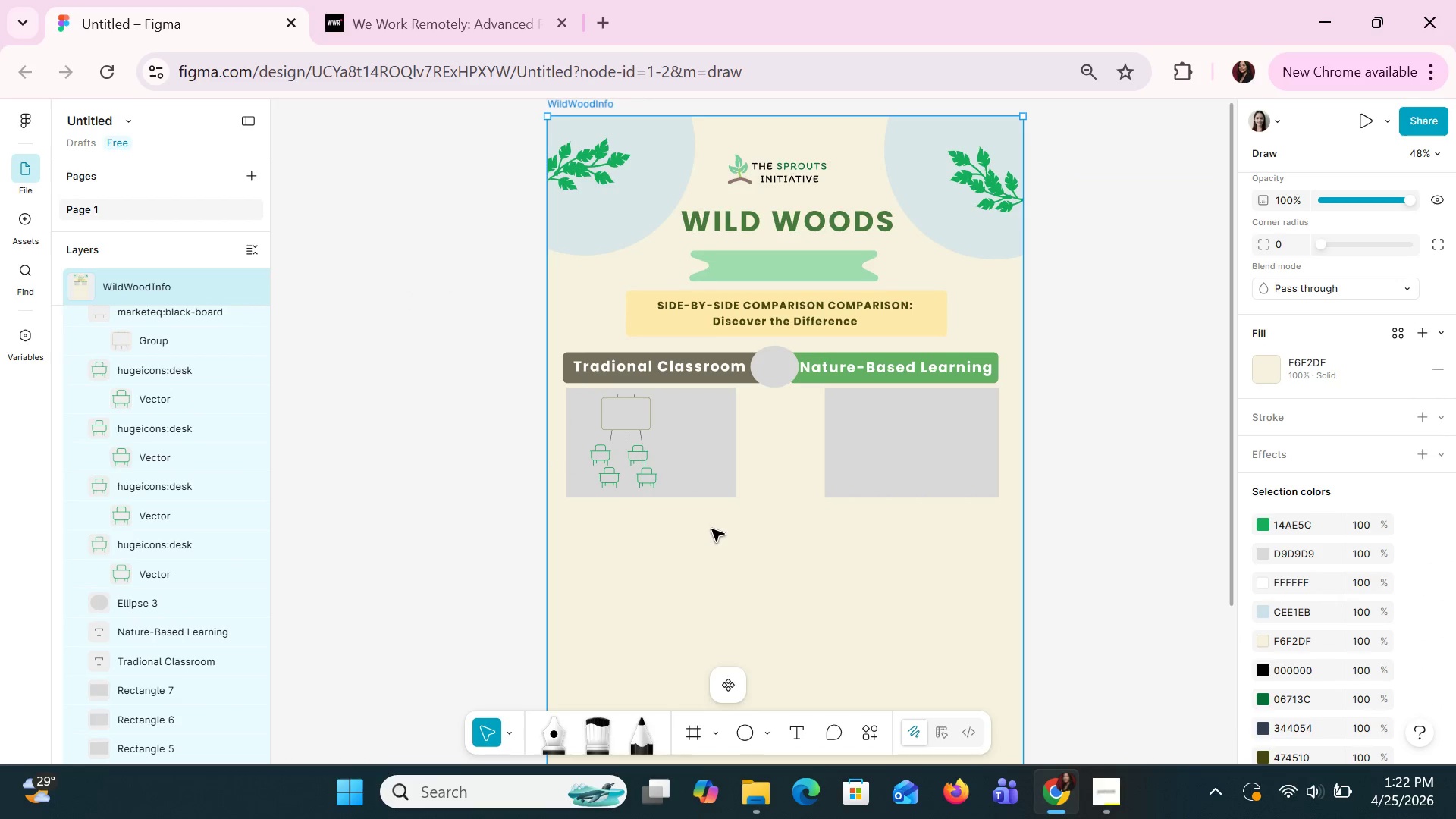 
key(Control+ControlLeft)
 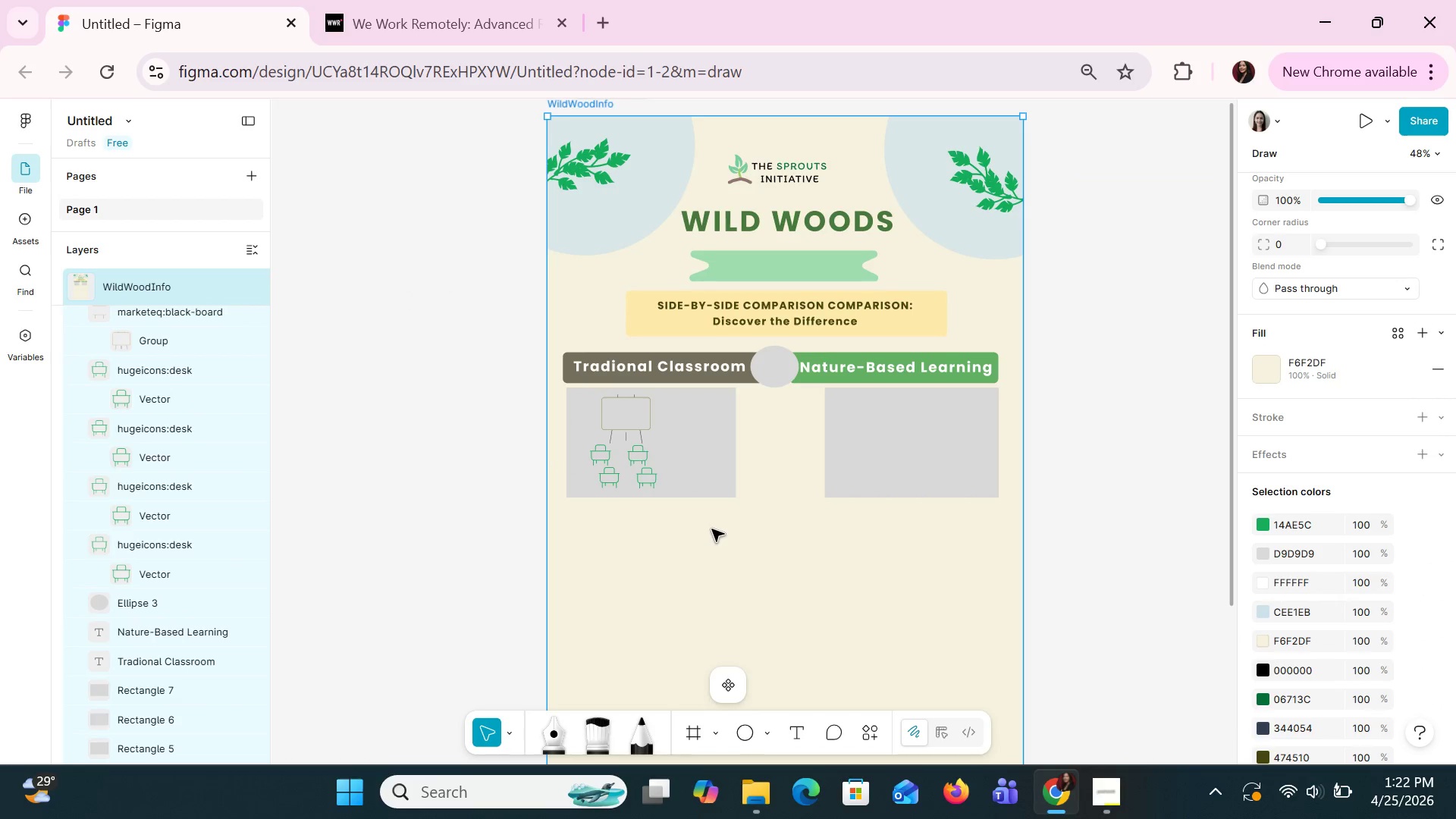 
key(Control+ControlLeft)
 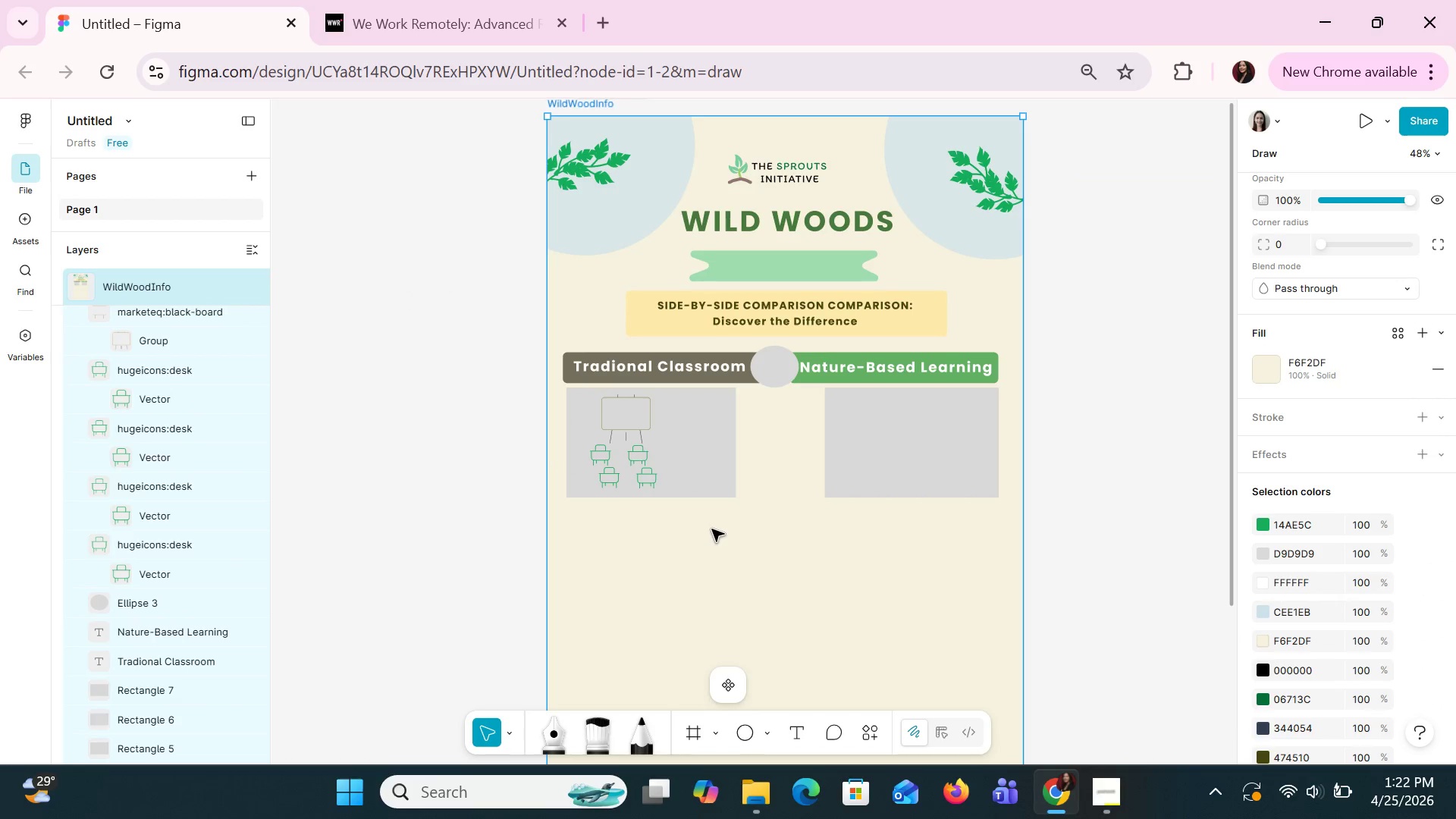 
key(Control+ControlLeft)
 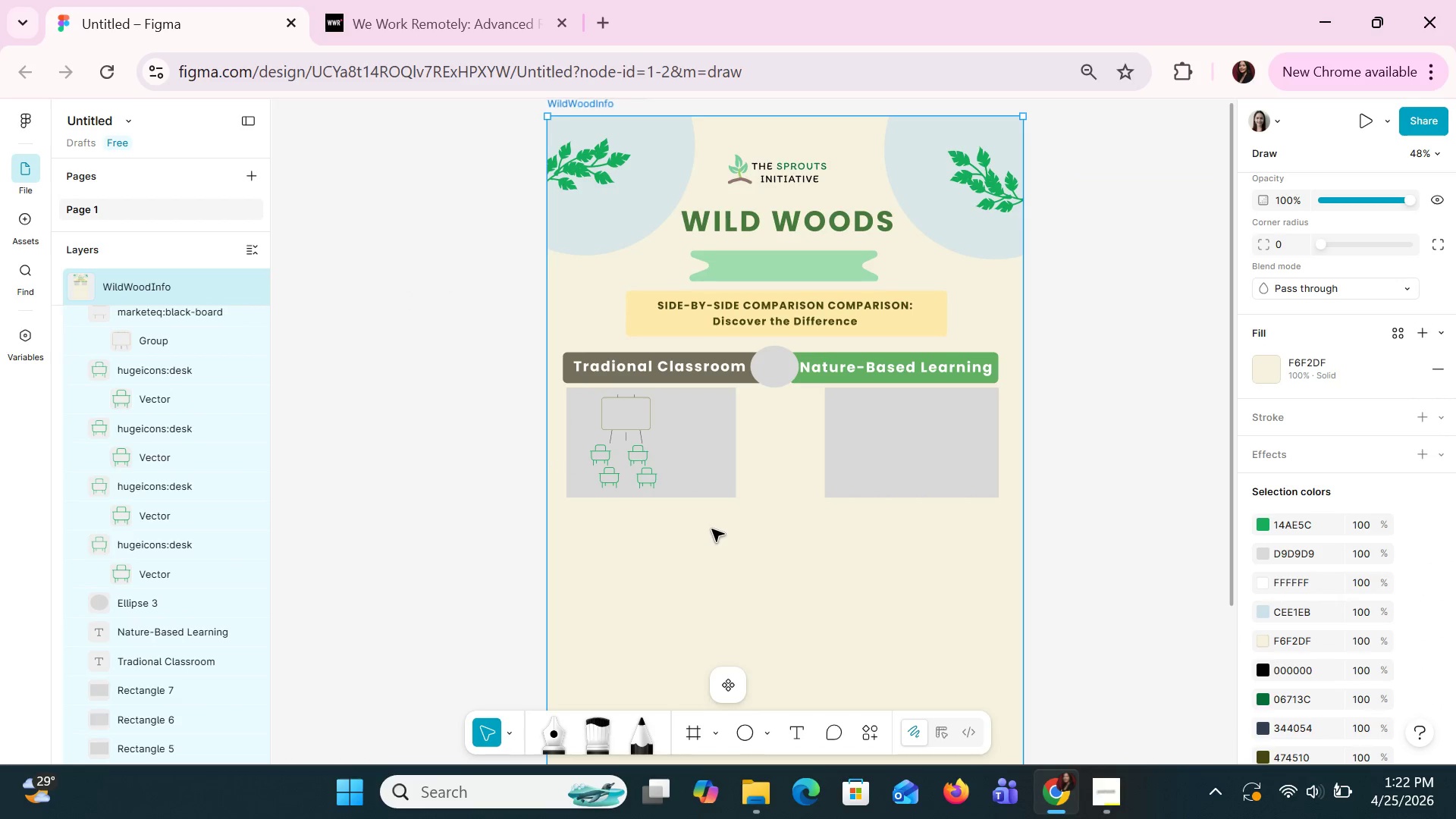 
key(Control+ControlLeft)
 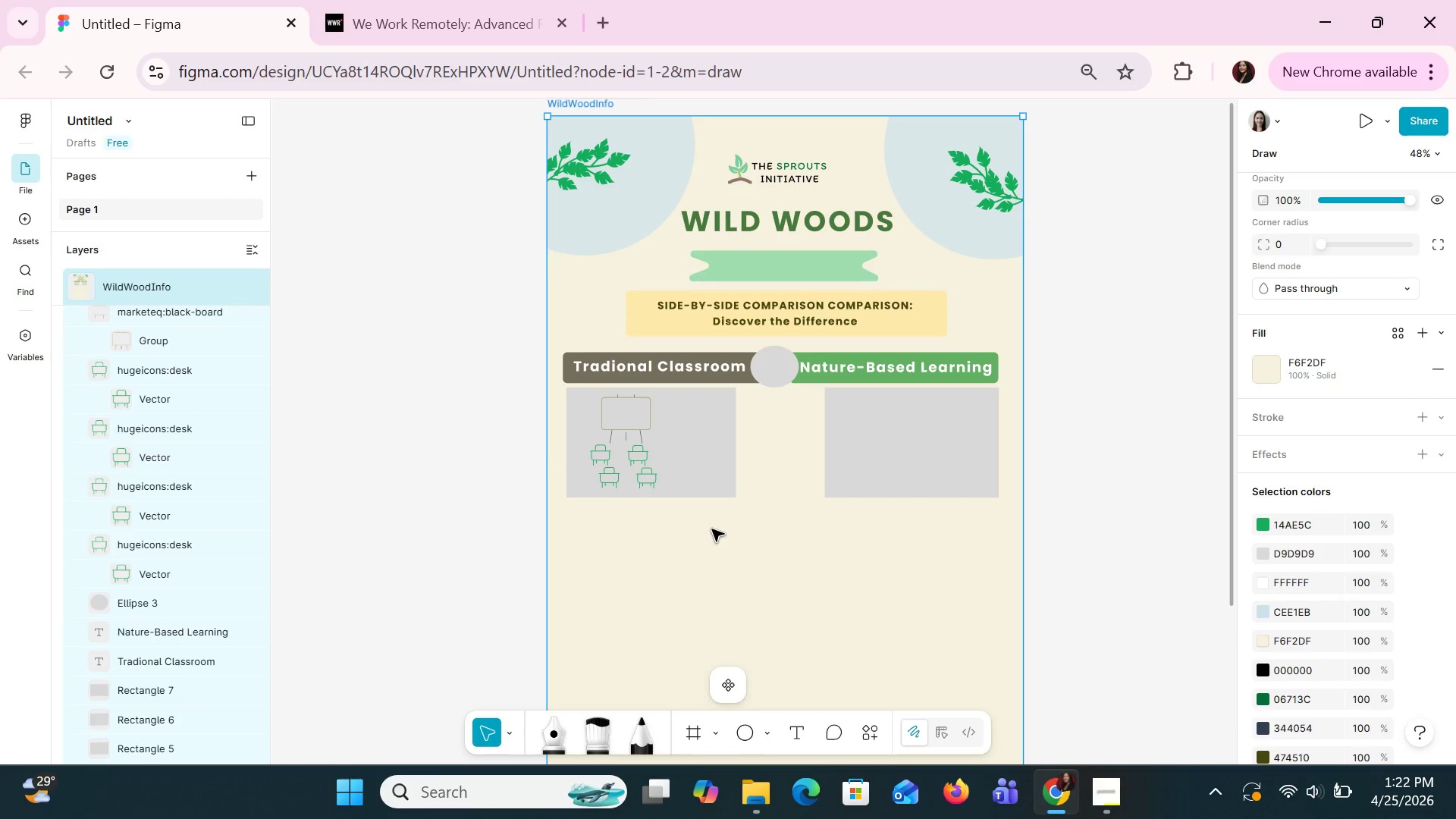 
key(Control+ControlLeft)
 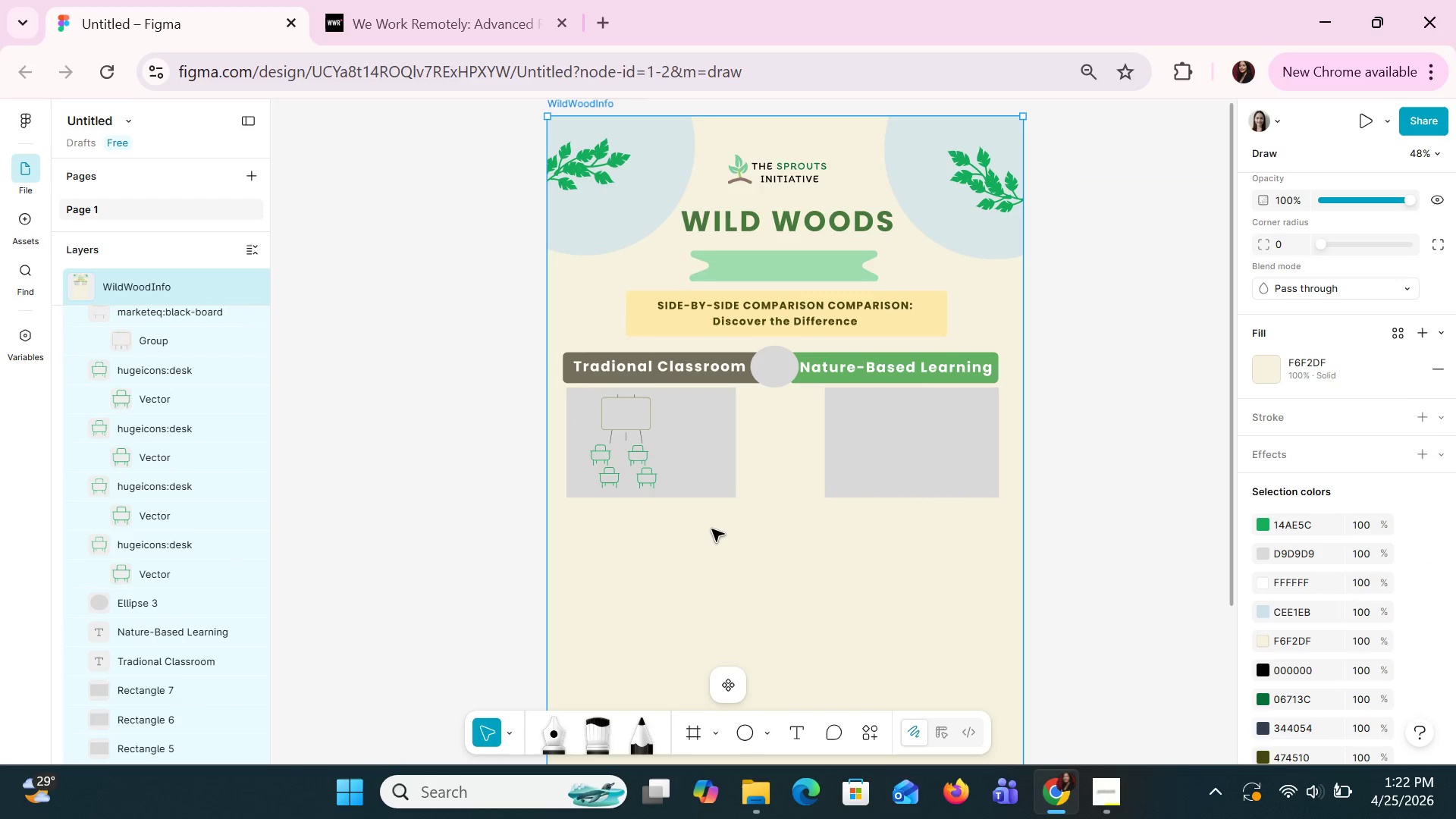 
key(Control+ControlLeft)
 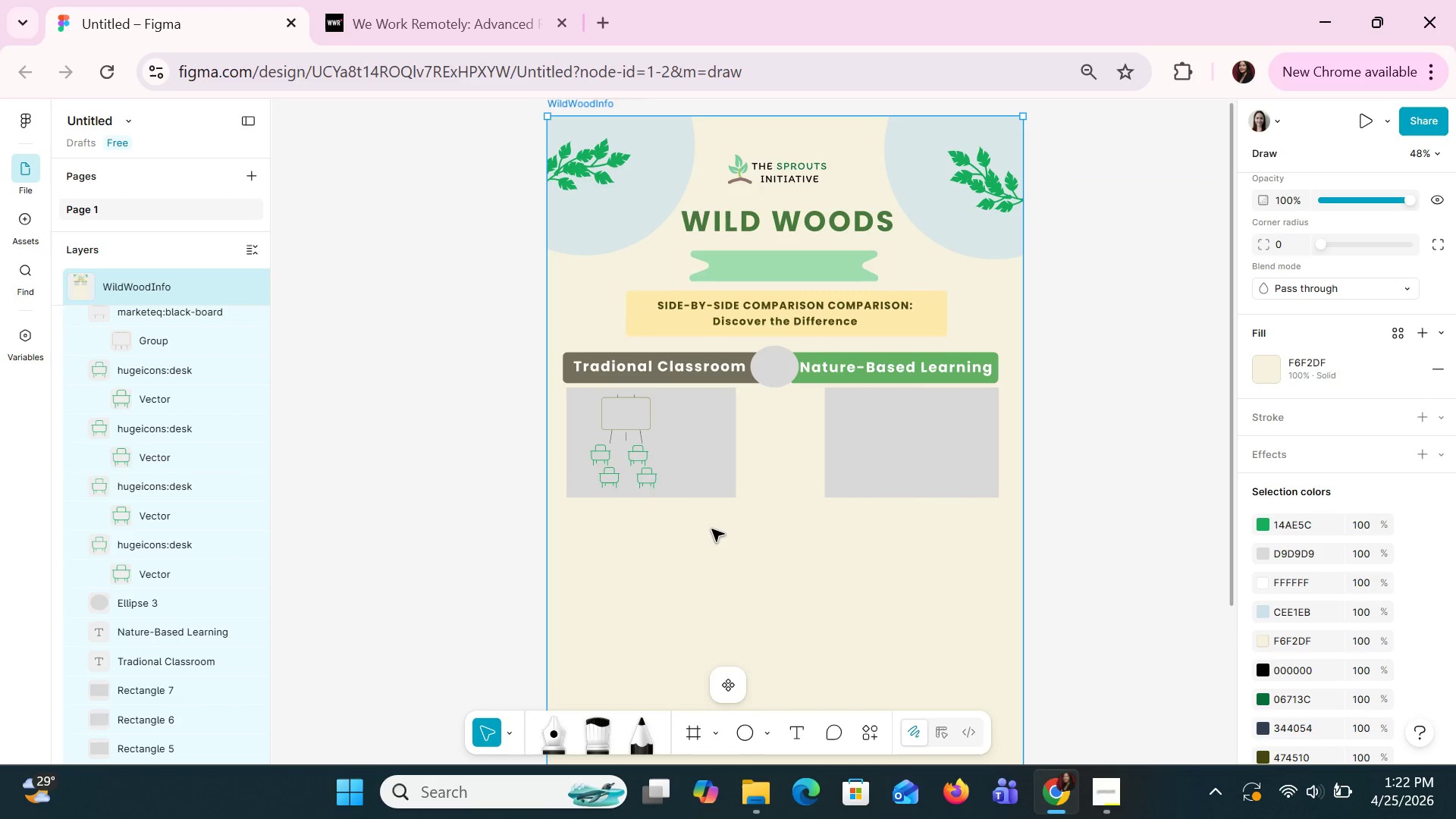 
key(Control+ControlLeft)
 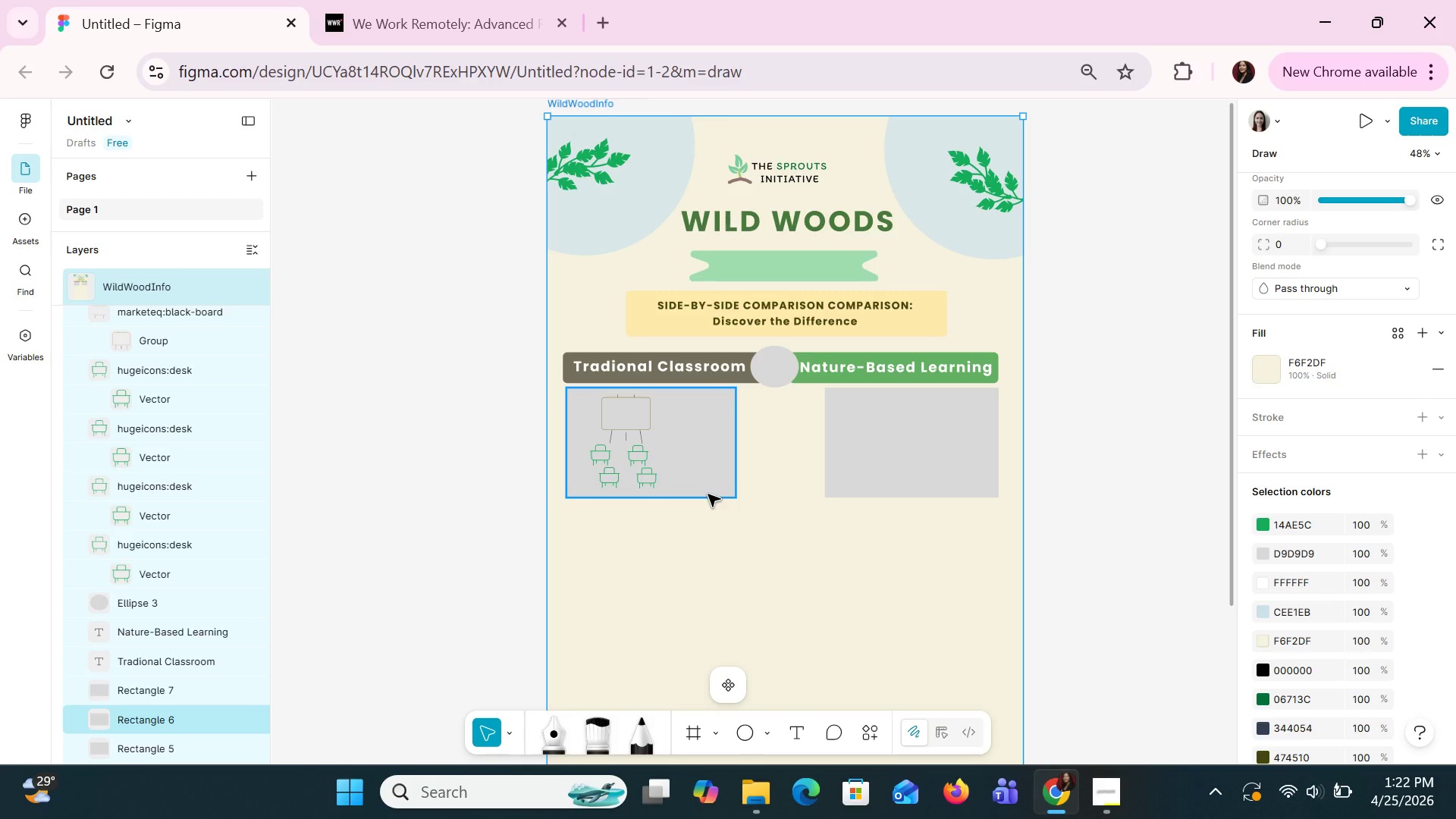 
wait(9.66)
 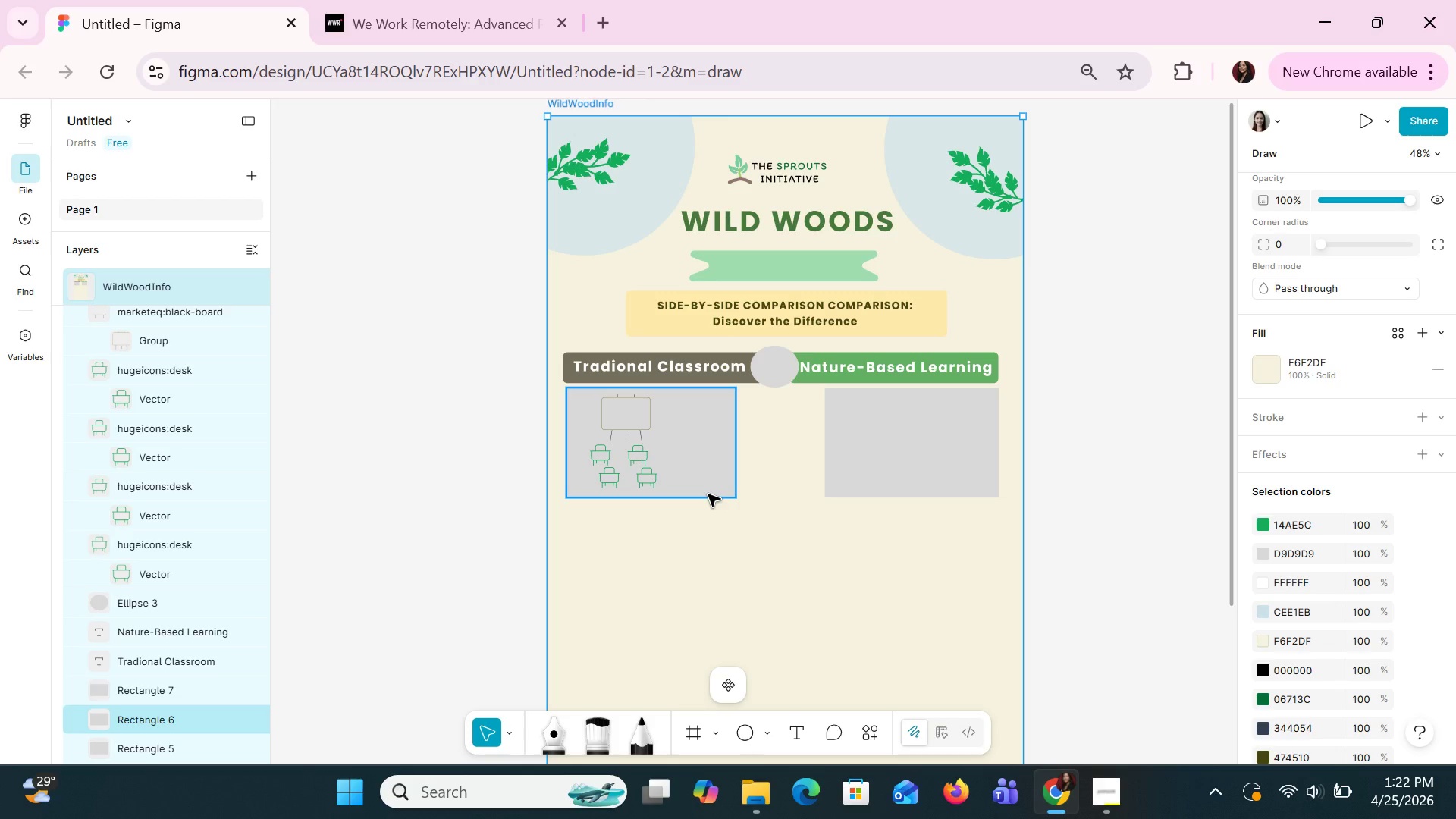 
left_click([642, 431])
 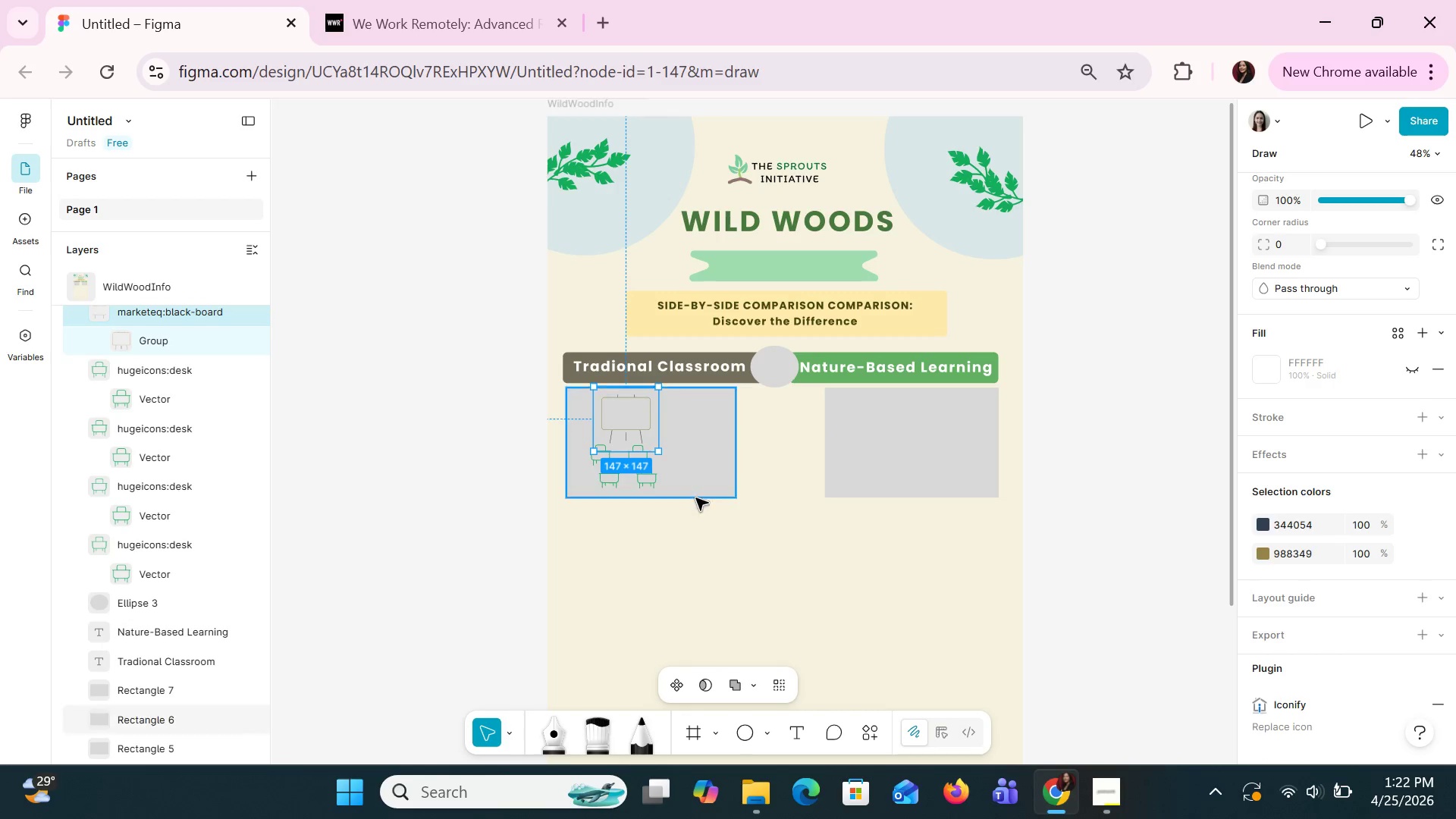 
left_click([704, 517])
 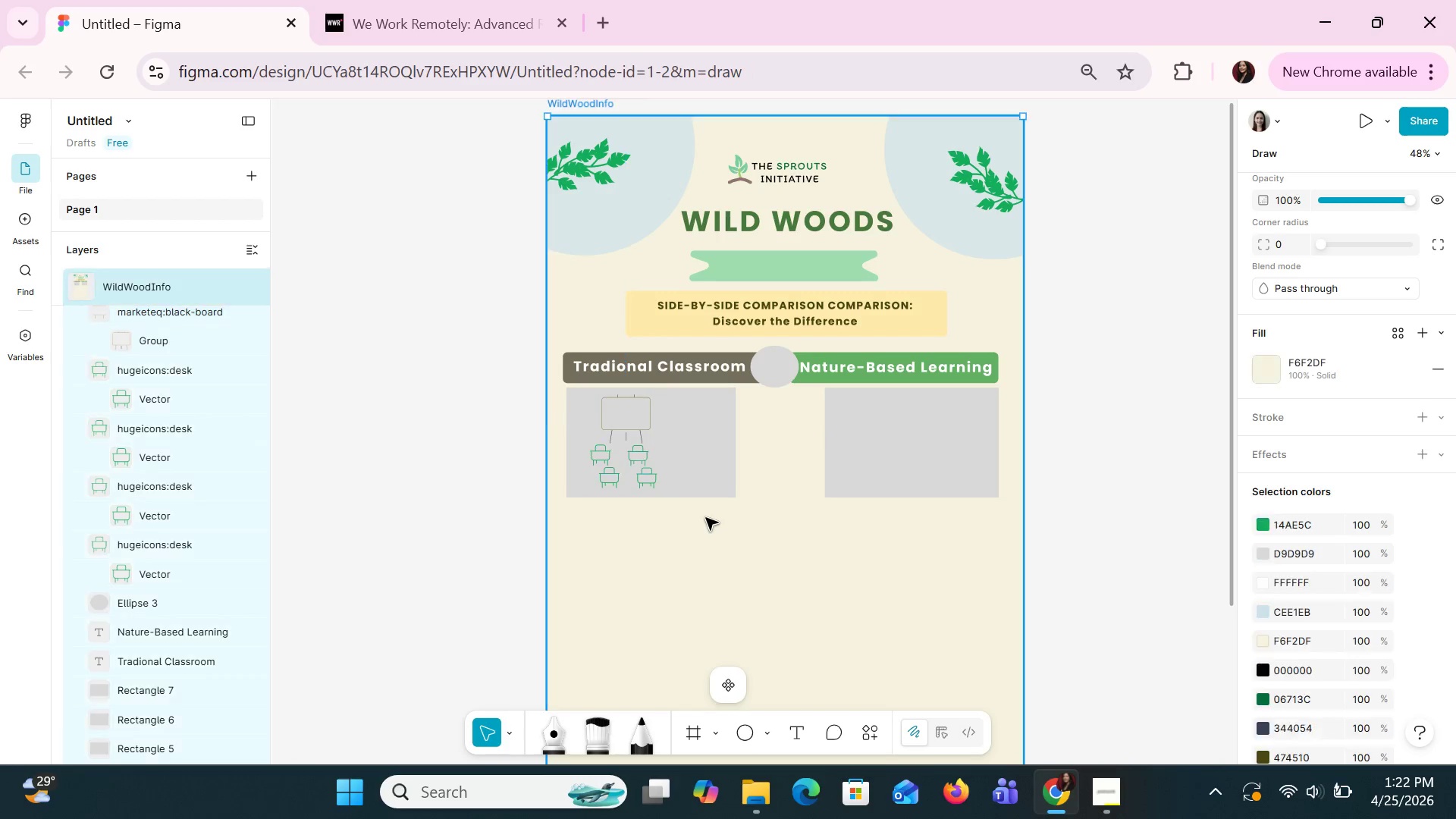 
right_click([705, 517])
 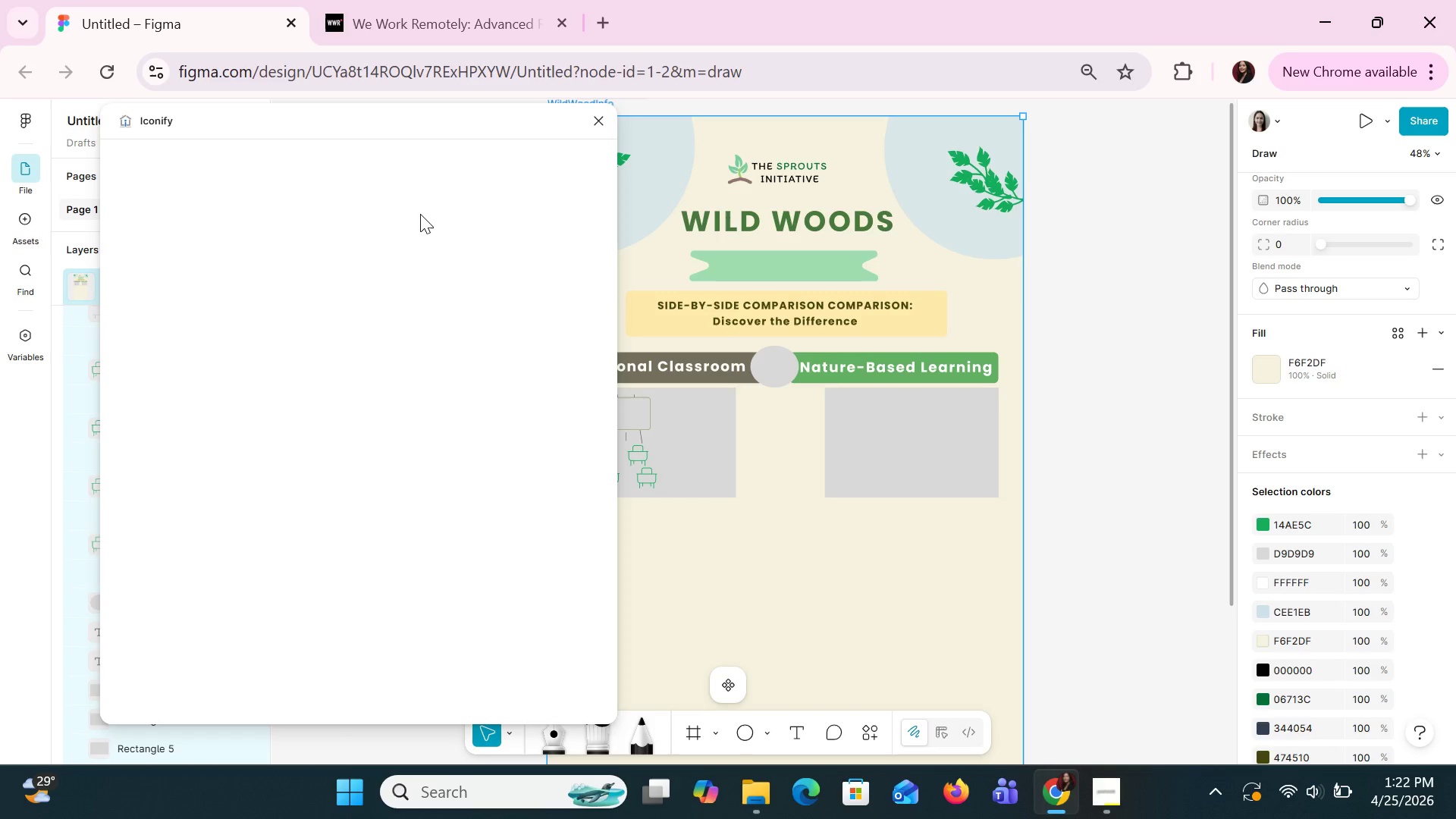 
left_click([259, 190])
 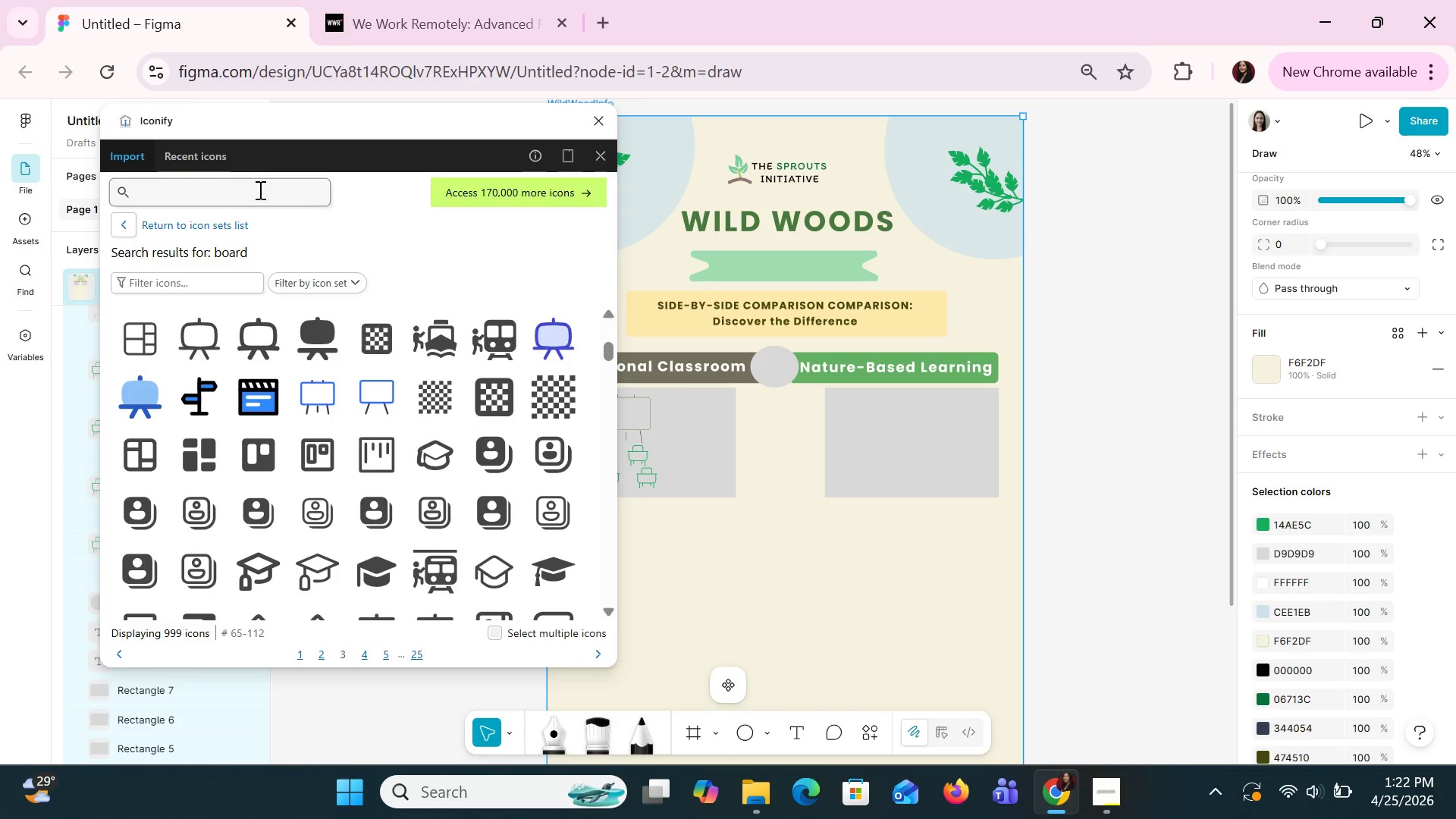 
type(black board)
 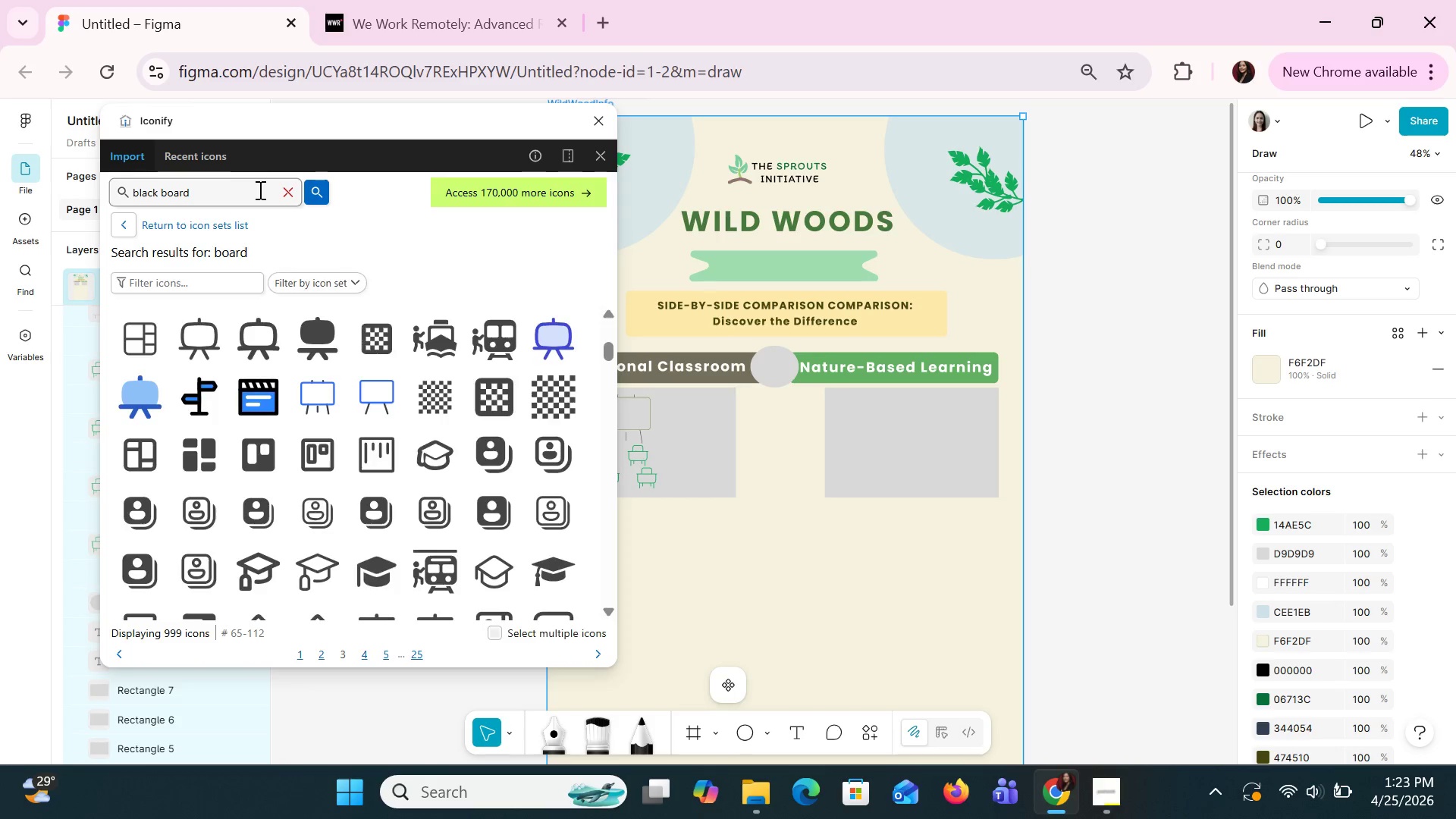 
key(Enter)
 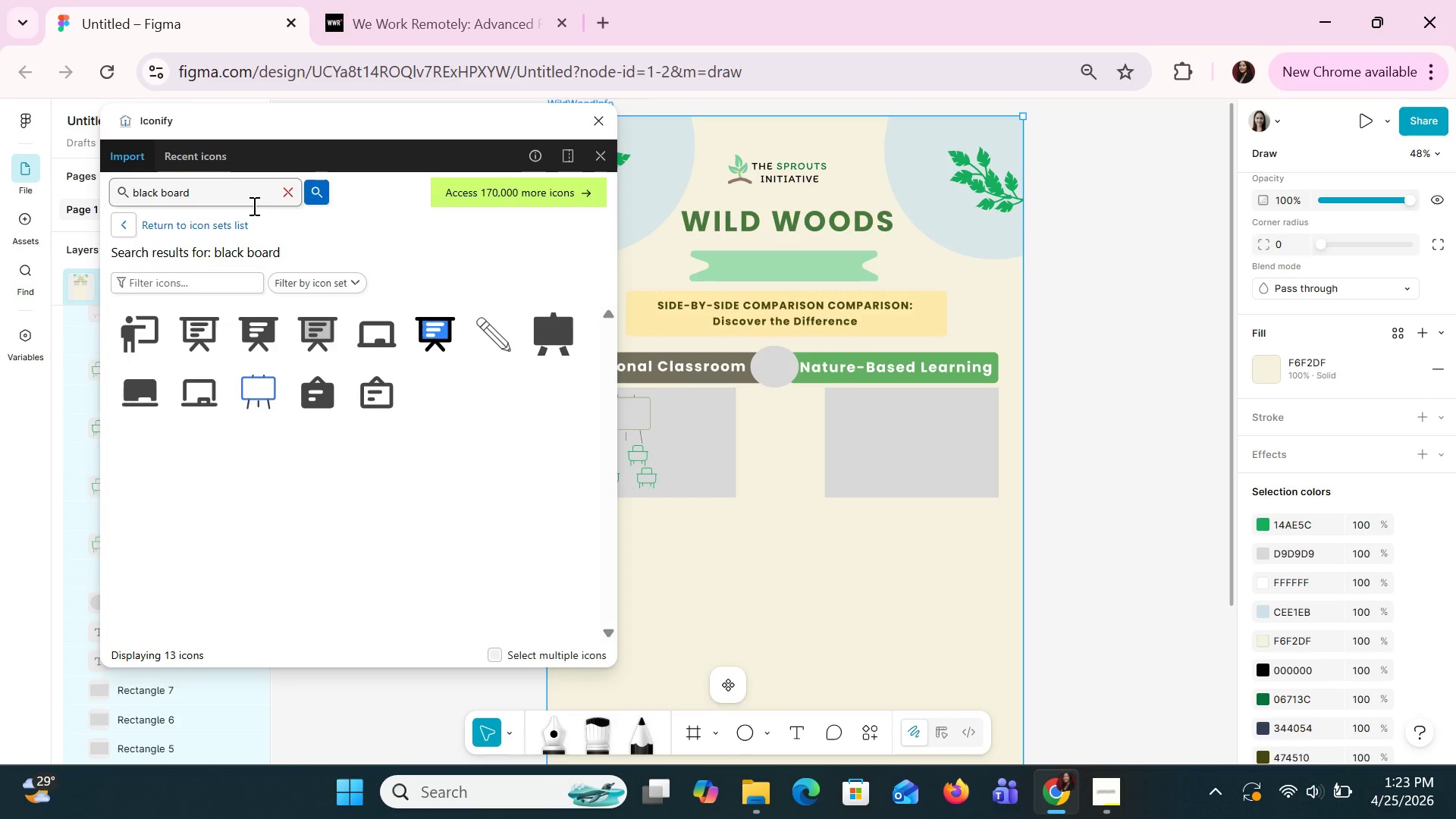 
wait(5.55)
 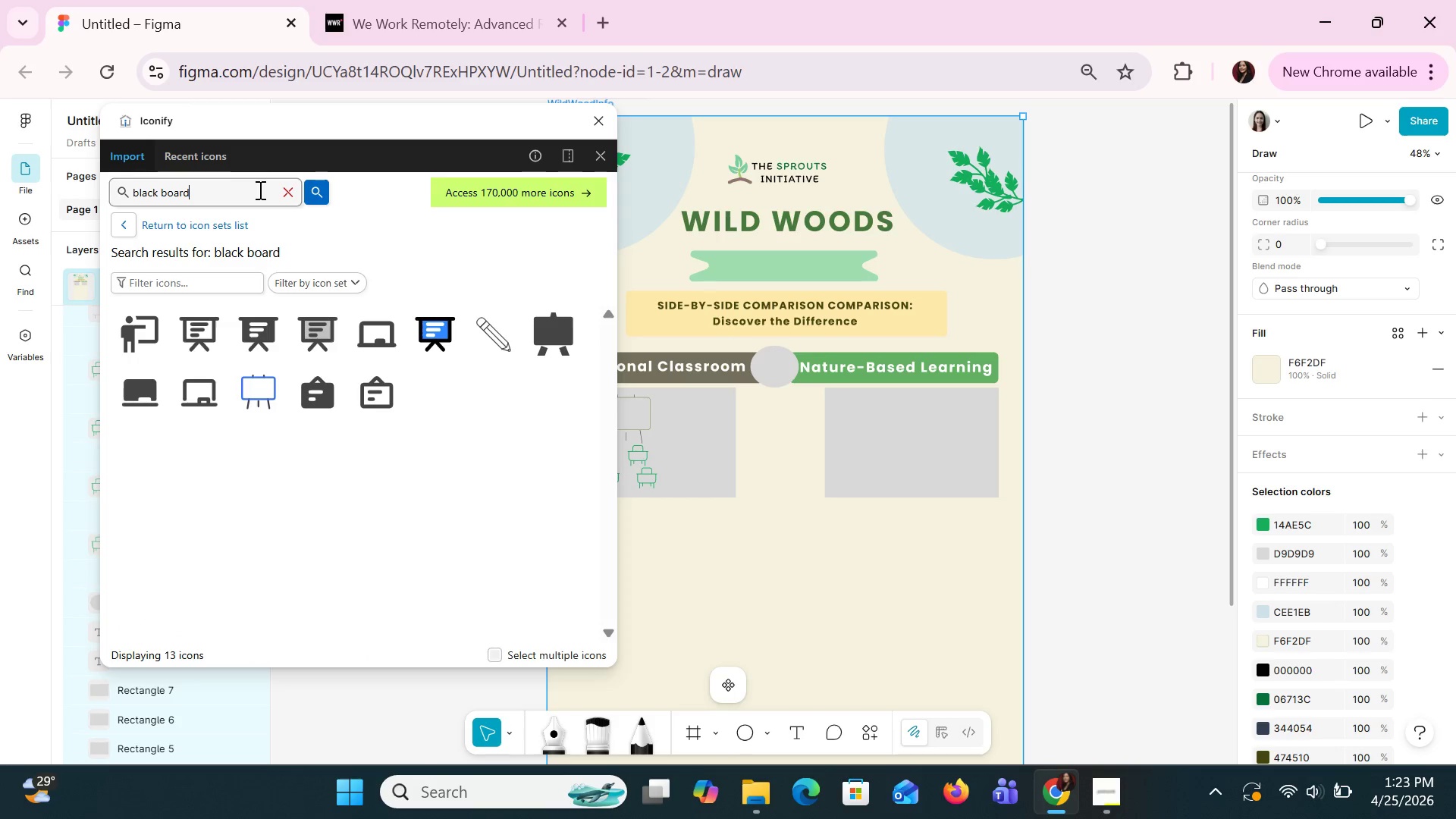 
left_click_drag(start_coordinate=[242, 334], to_coordinate=[772, 565])
 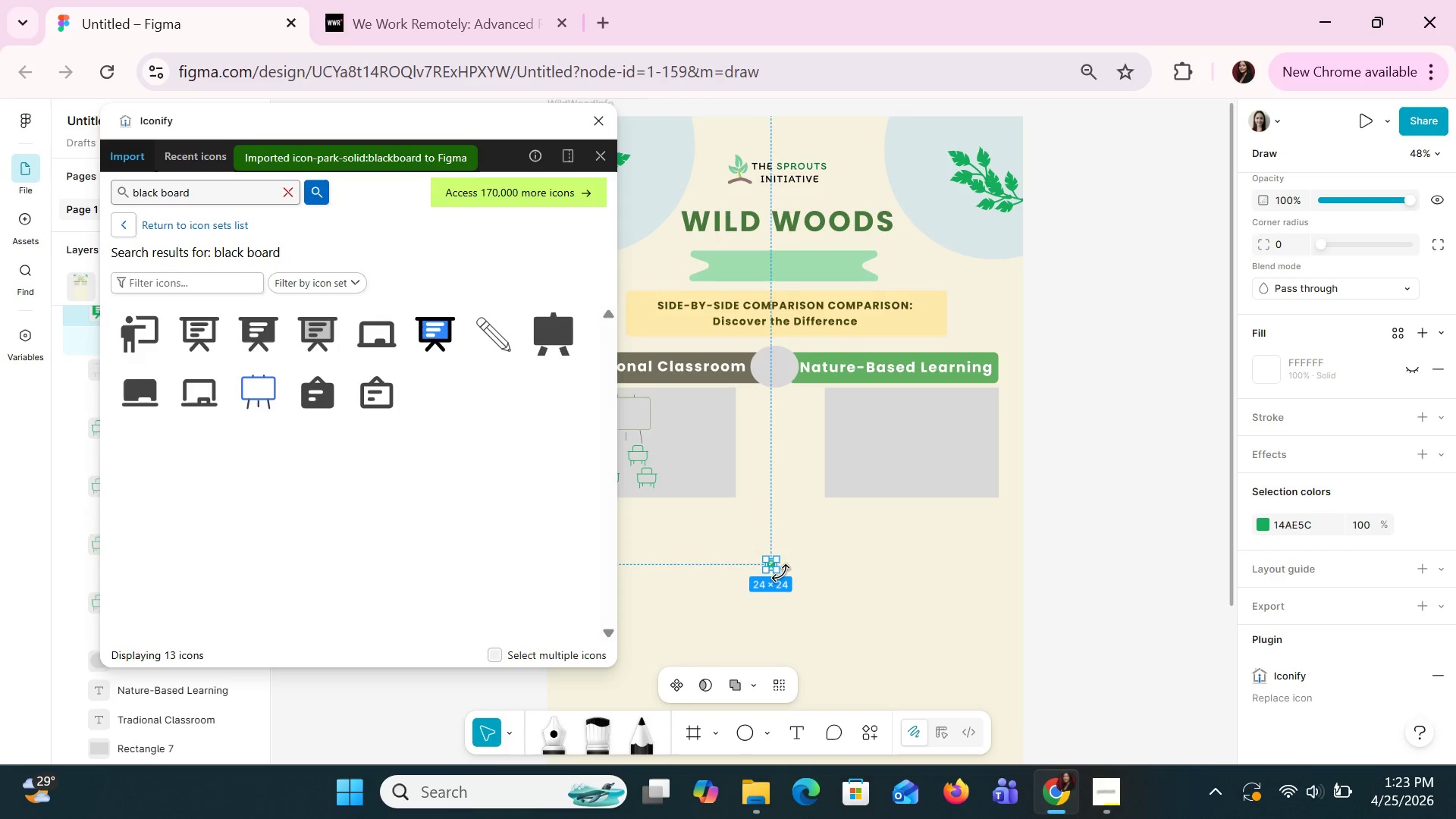 
left_click_drag(start_coordinate=[780, 572], to_coordinate=[819, 592])
 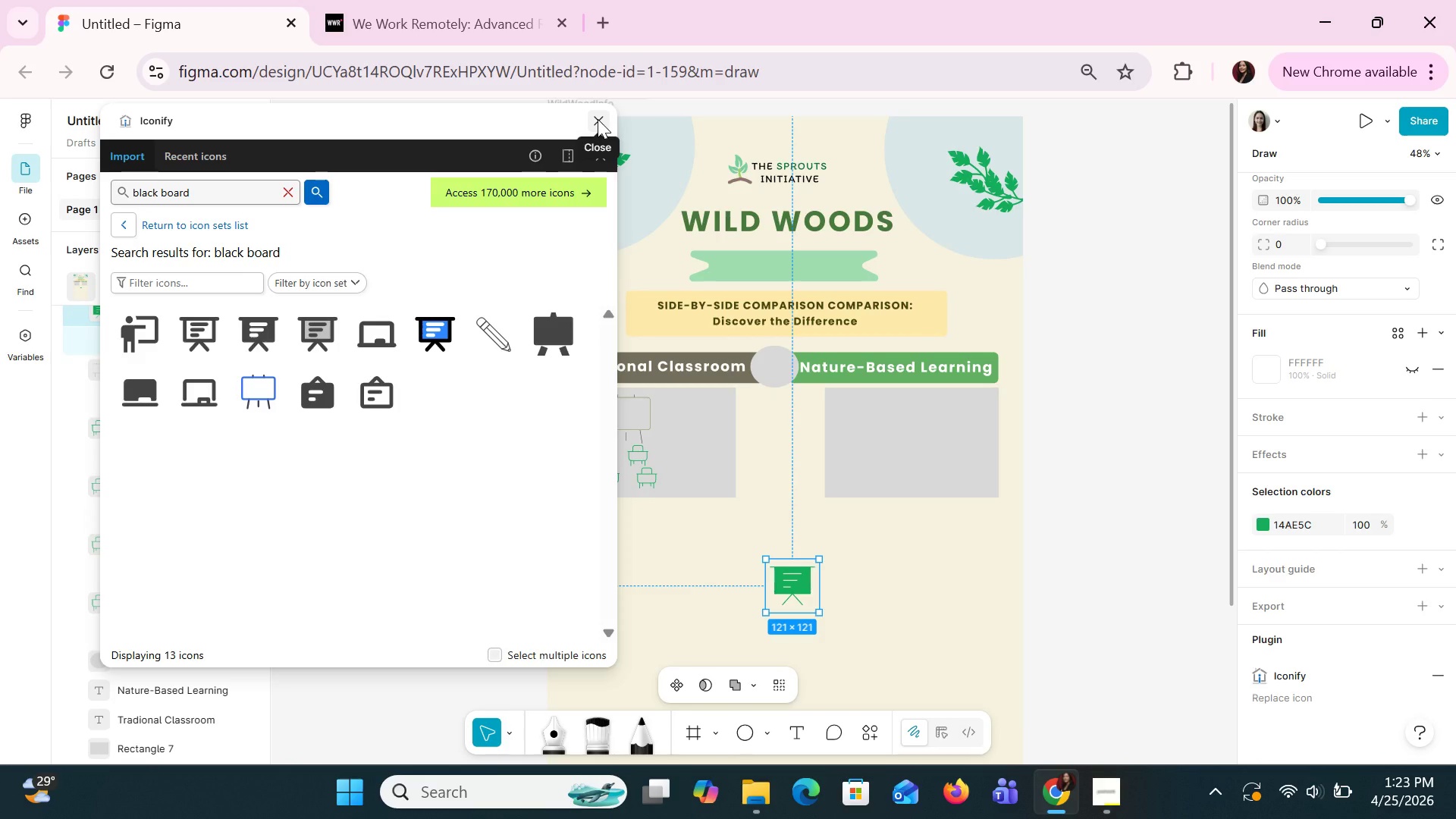 
left_click([598, 121])
 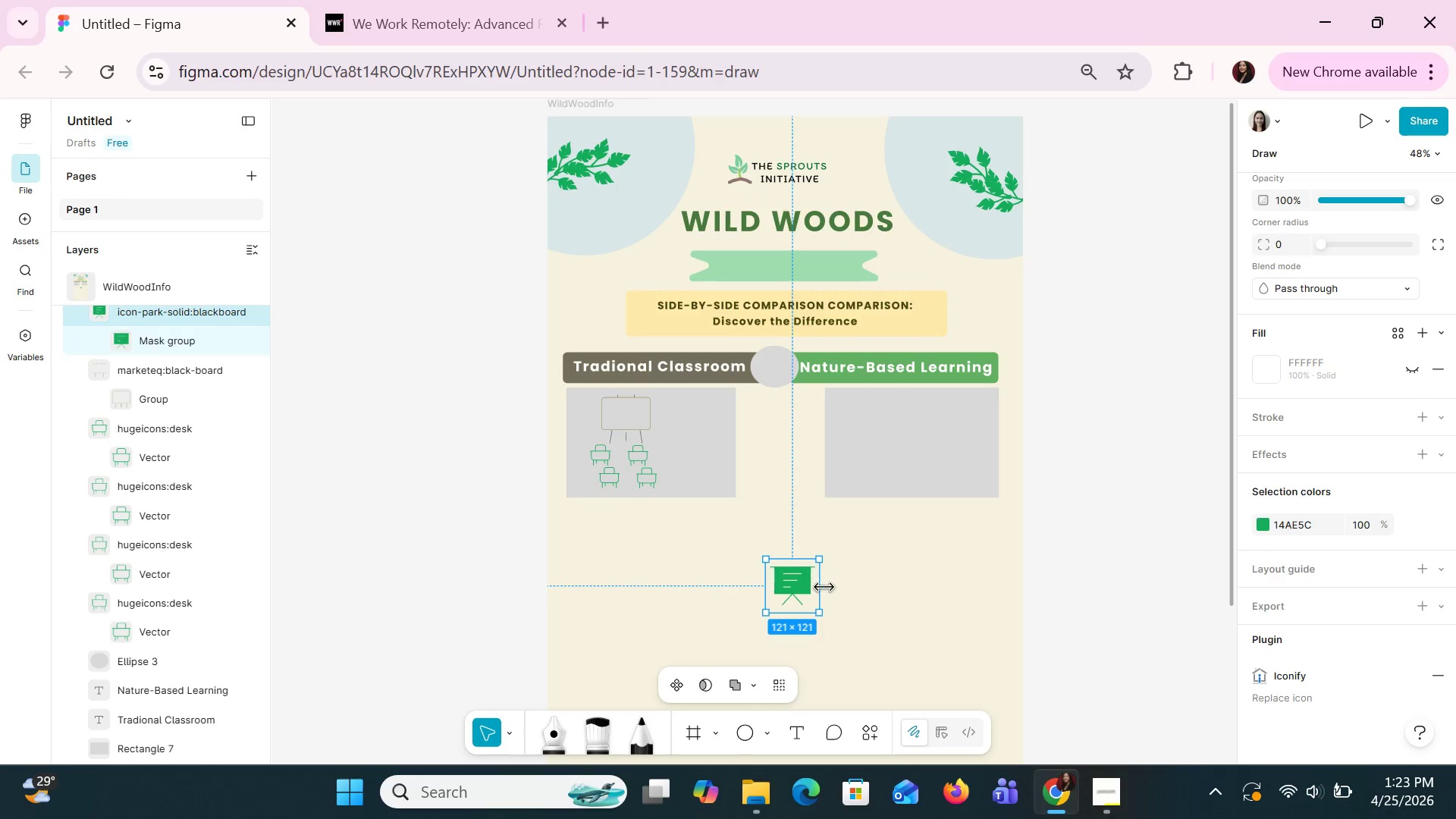 
left_click_drag(start_coordinate=[789, 598], to_coordinate=[699, 435])
 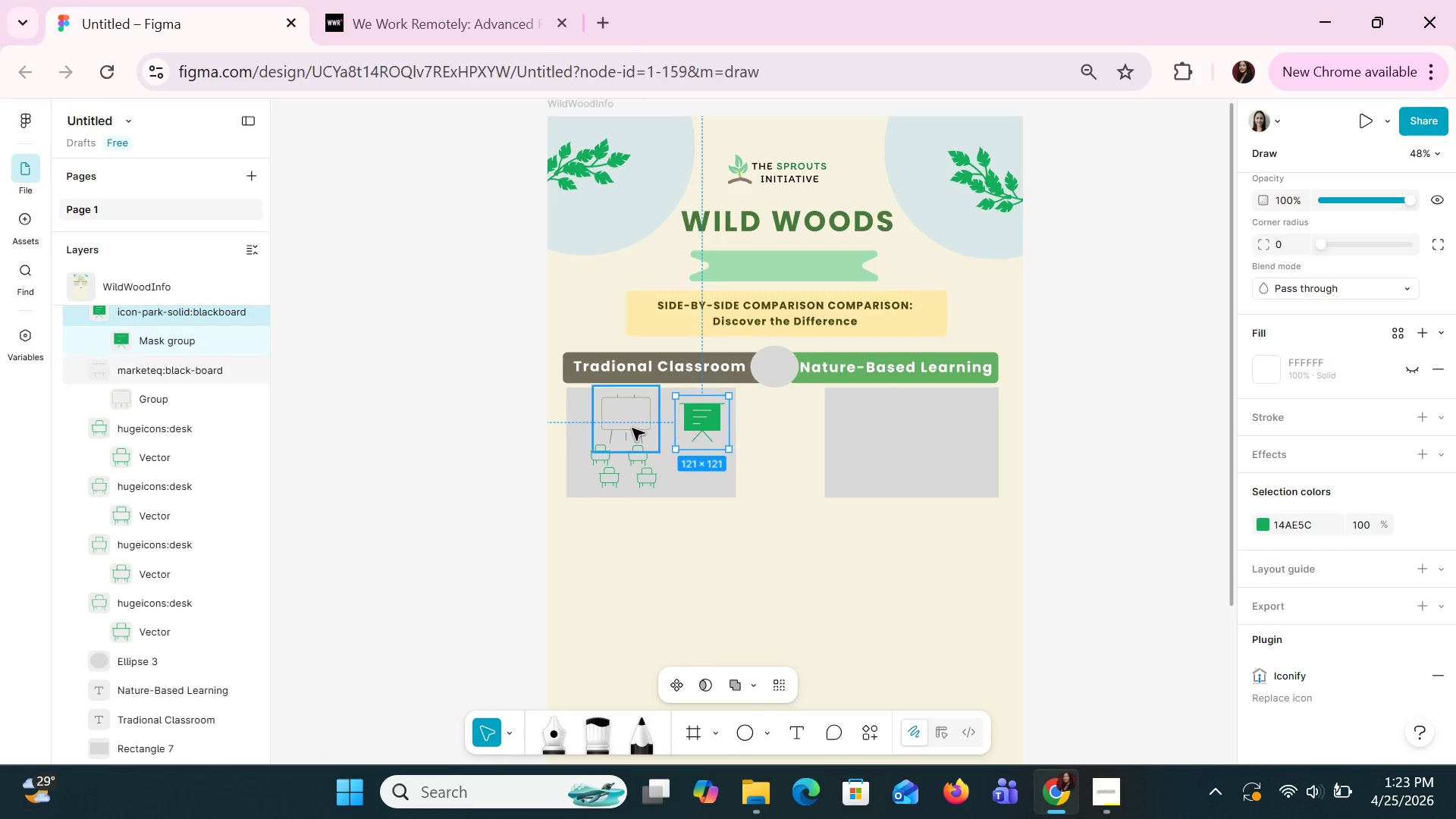 
left_click([632, 428])
 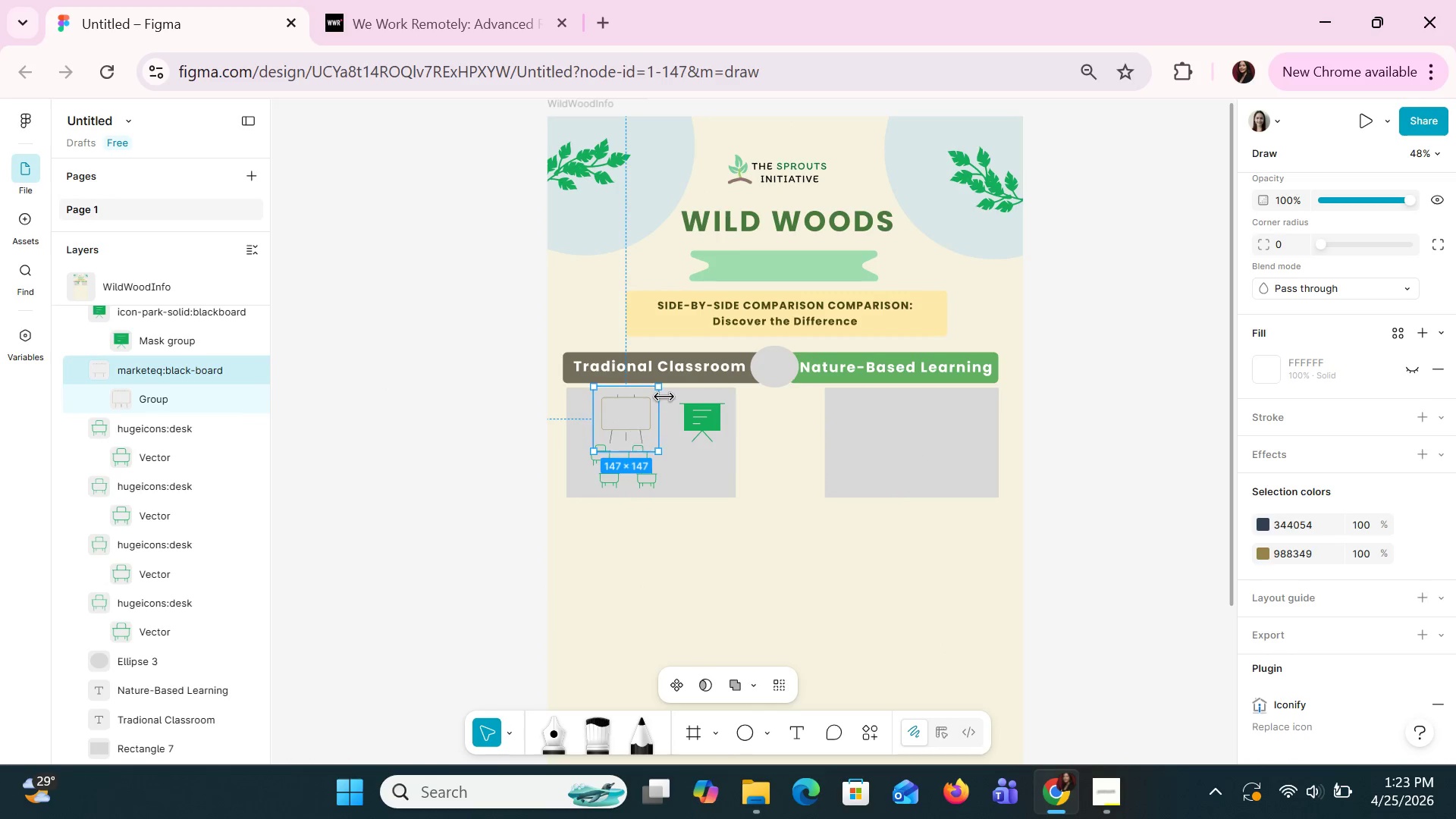 
key(Delete)
 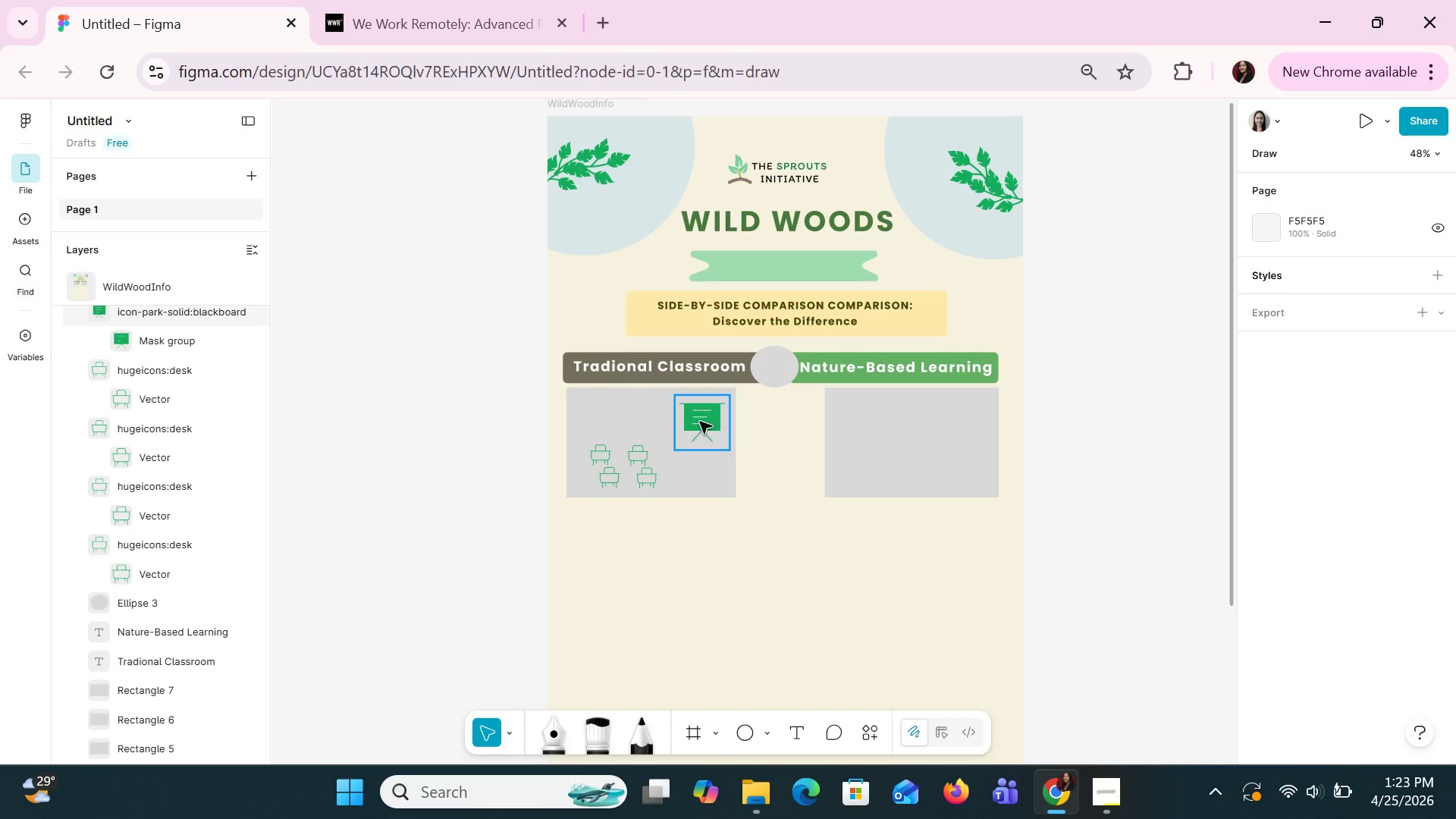 
left_click_drag(start_coordinate=[701, 421], to_coordinate=[619, 413])
 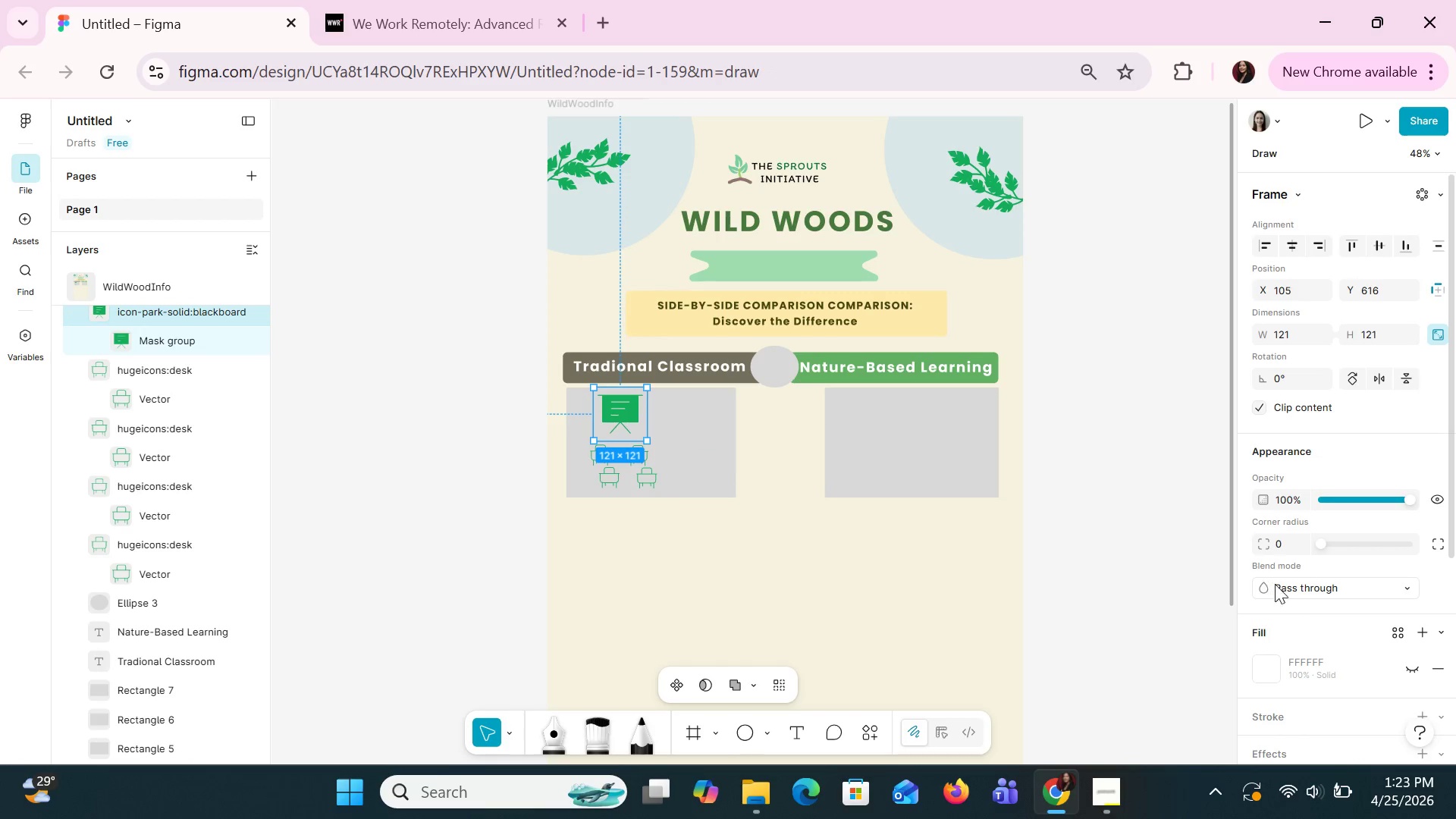 
scroll: coordinate [1282, 602], scroll_direction: down, amount: 3.0
 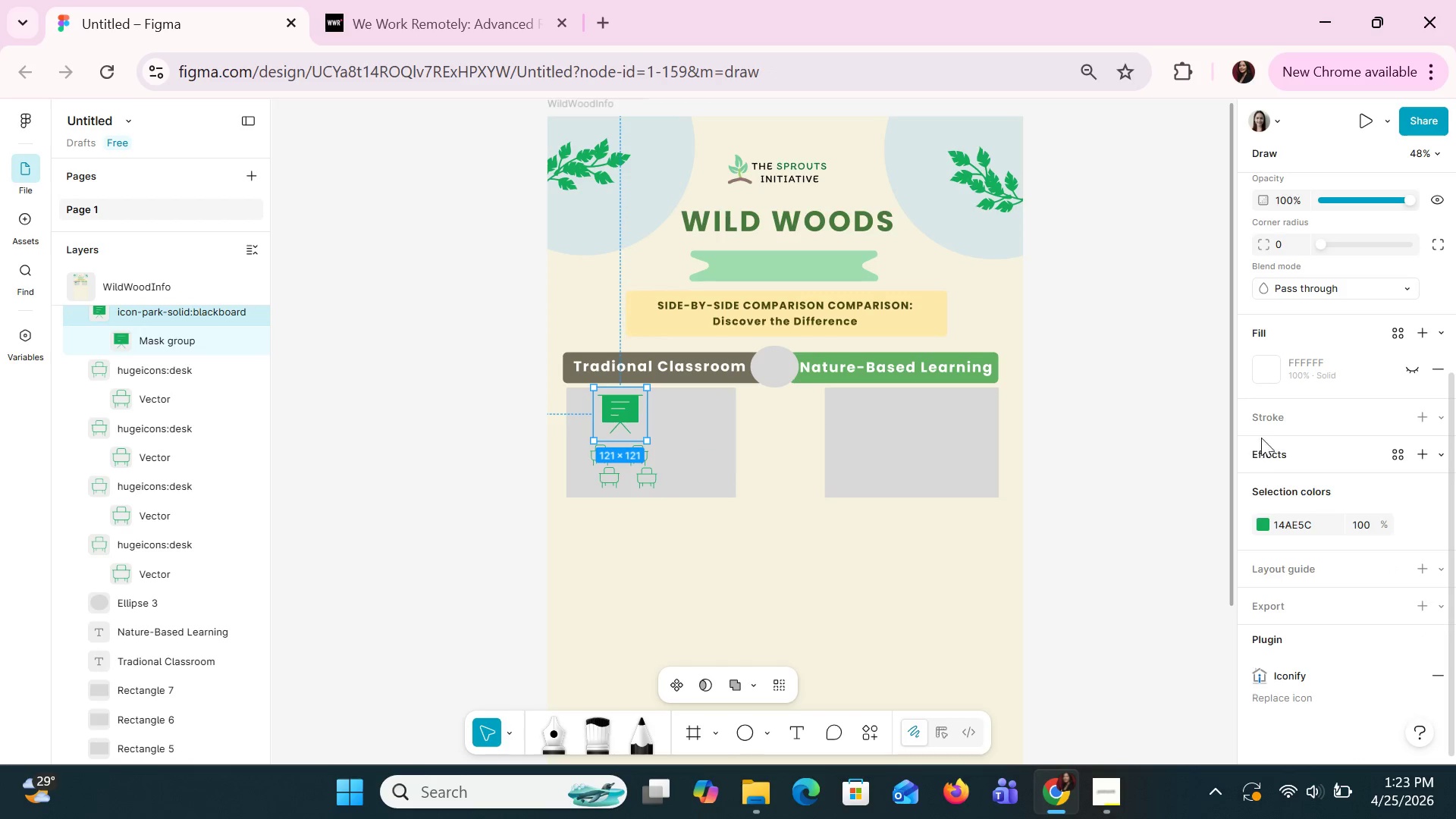 
left_click([1260, 421])
 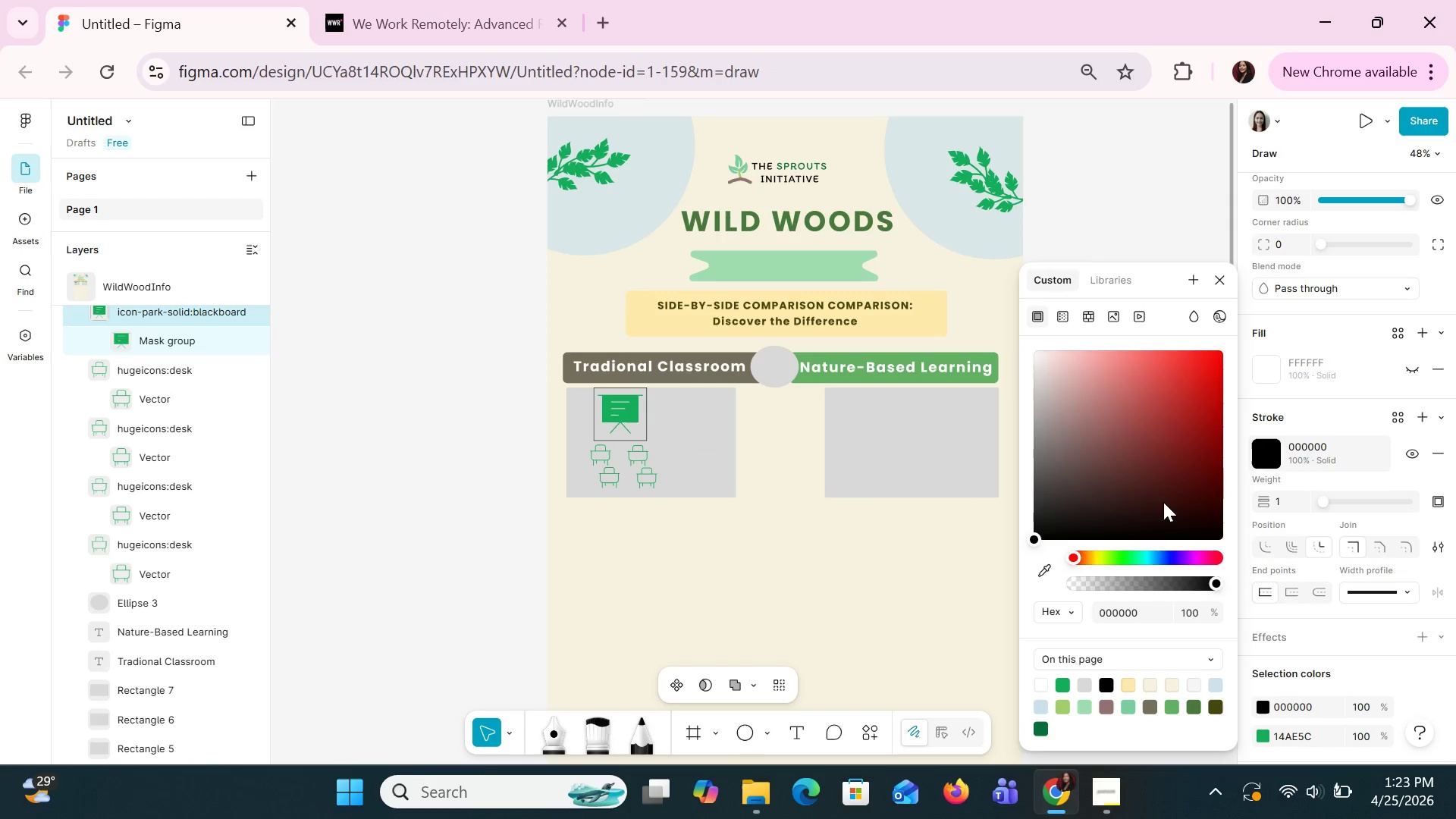 
left_click([1146, 453])
 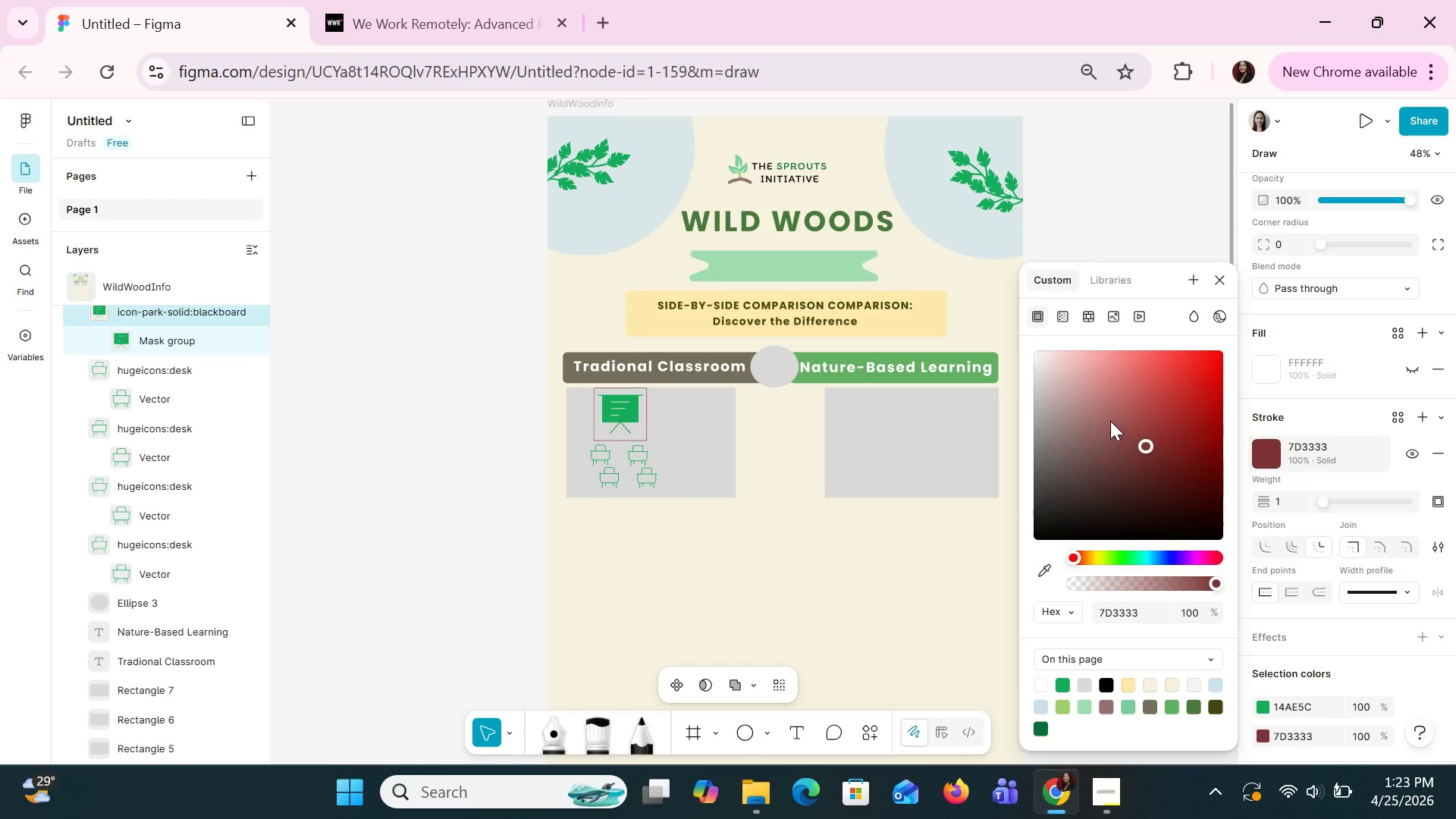 
key(Control+Z)
 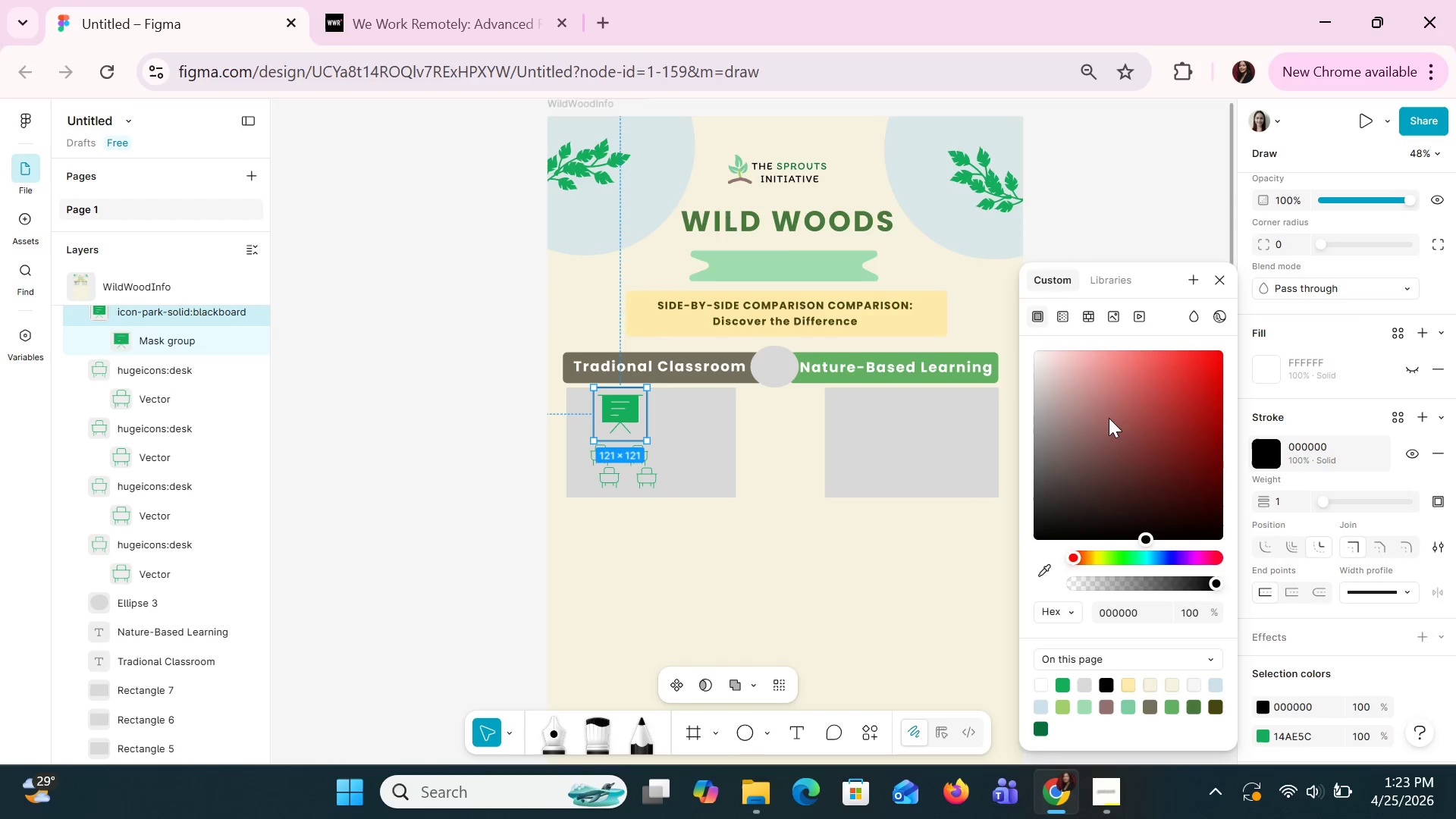 
key(Control+Z)
 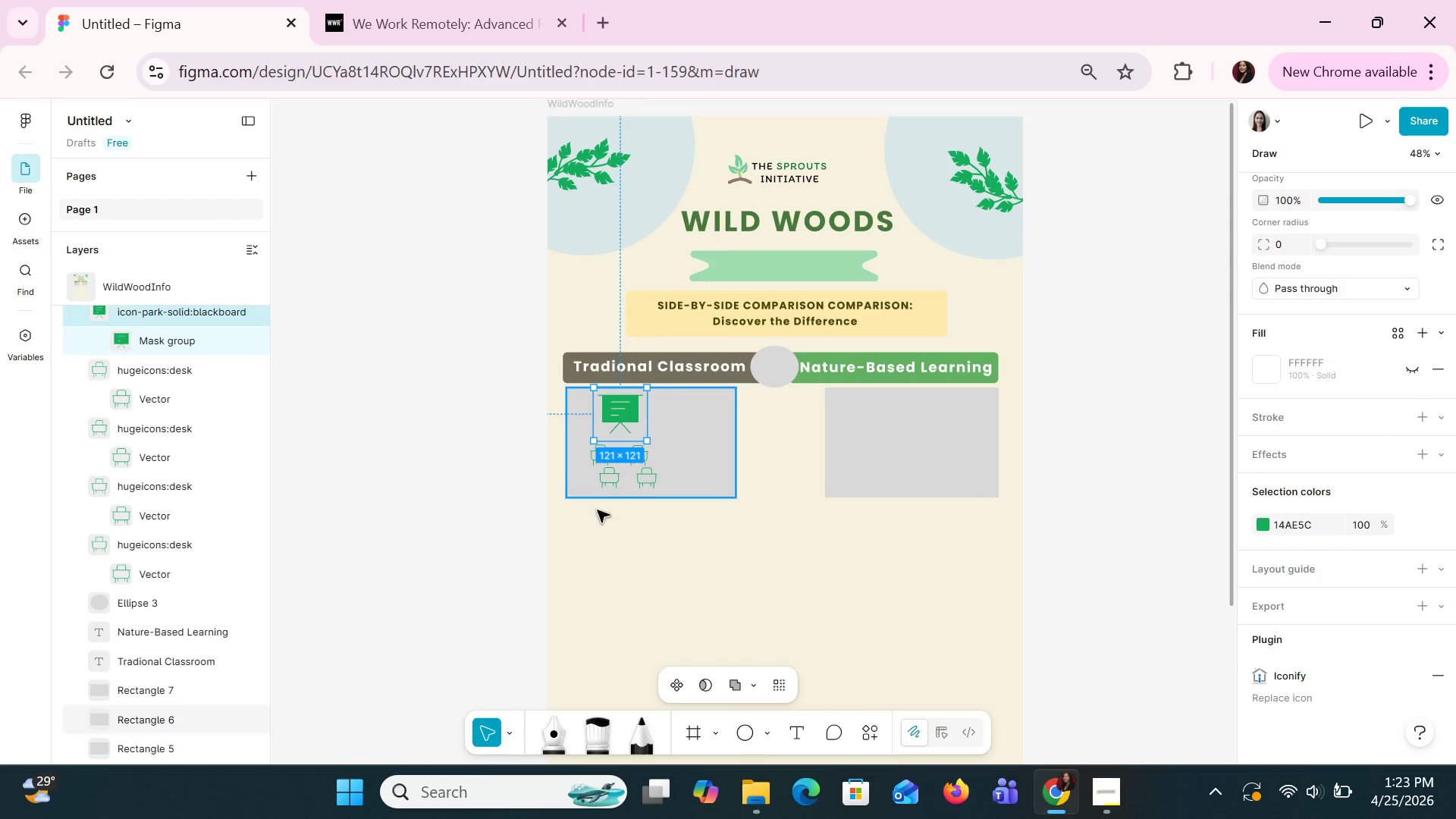 
left_click([657, 578])
 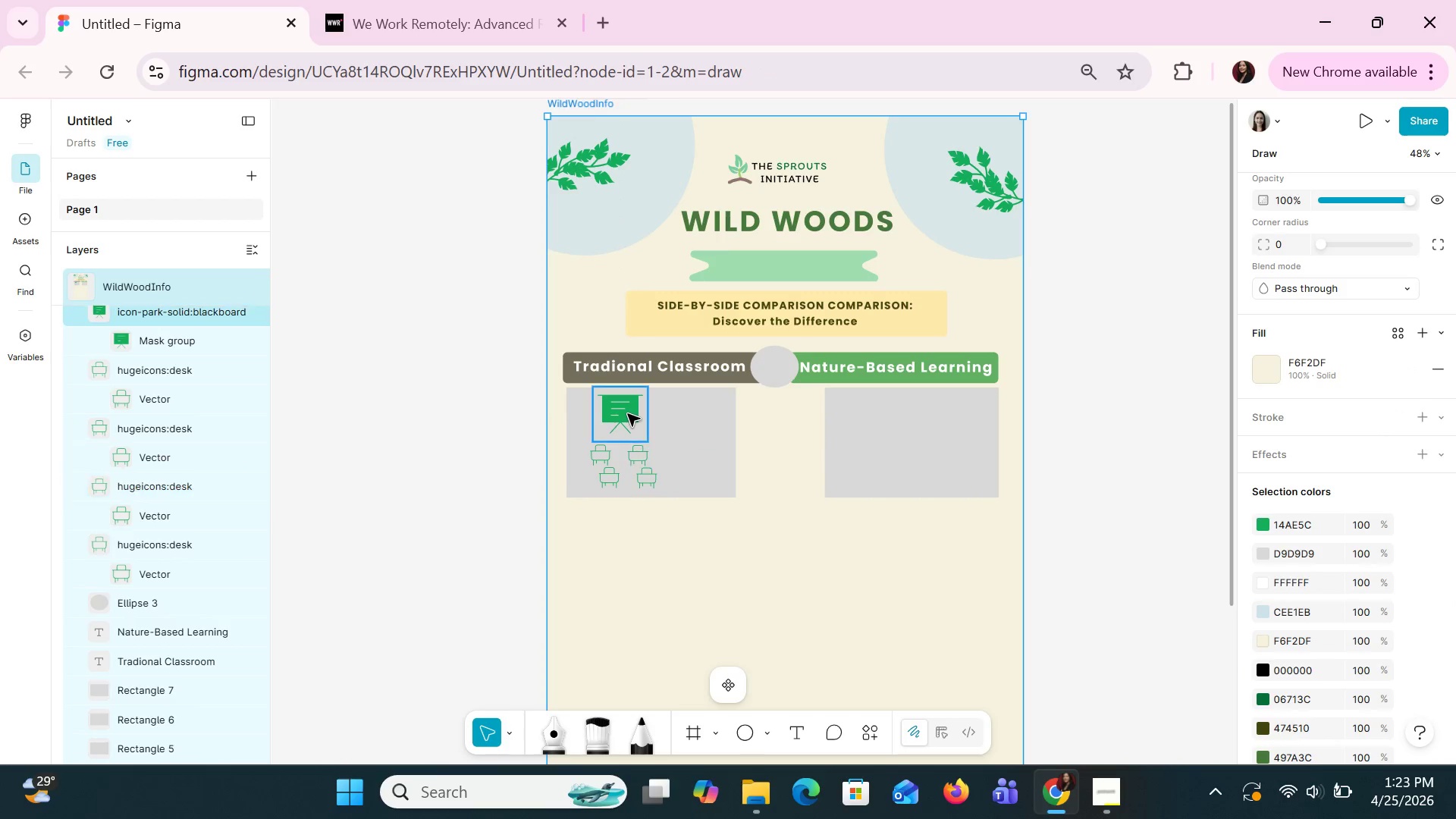 
double_click([627, 413])
 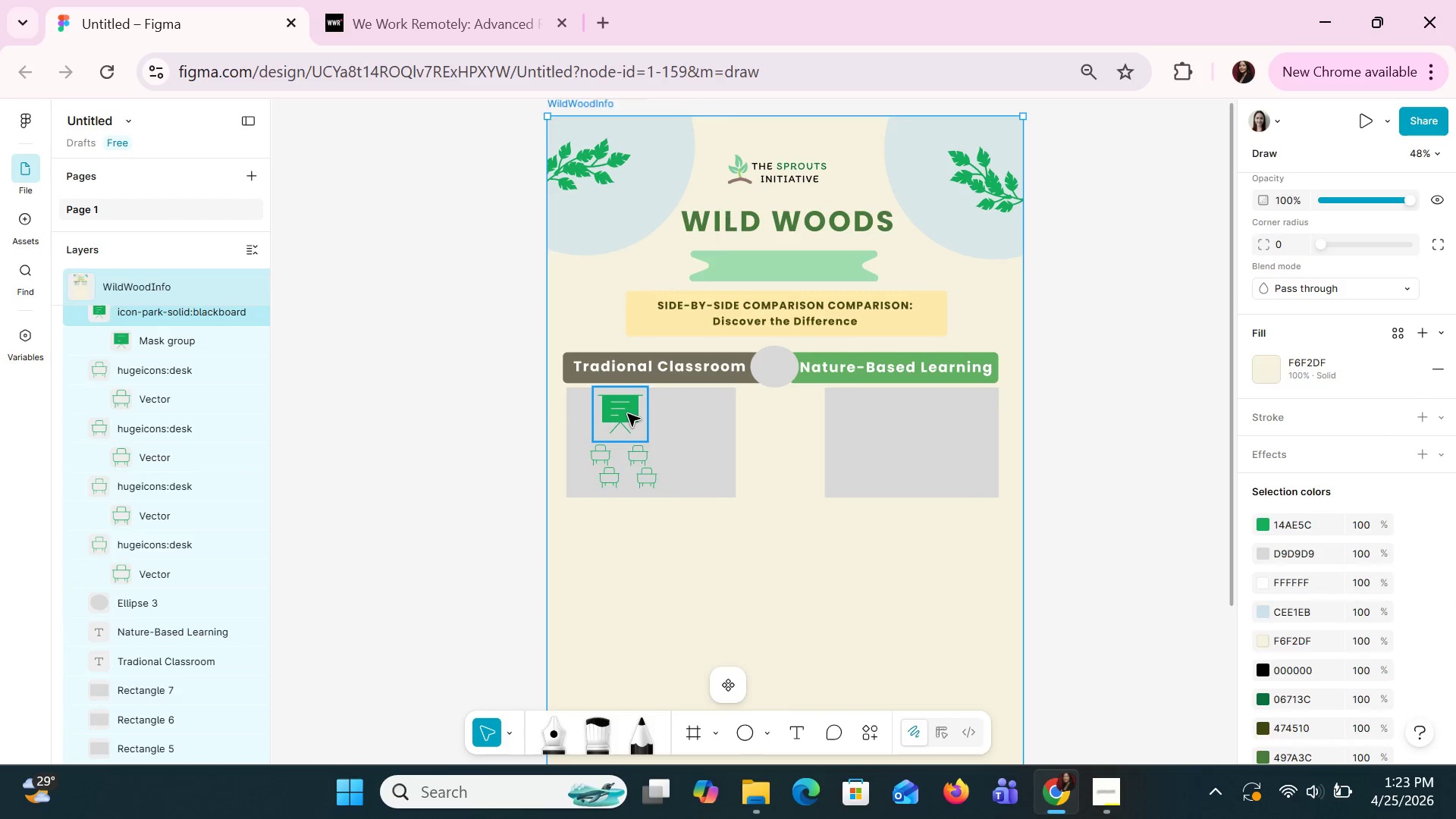 
triple_click([627, 413])
 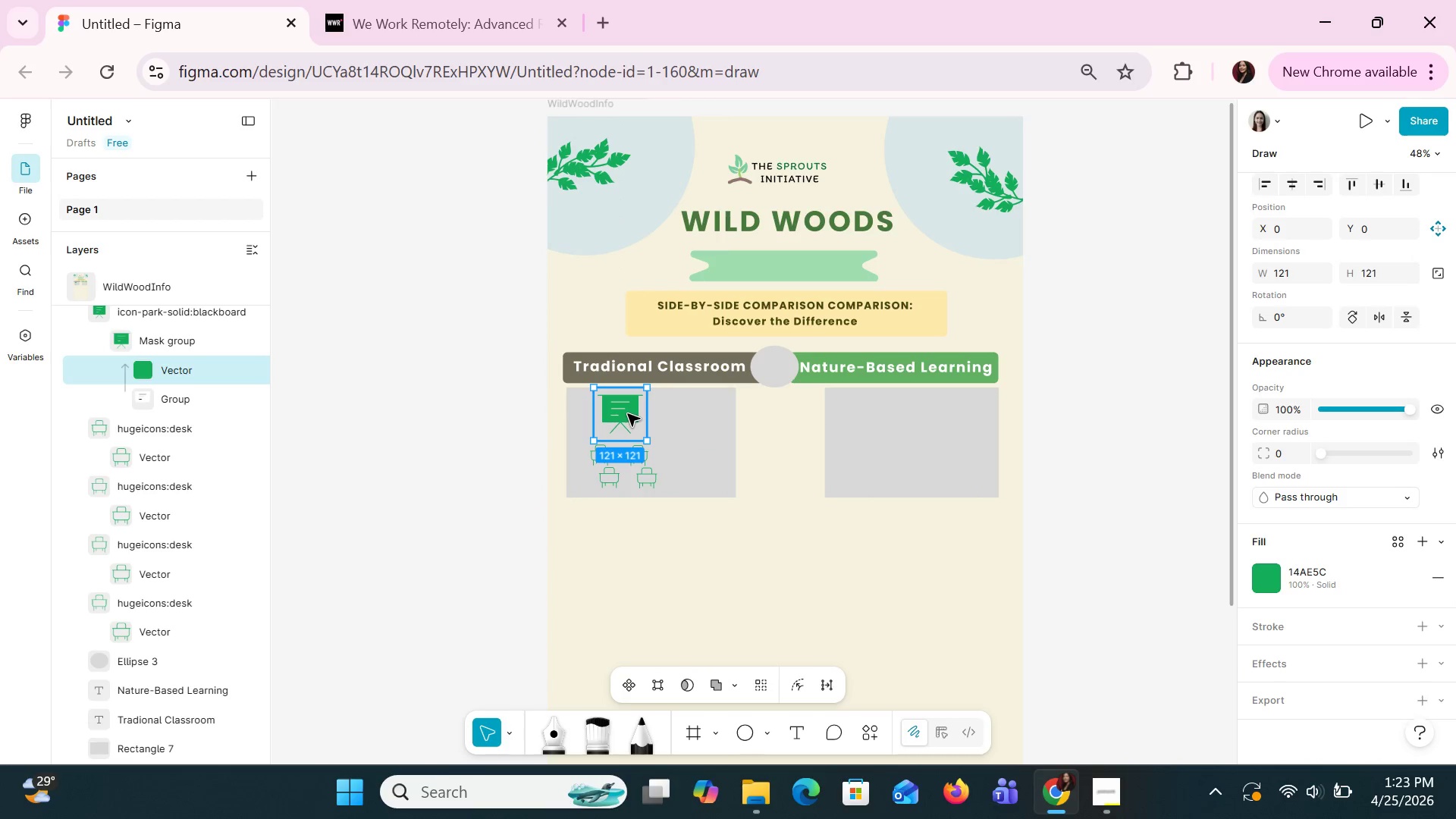 
left_click([627, 413])
 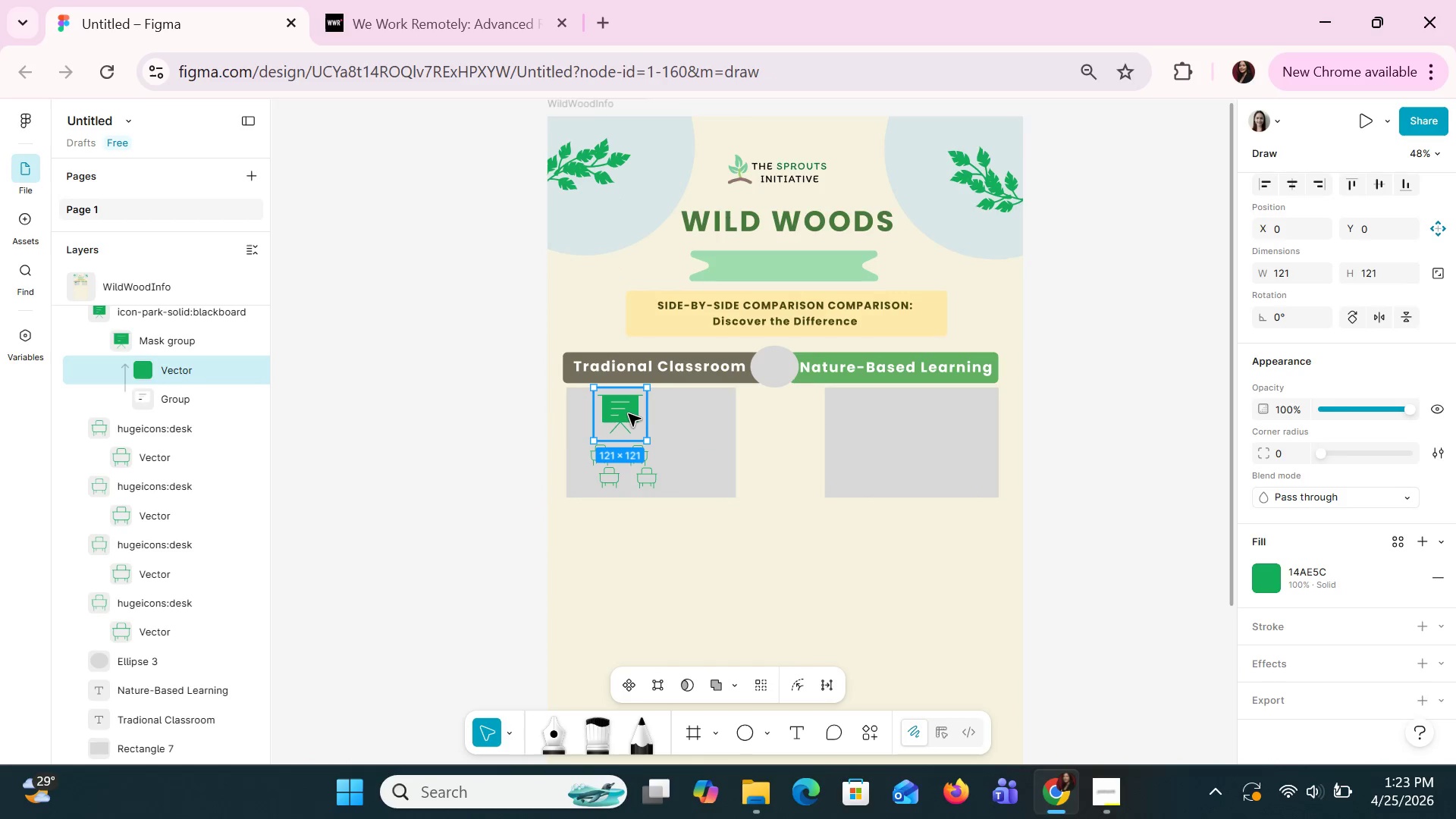 
left_click([628, 413])
 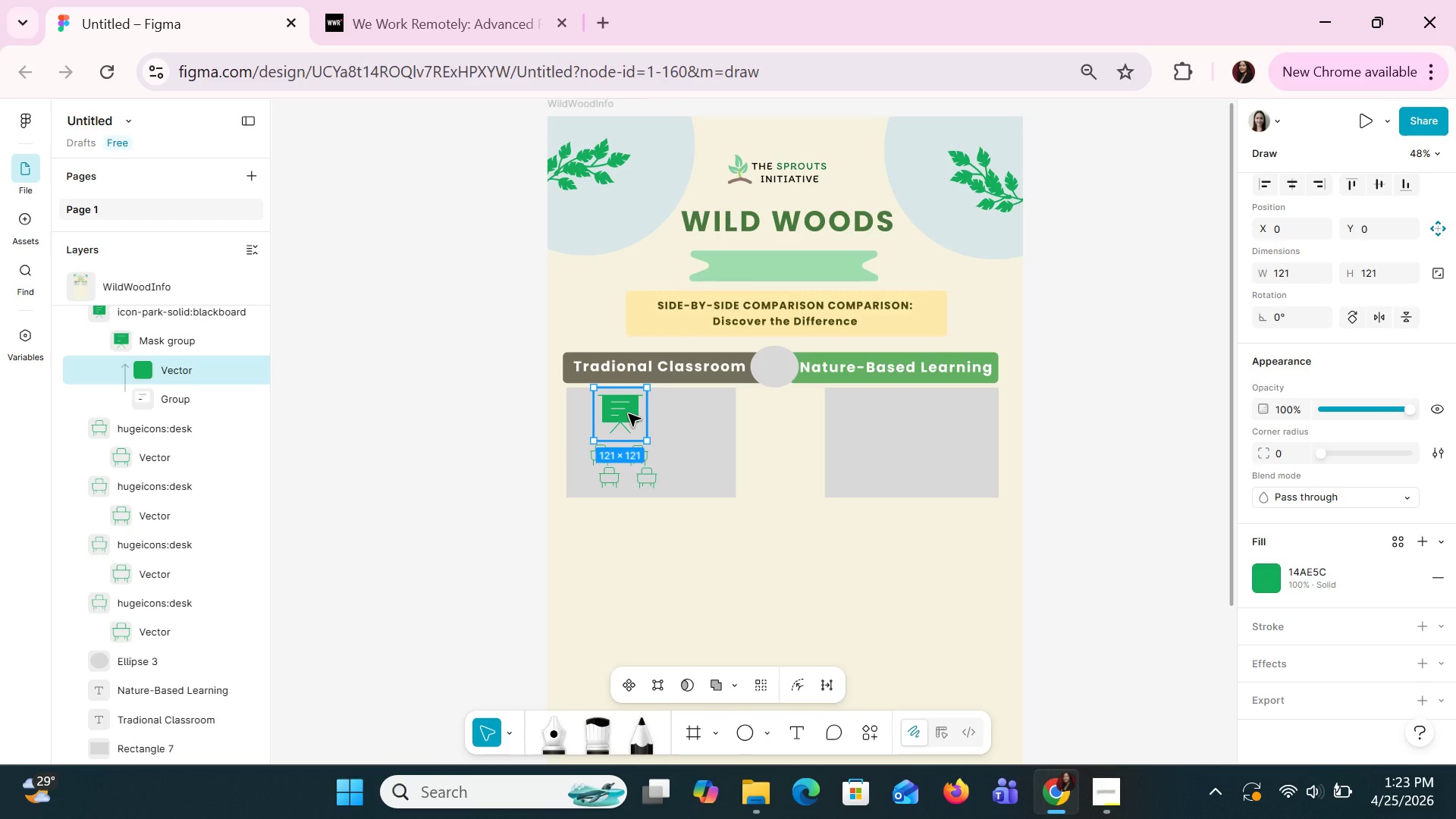 
double_click([628, 413])
 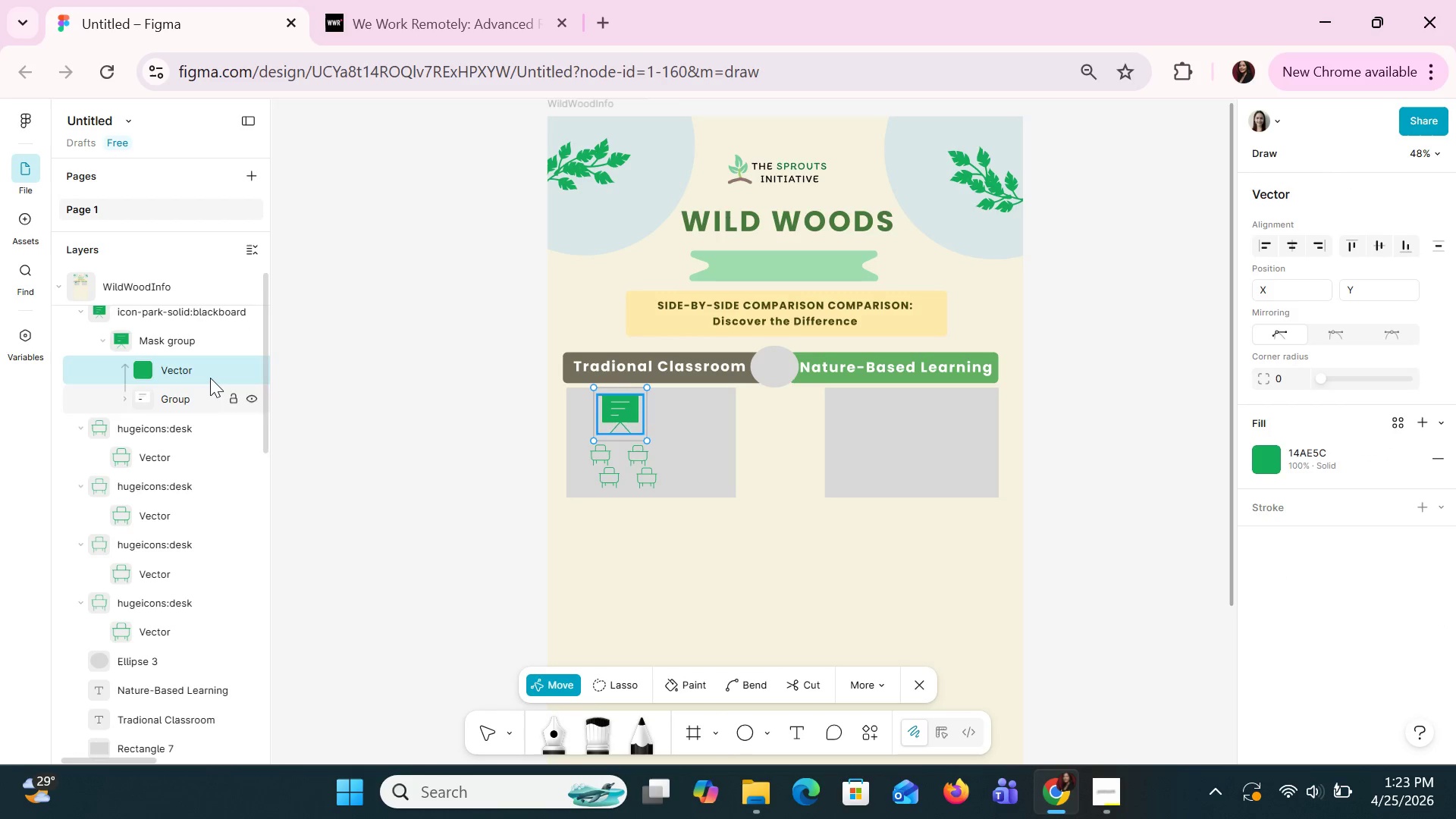 
key(Escape)
 